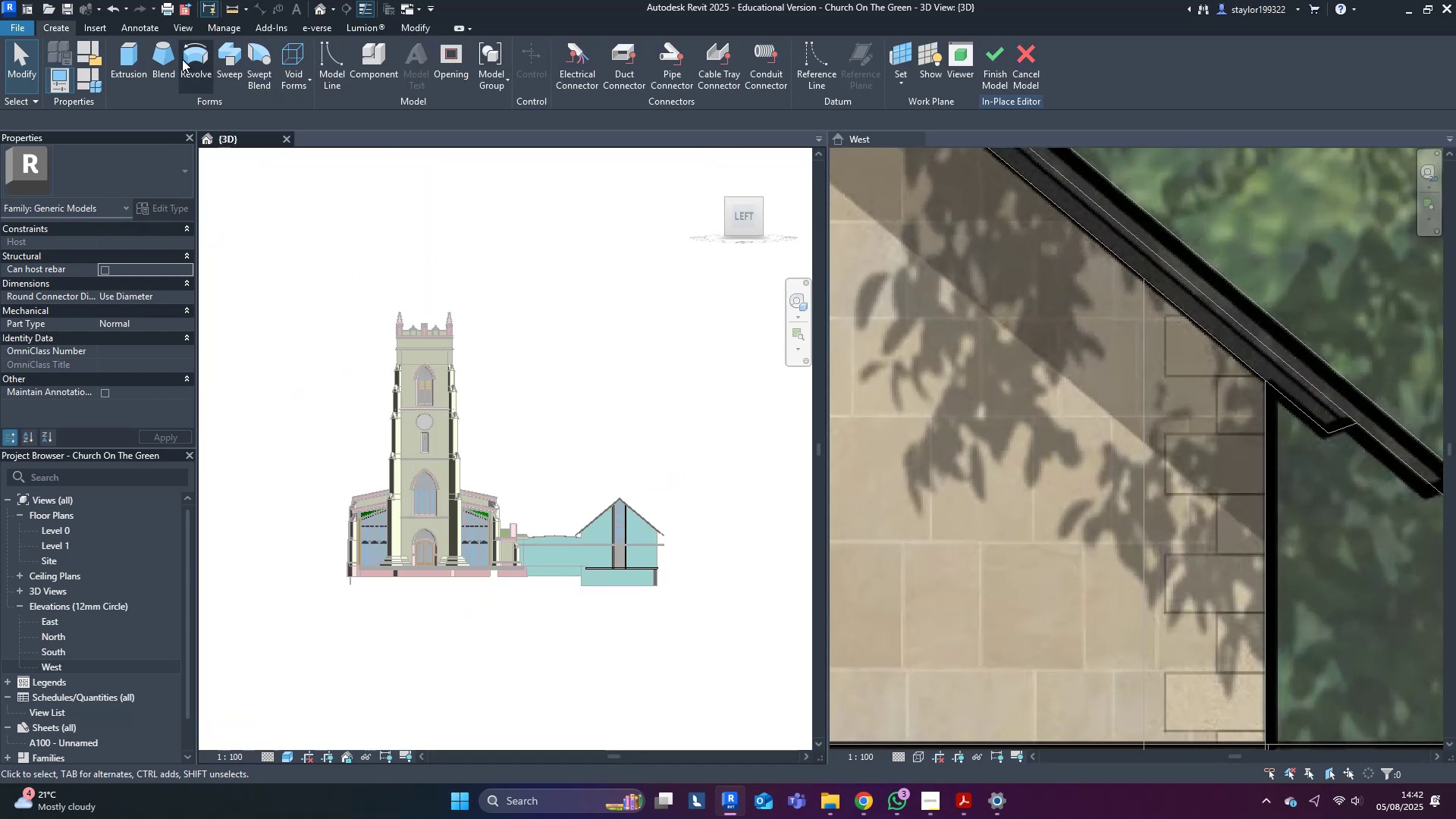 
left_click([122, 51])
 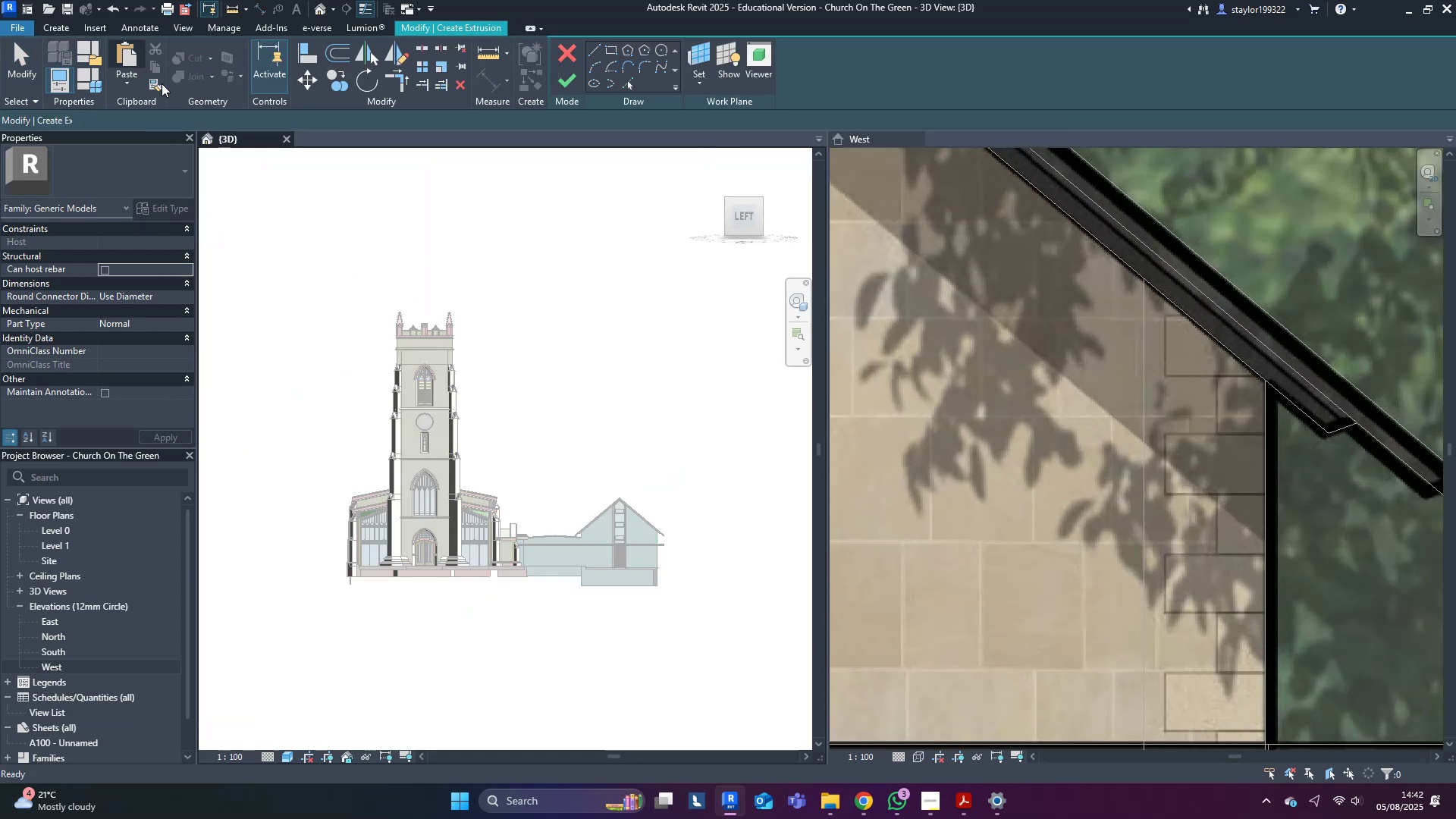 
scroll: coordinate [707, 550], scroll_direction: up, amount: 8.0
 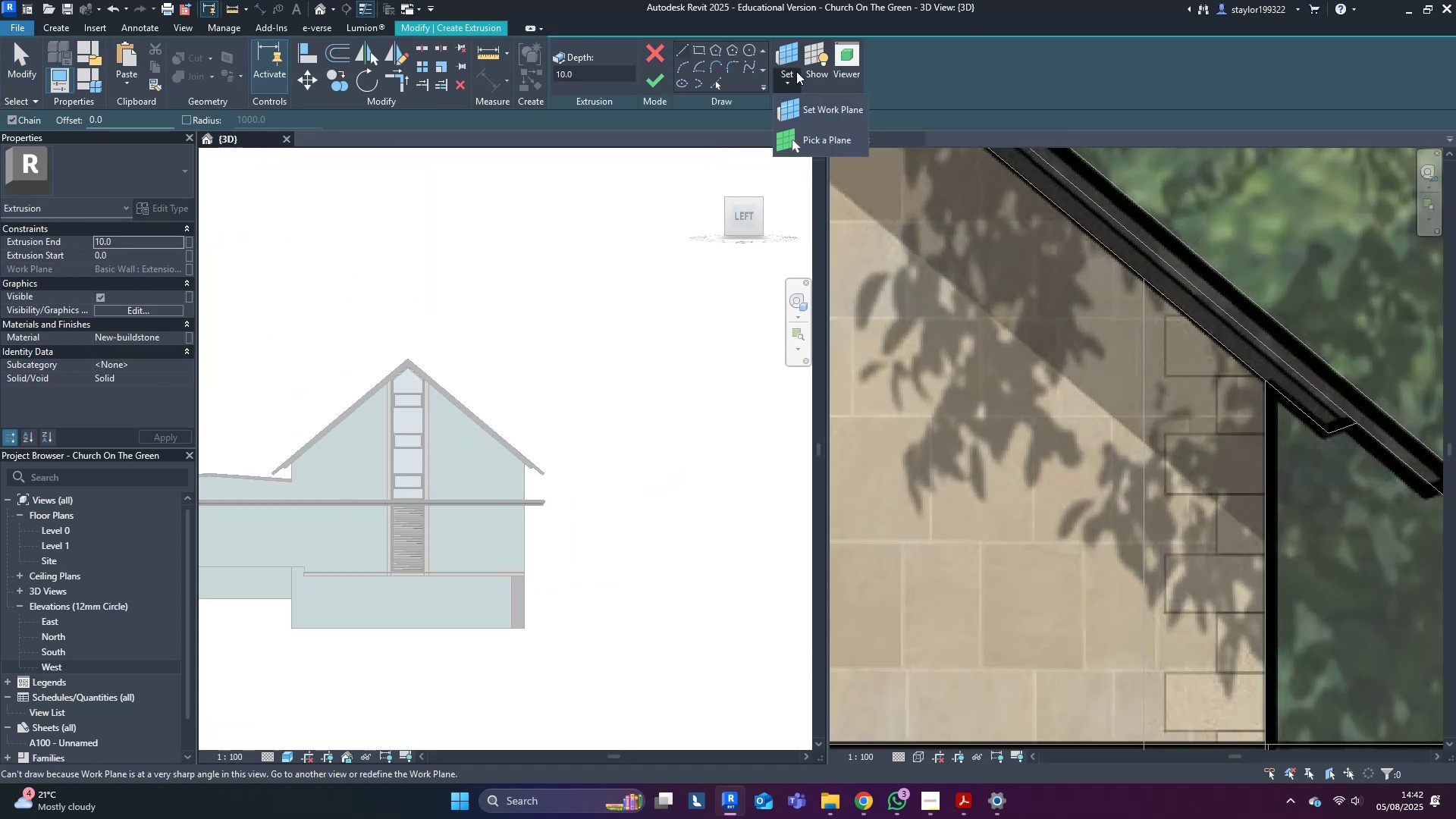 
double_click([794, 55])
 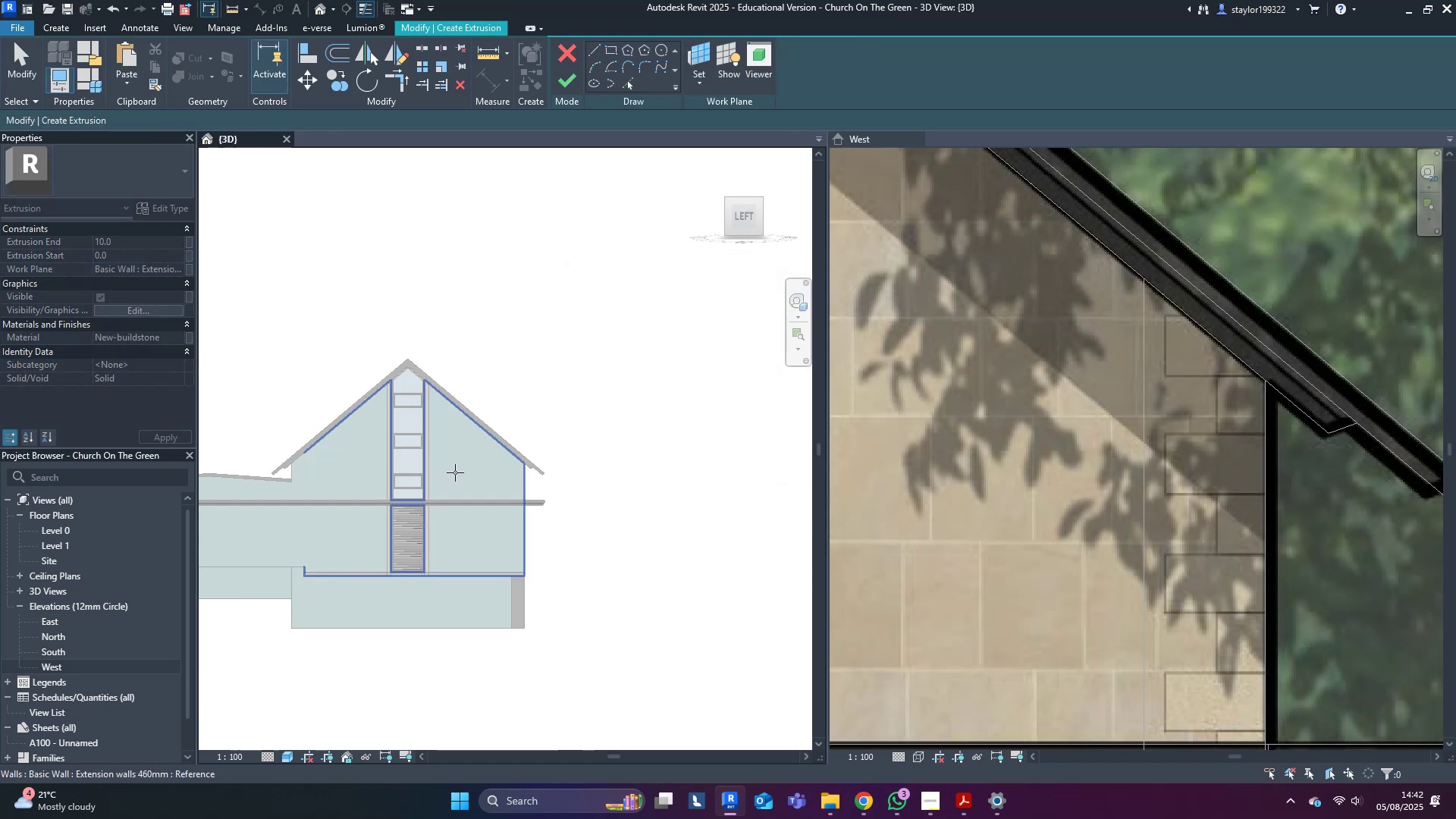 
left_click([475, 480])
 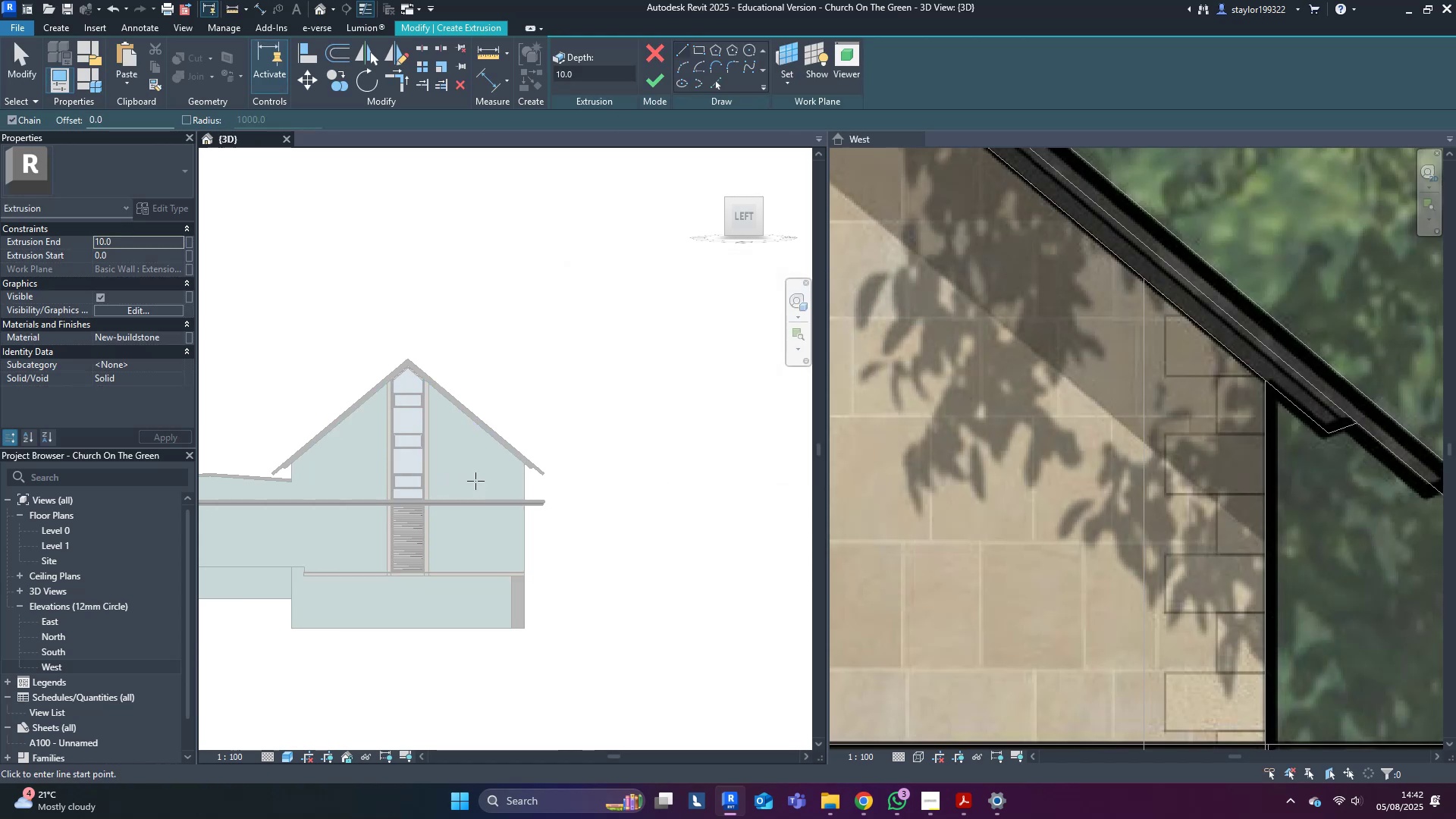 
scroll: coordinate [474, 483], scroll_direction: up, amount: 9.0
 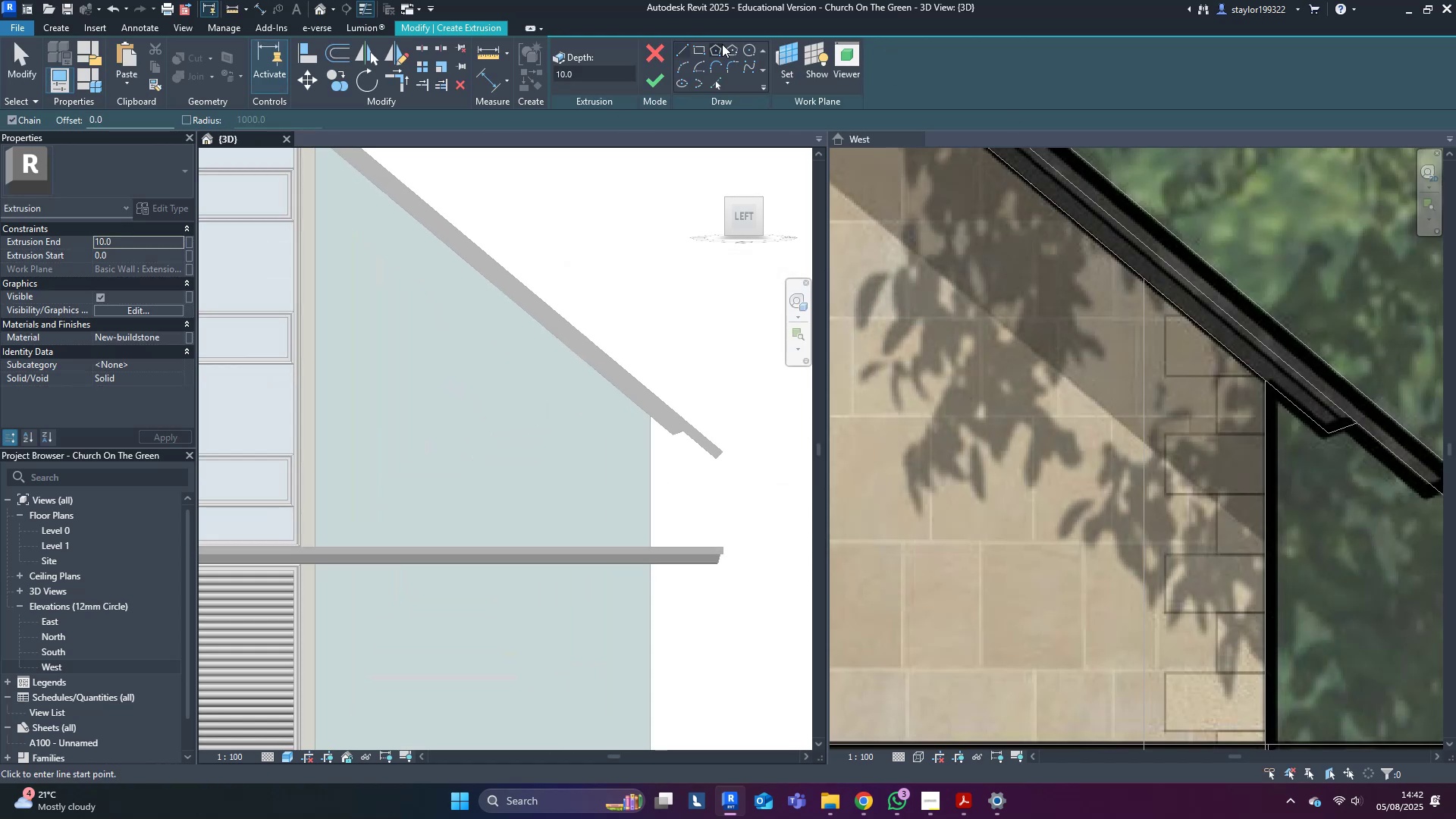 
left_click([698, 55])
 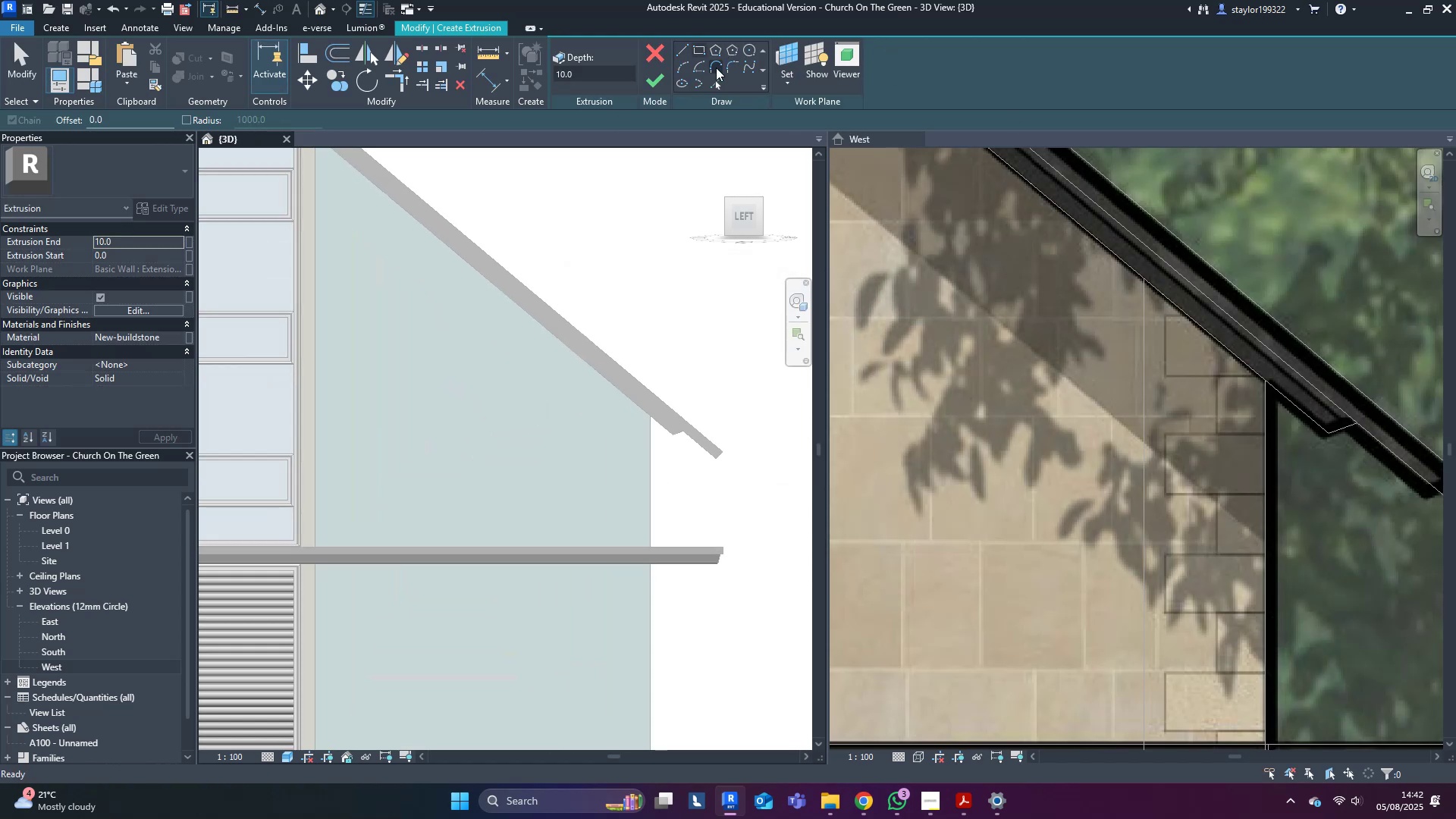 
scroll: coordinate [1317, 395], scroll_direction: up, amount: 5.0
 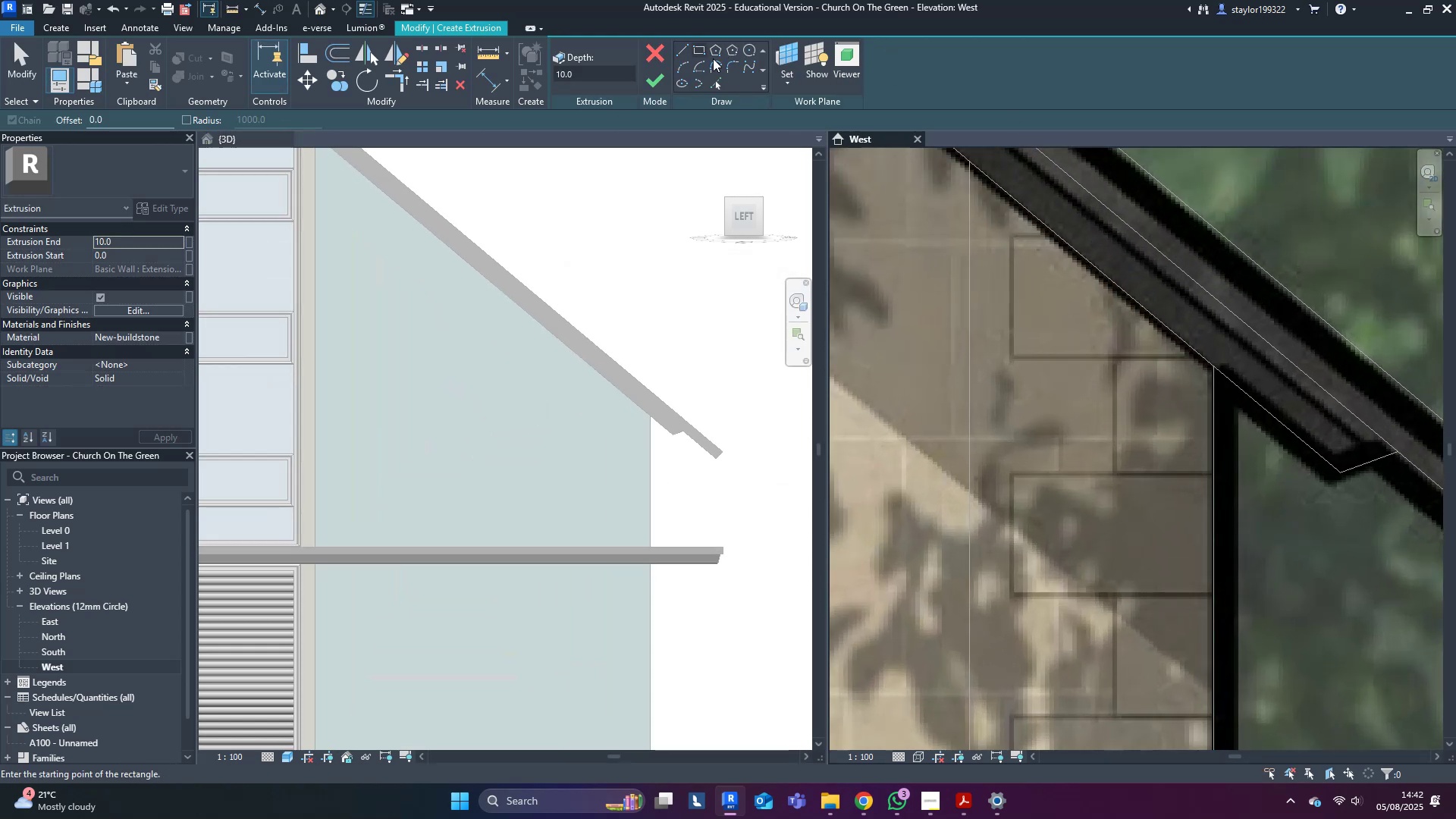 
left_click([694, 49])
 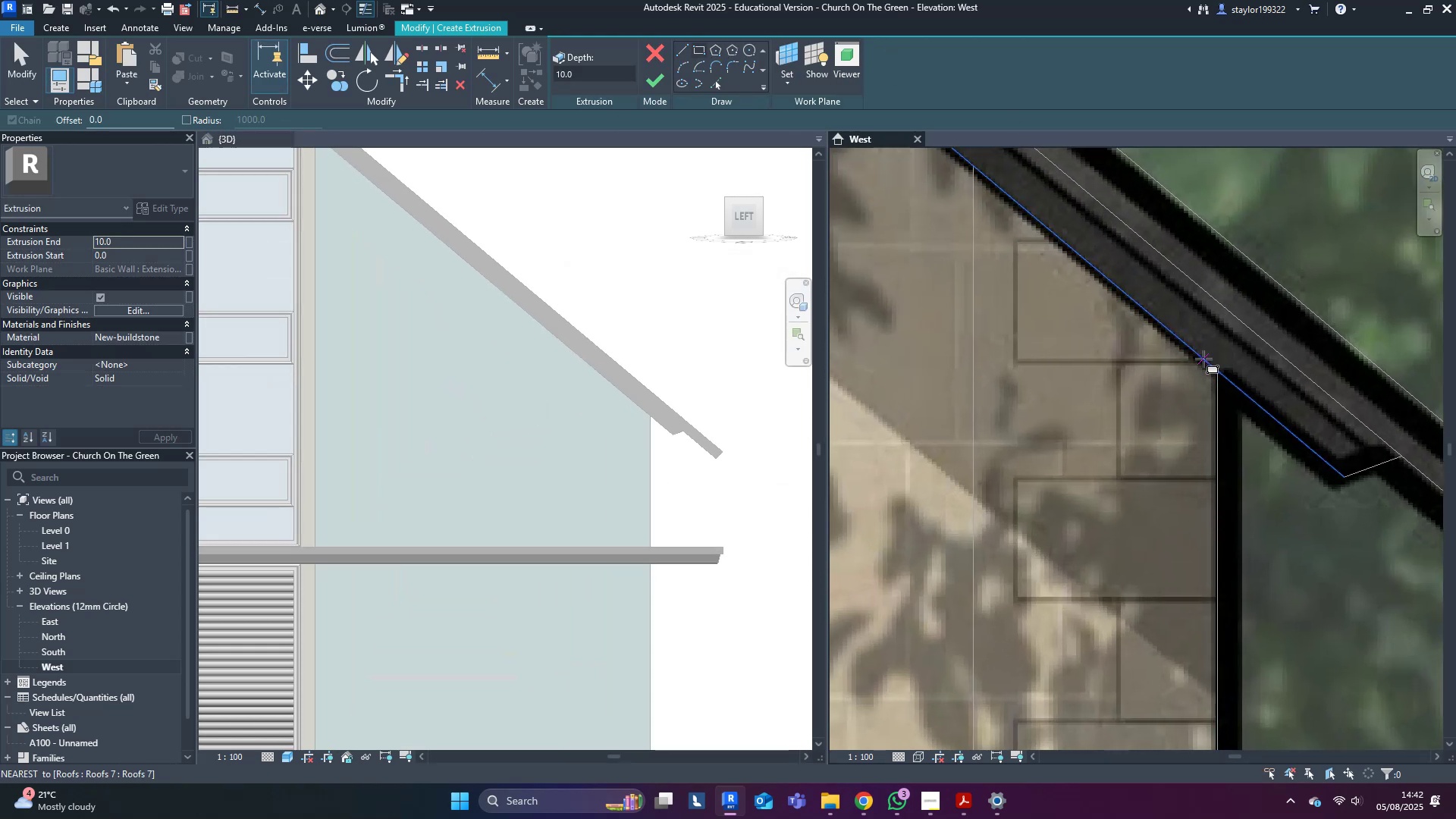 
left_click([1206, 362])
 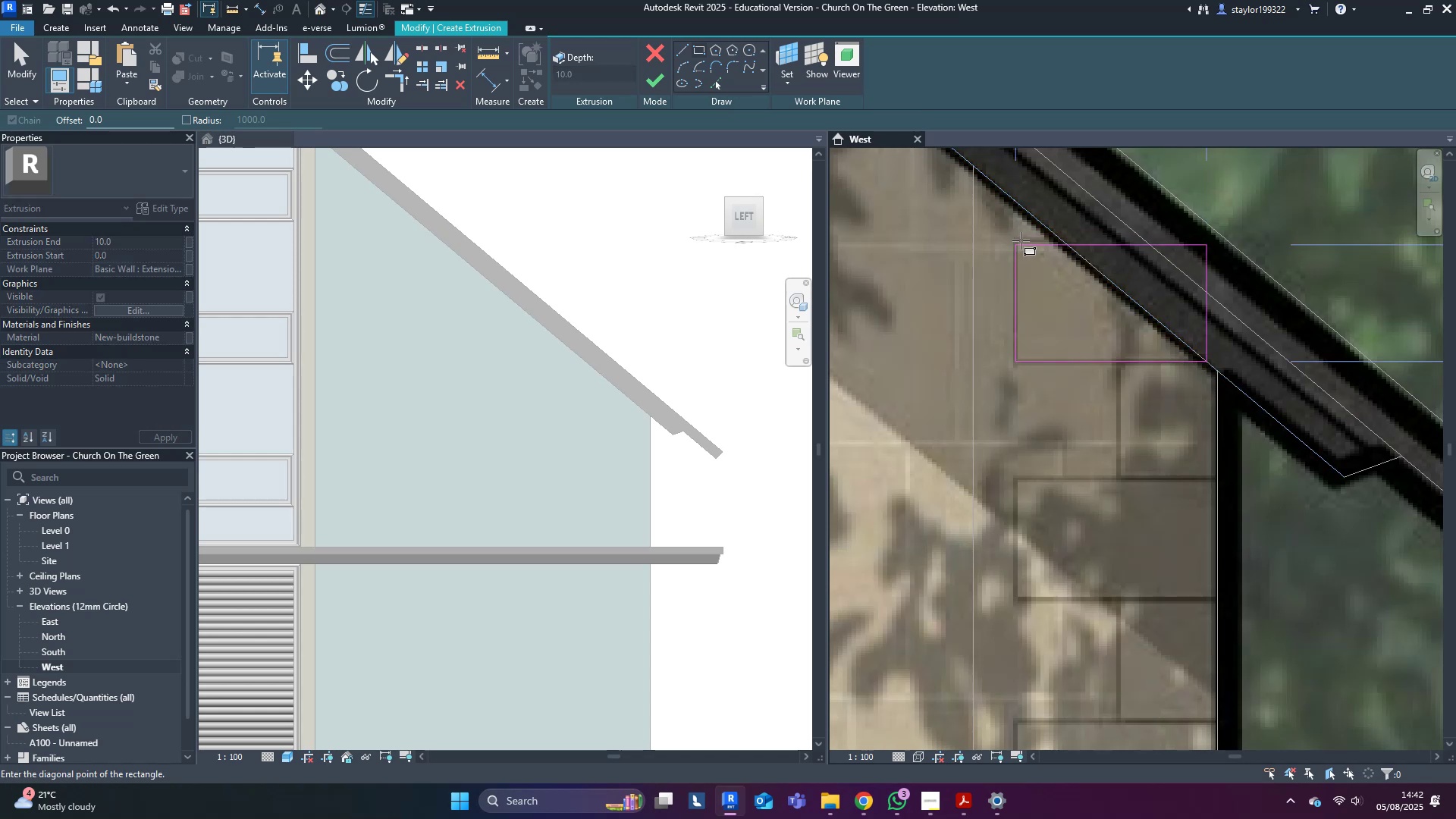 
scroll: coordinate [1018, 240], scroll_direction: up, amount: 5.0
 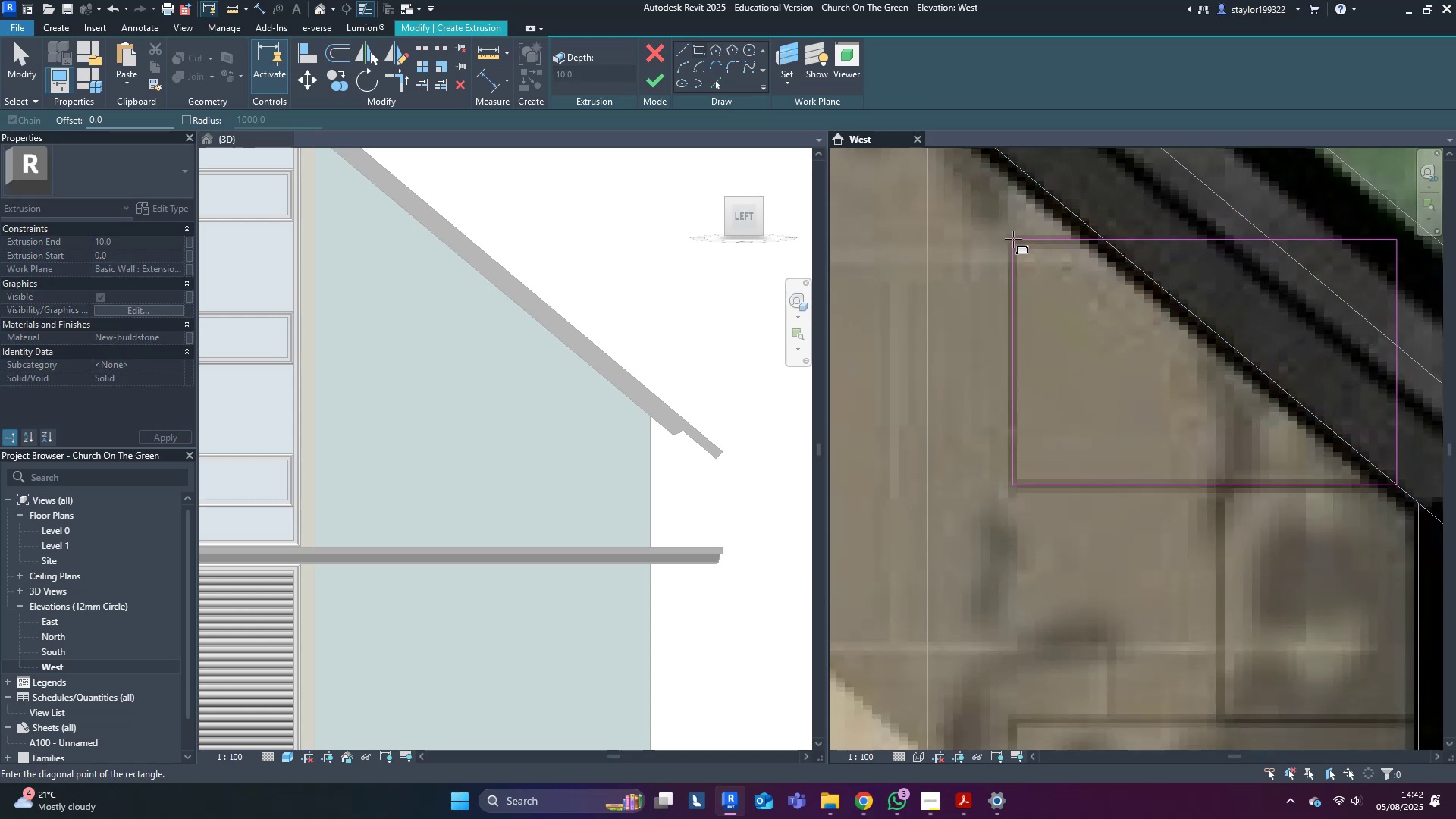 
left_click([1011, 239])
 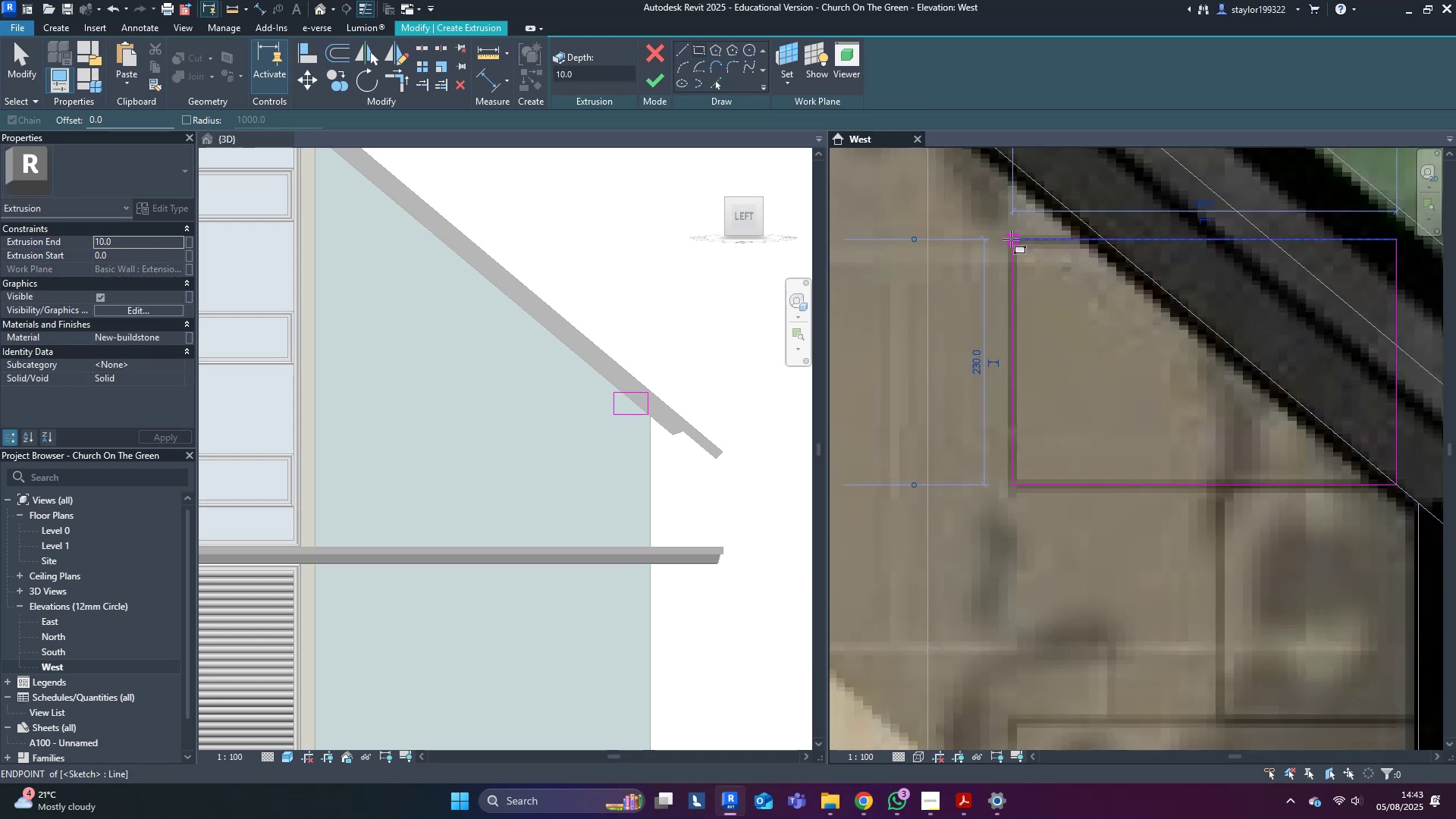 
key(Escape)
type(sd)
 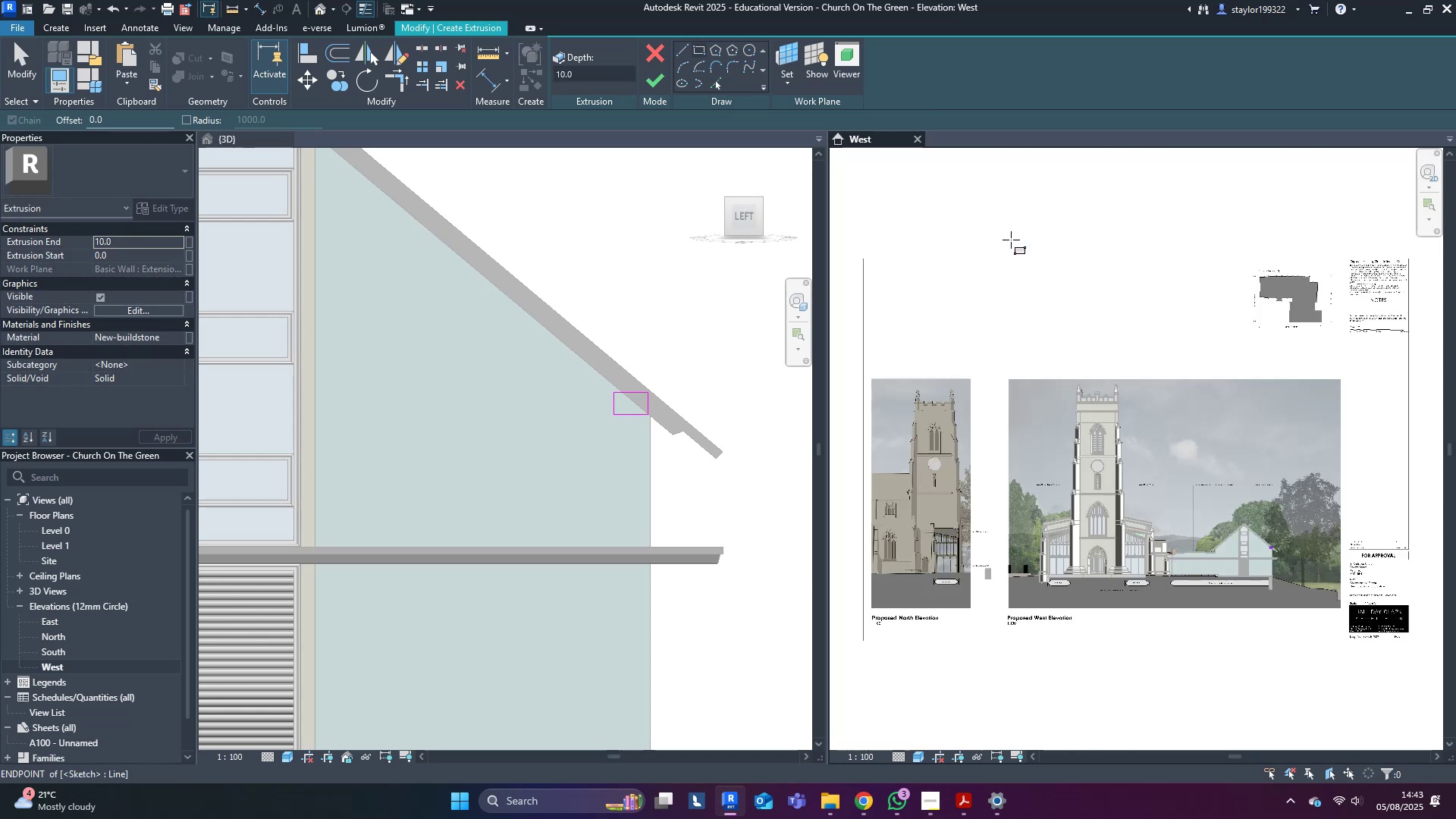 
double_click([1011, 240])
 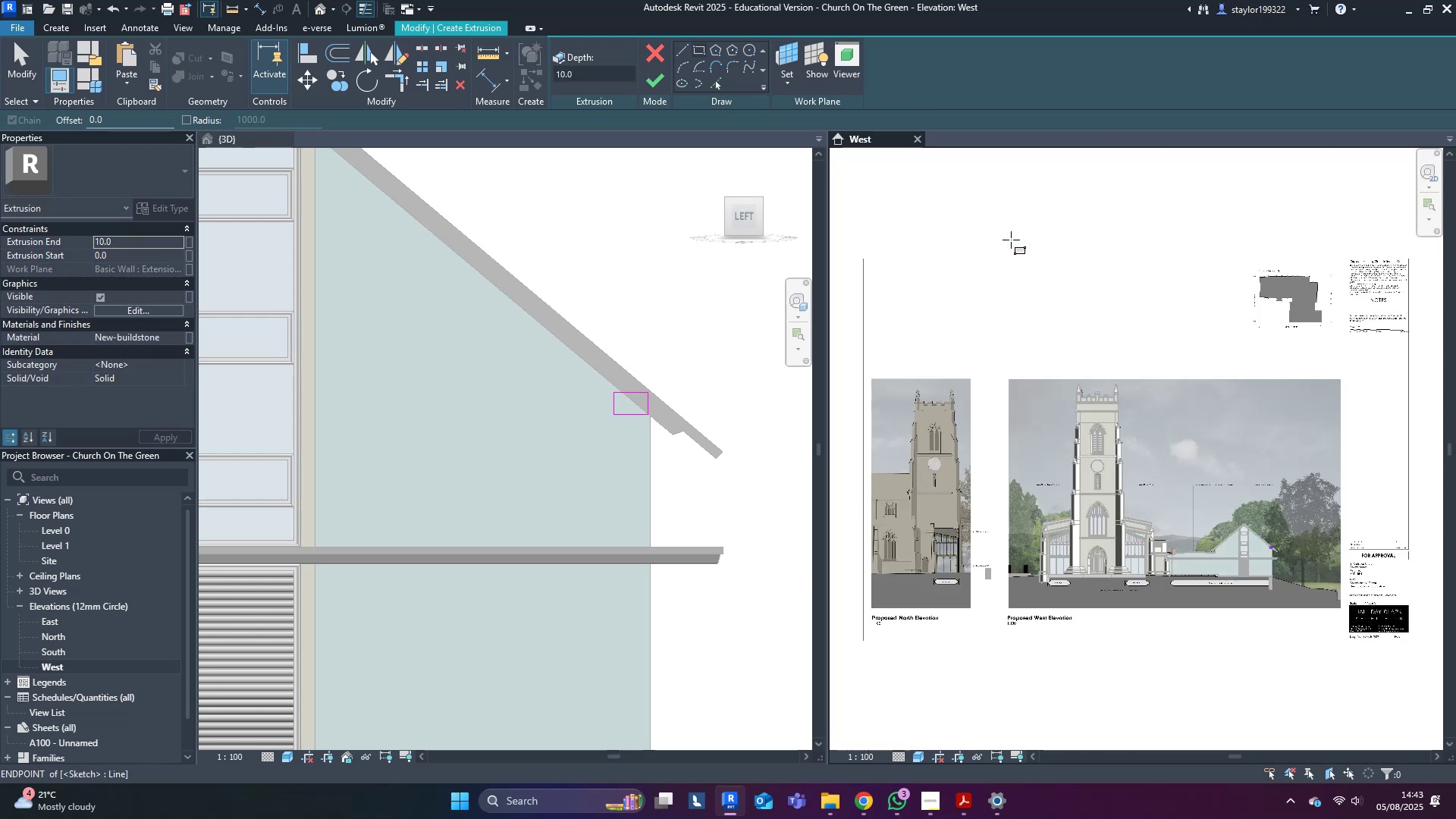 
type(md)
 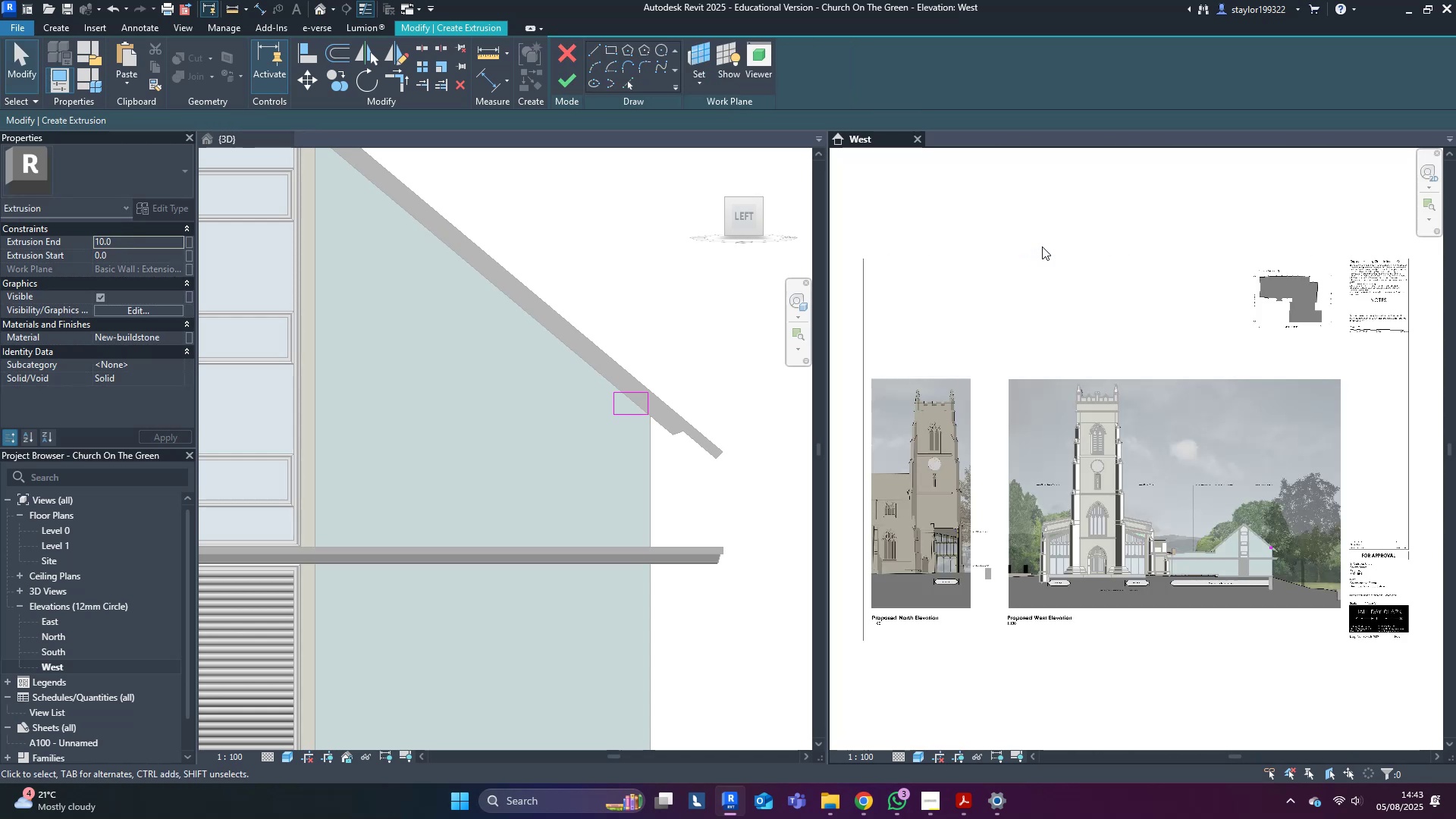 
scroll: coordinate [1228, 507], scroll_direction: up, amount: 28.0
 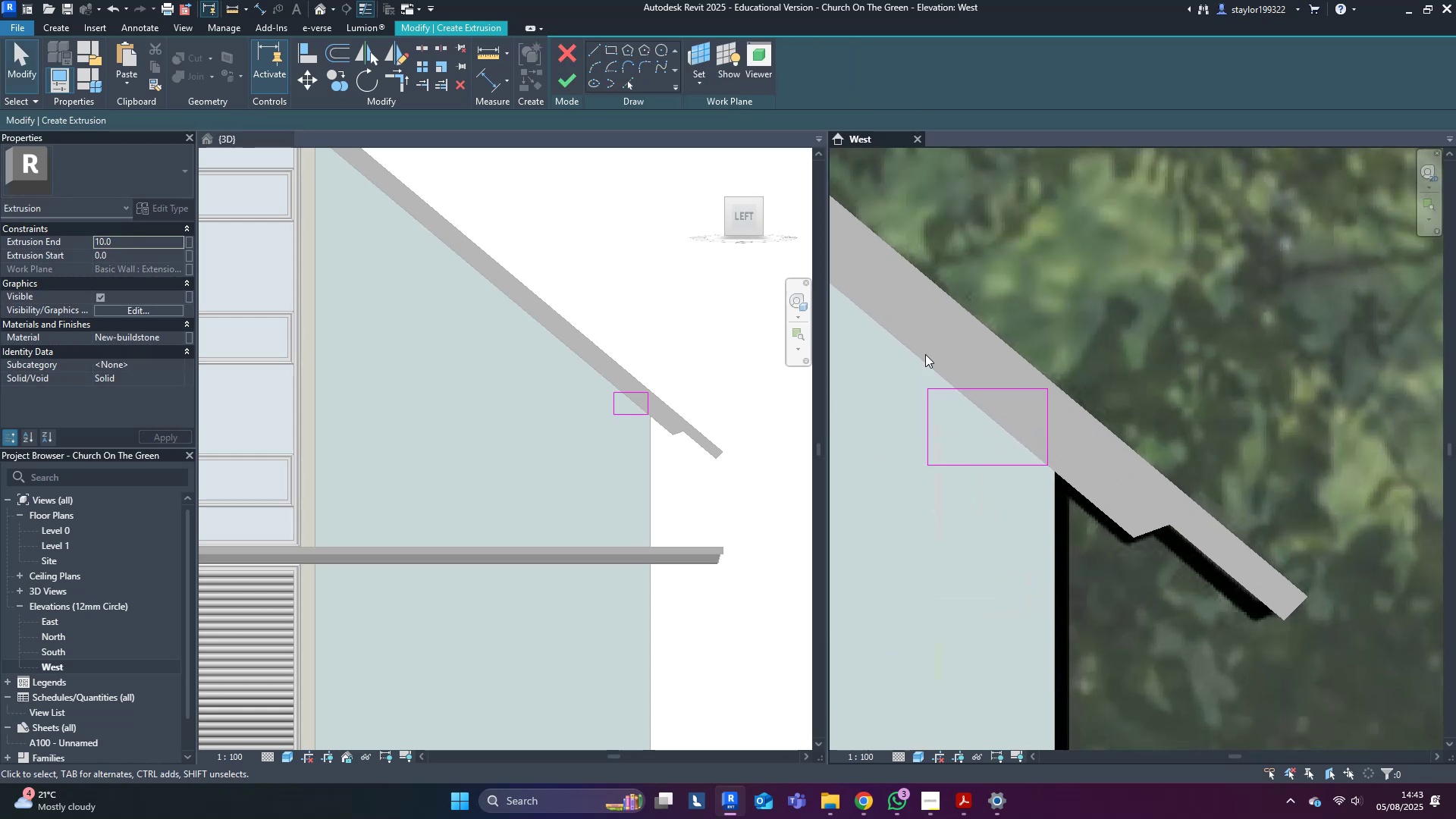 
left_click_drag(start_coordinate=[864, 340], to_coordinate=[1141, 568])
 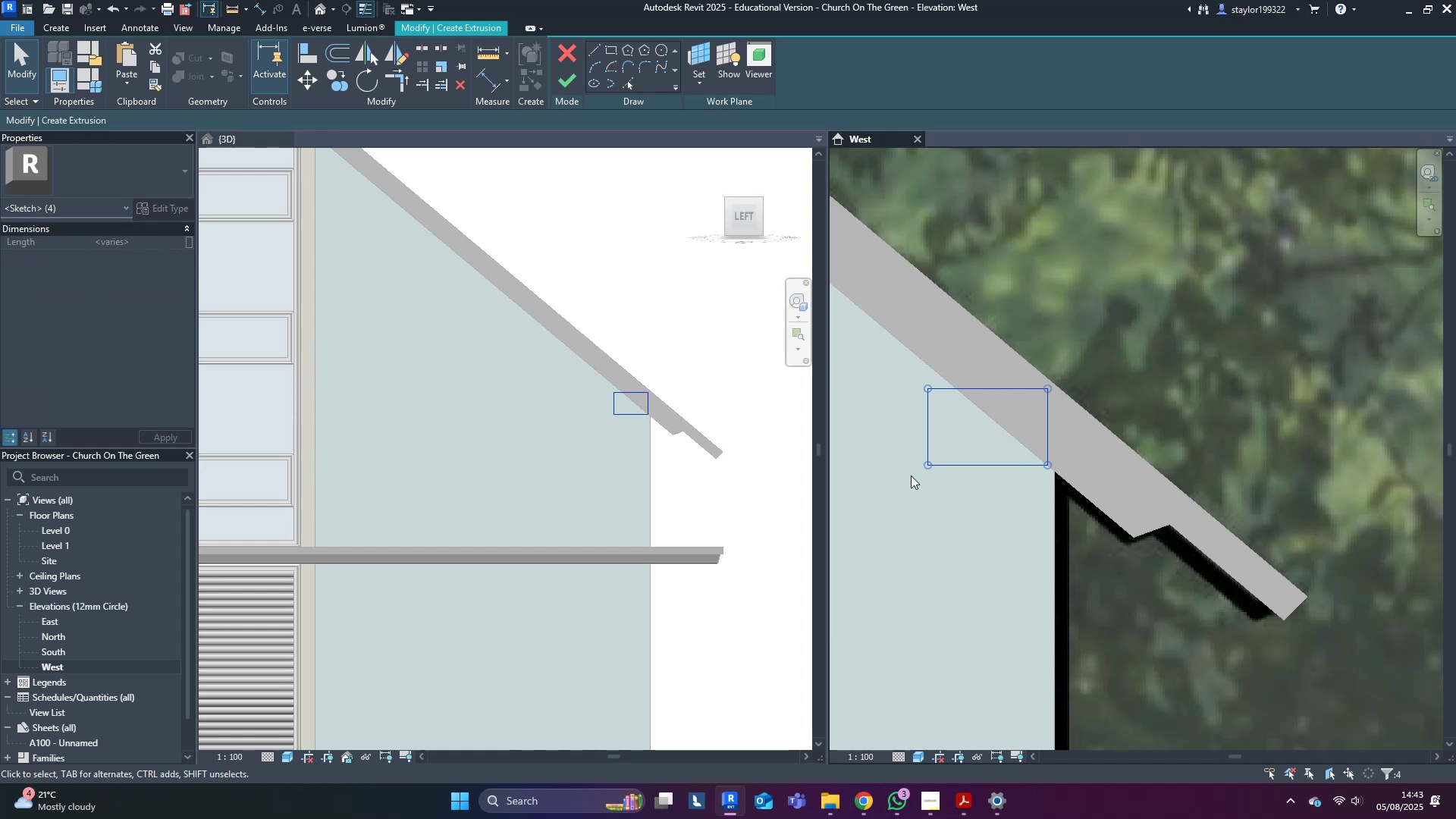 
type(wfmv)
 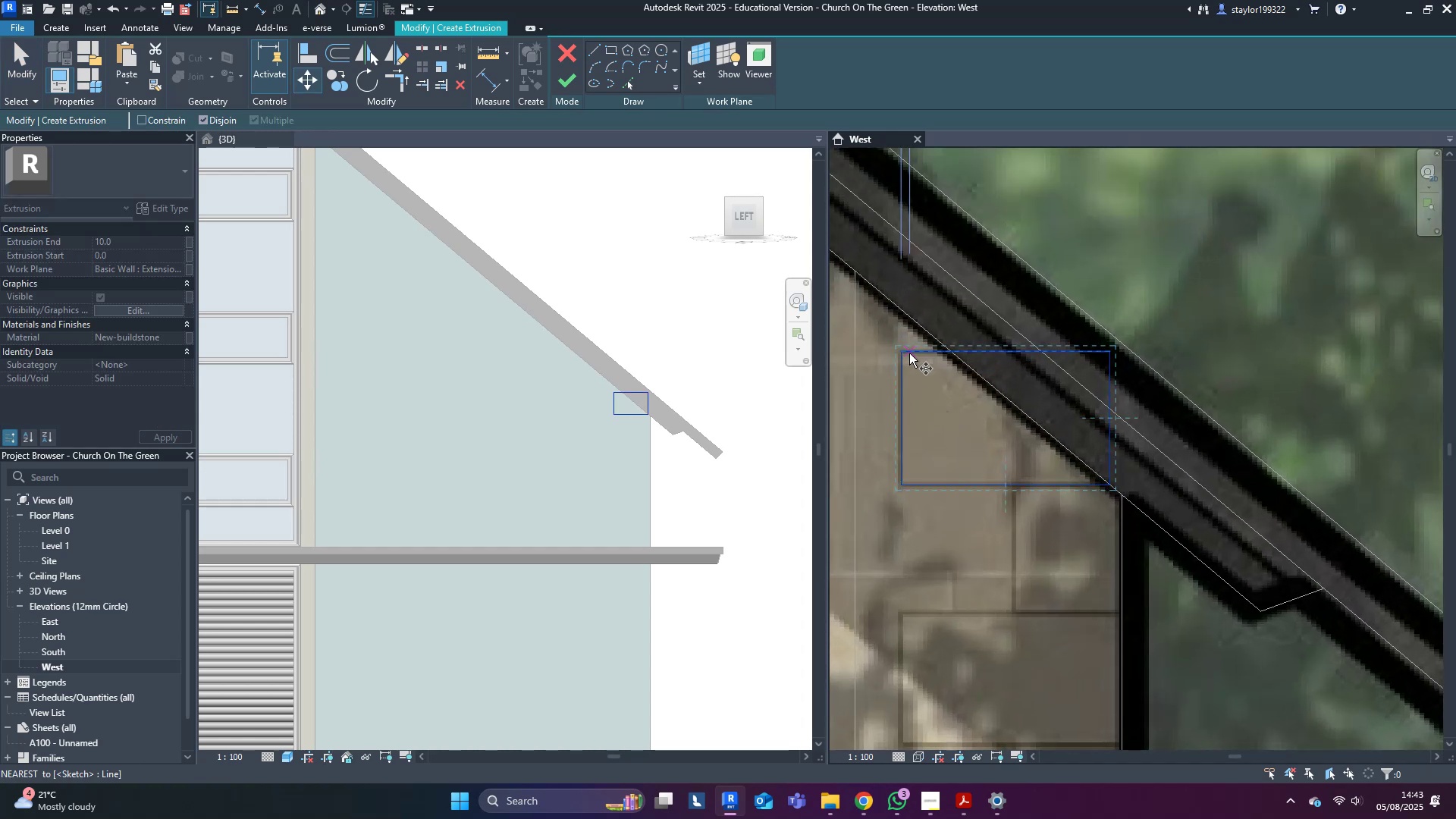 
scroll: coordinate [976, 441], scroll_direction: up, amount: 4.0
 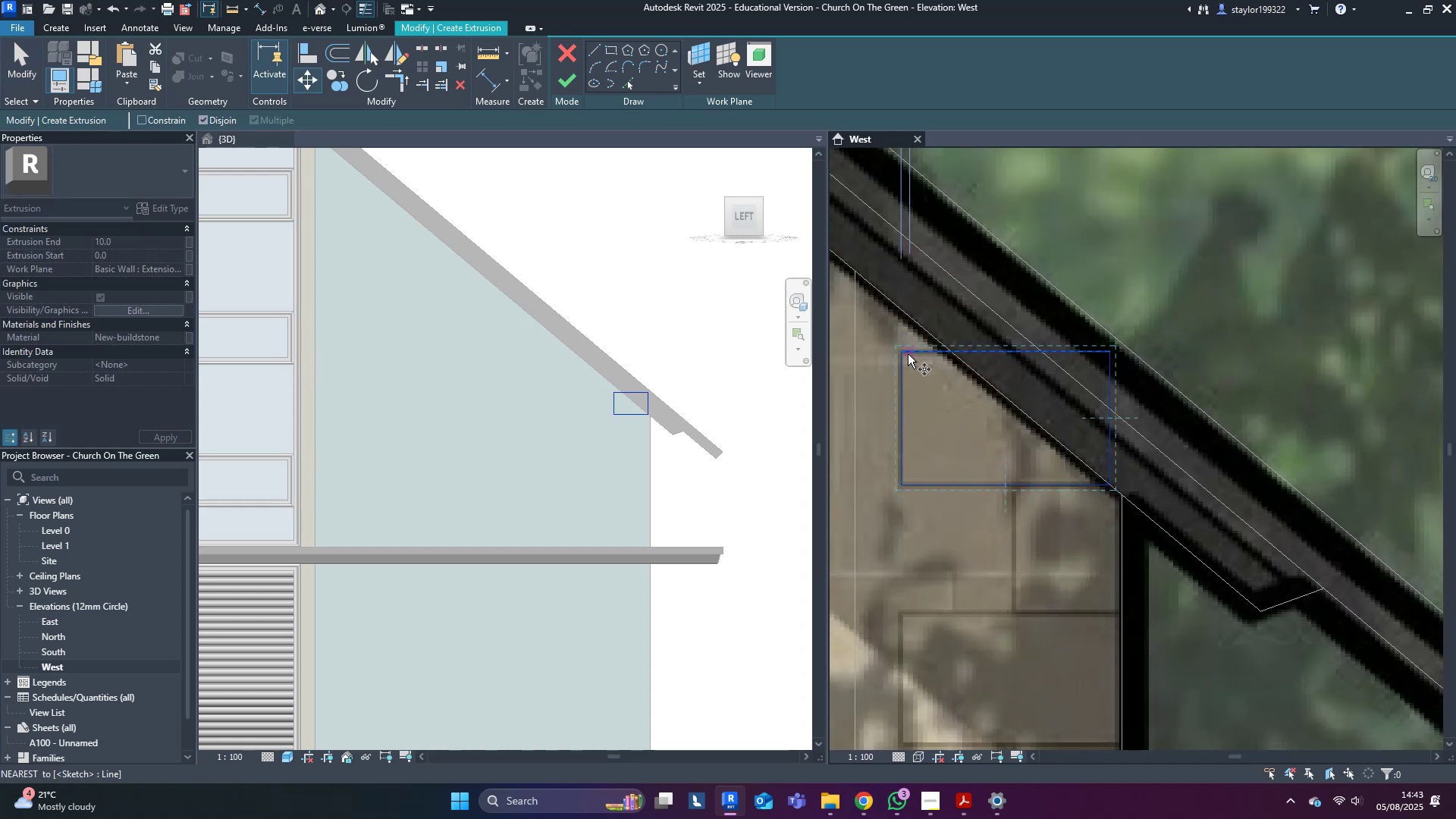 
left_click([900, 352])
 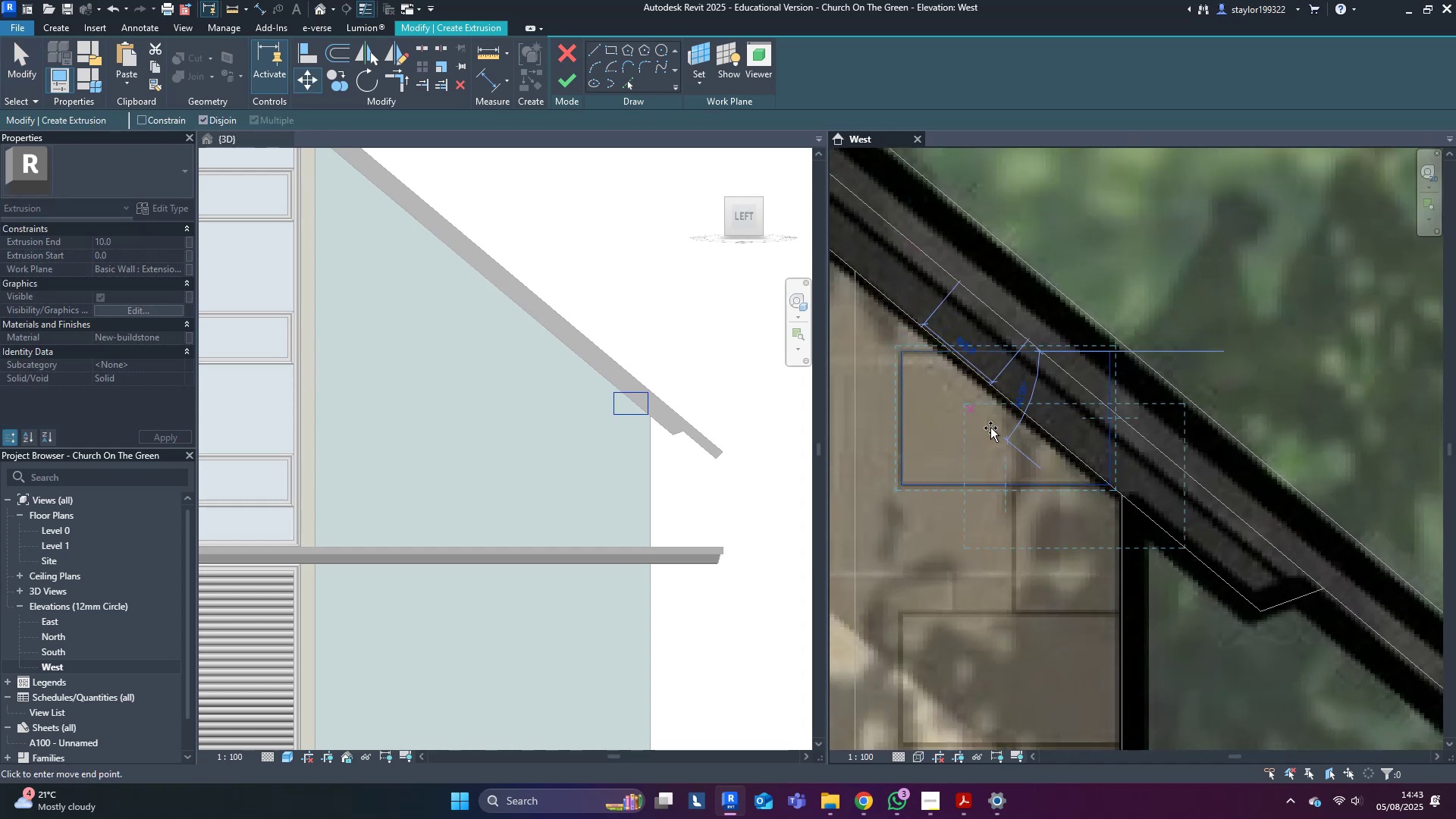 
hold_key(key=ControlLeft, duration=1.5)
 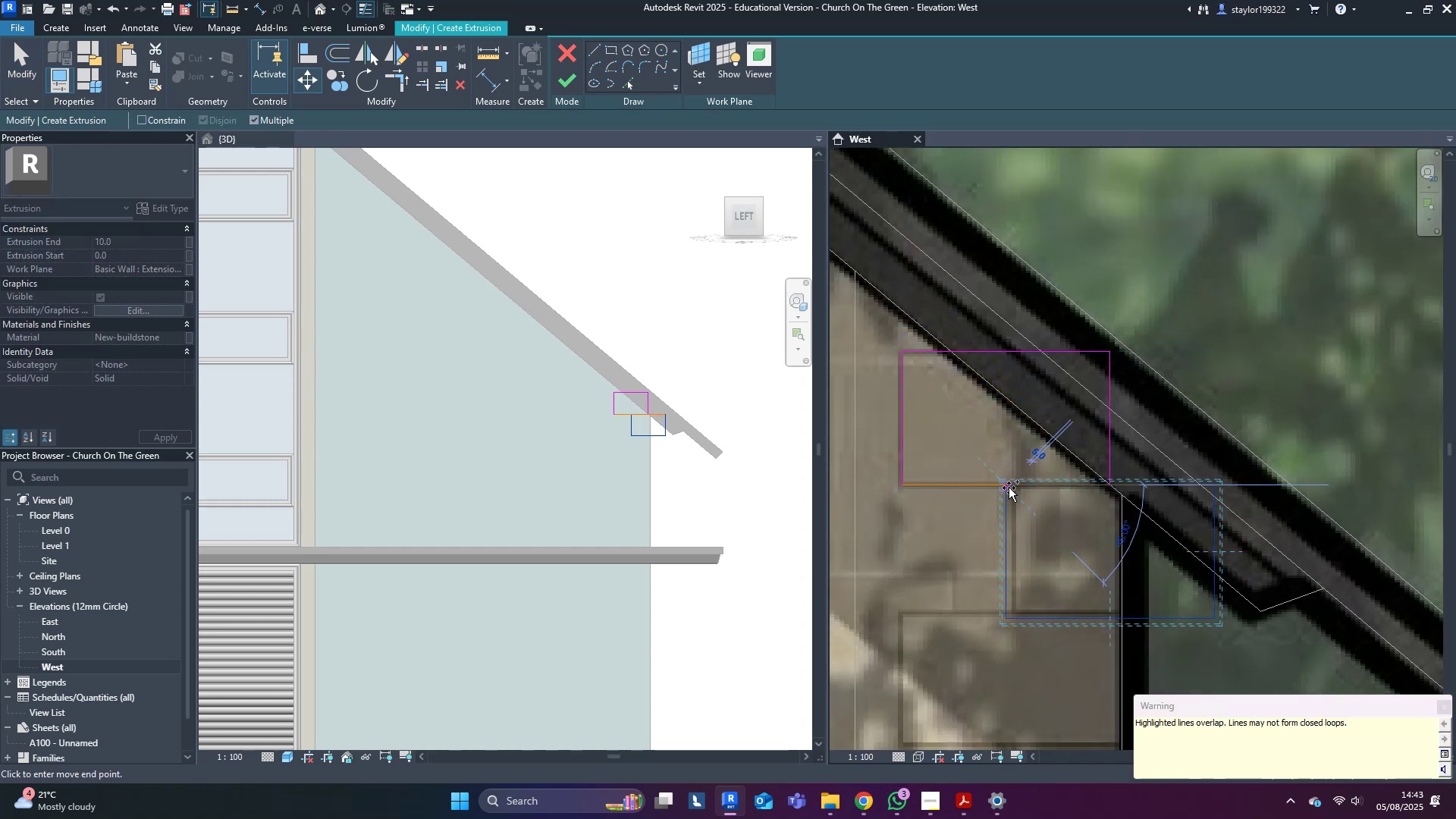 
hold_key(key=ControlLeft, duration=0.51)
left_click([1009, 488])
 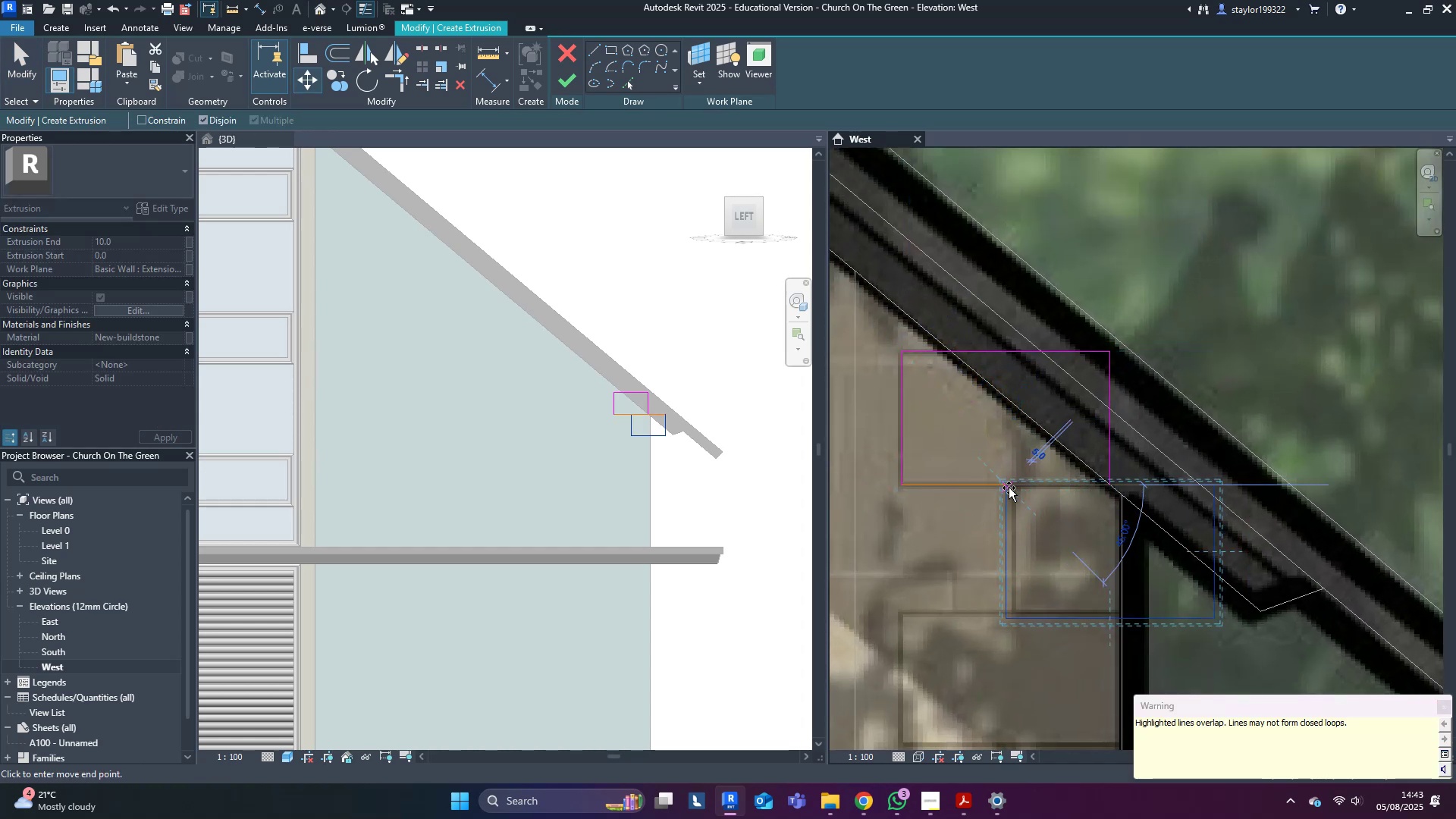 
key(Escape)
 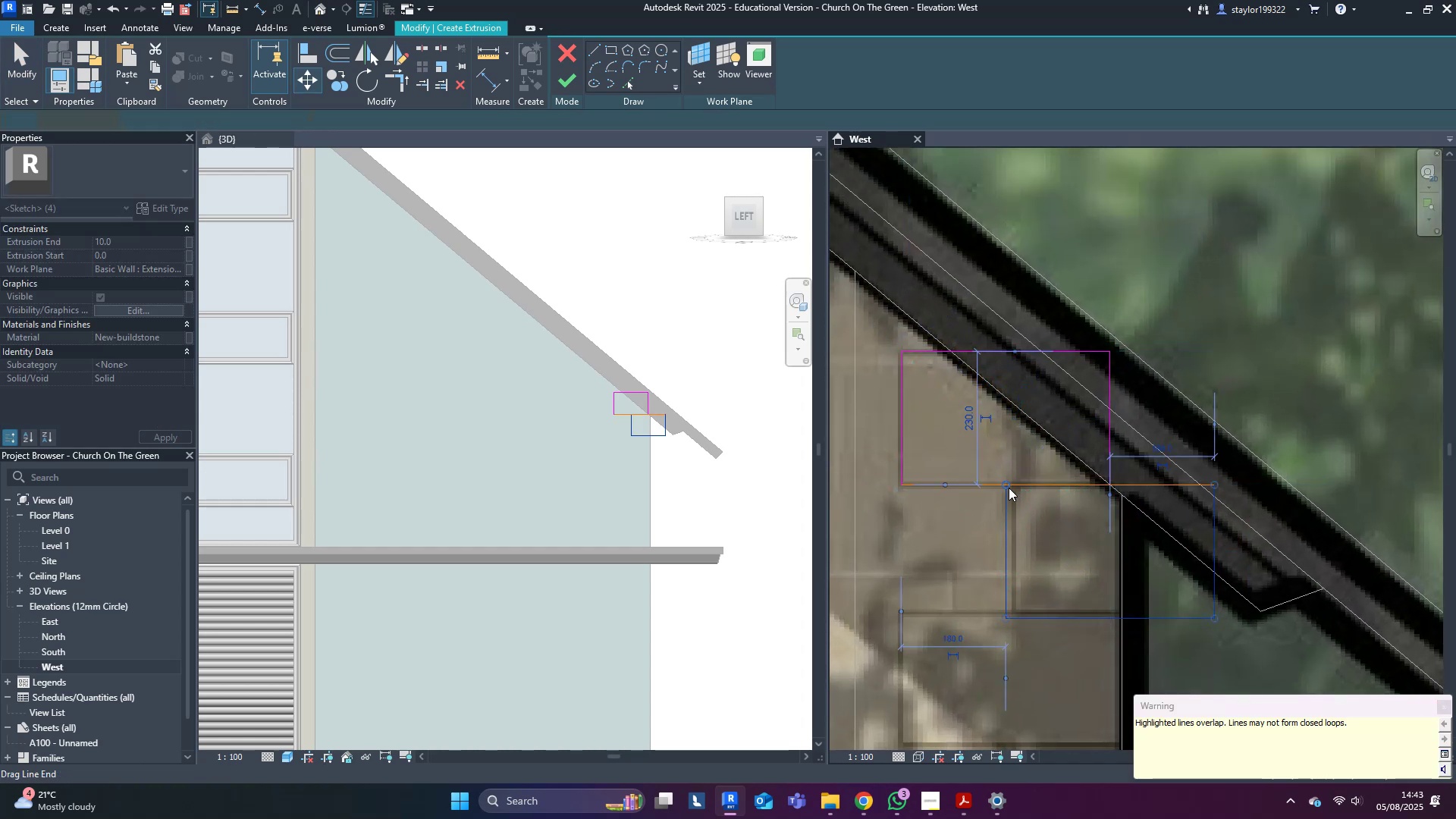 
key(Escape)
 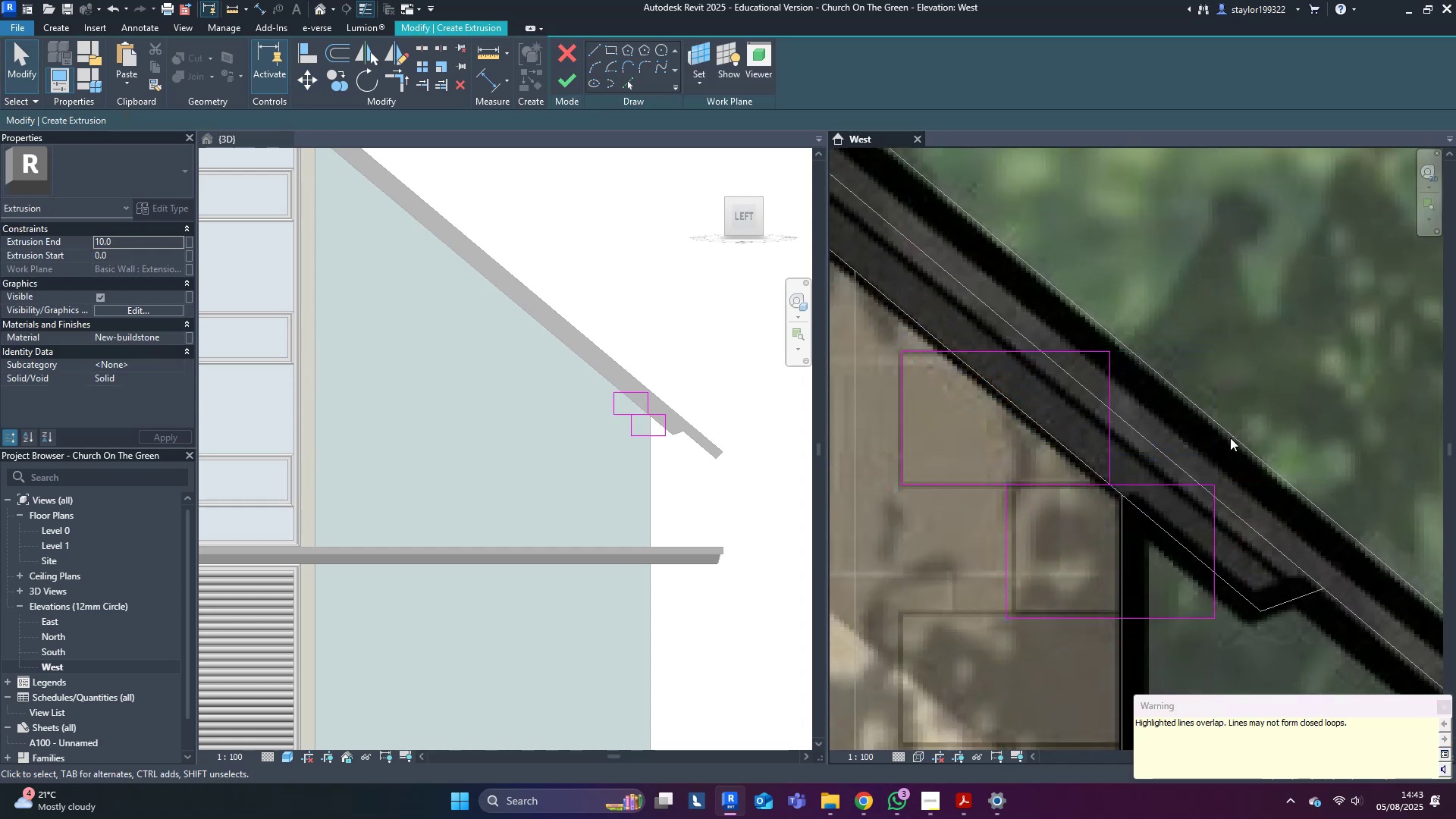 
left_click([1230, 438])
 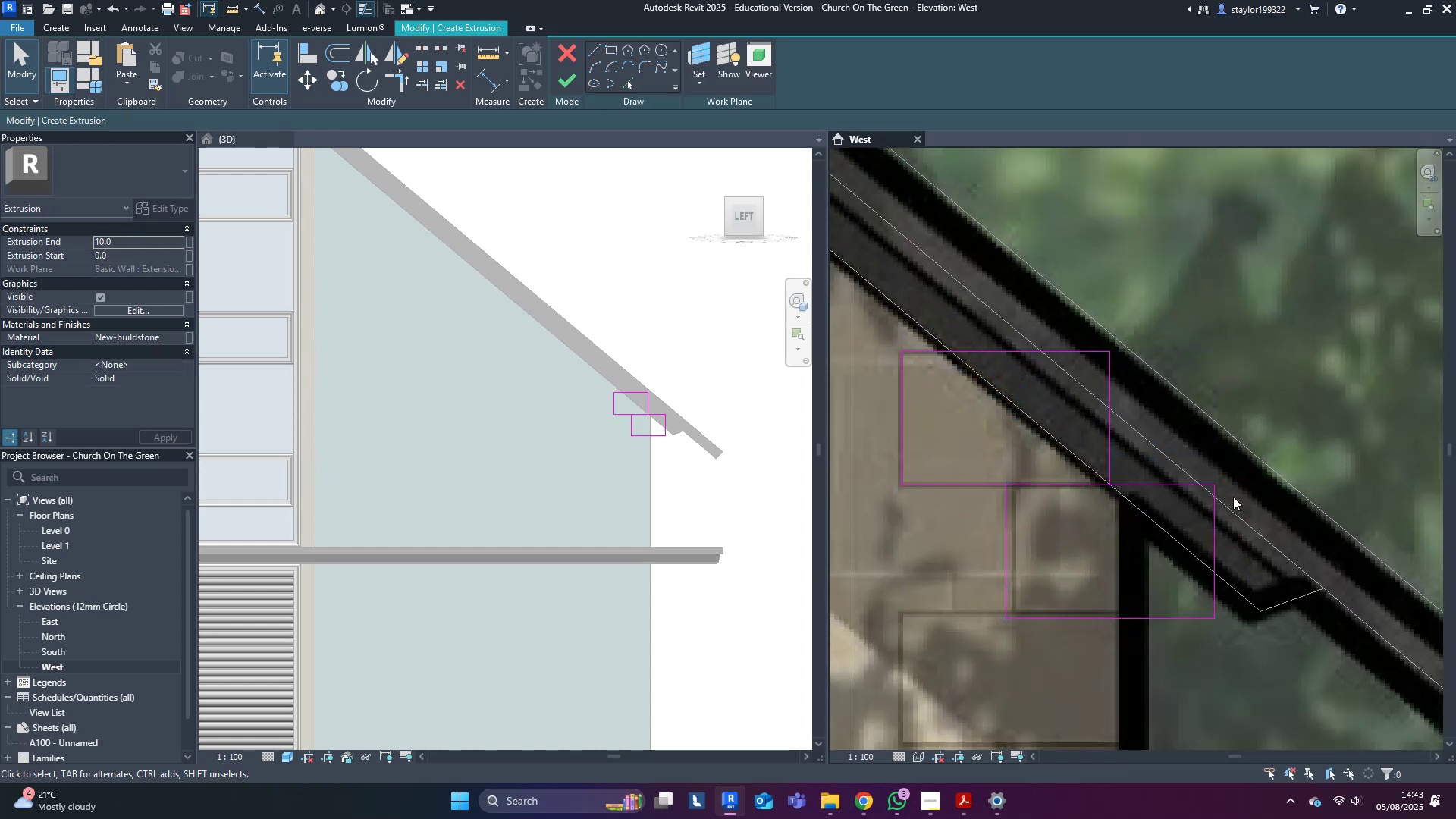 
left_click_drag(start_coordinate=[1171, 453], to_coordinate=[1150, 500])
 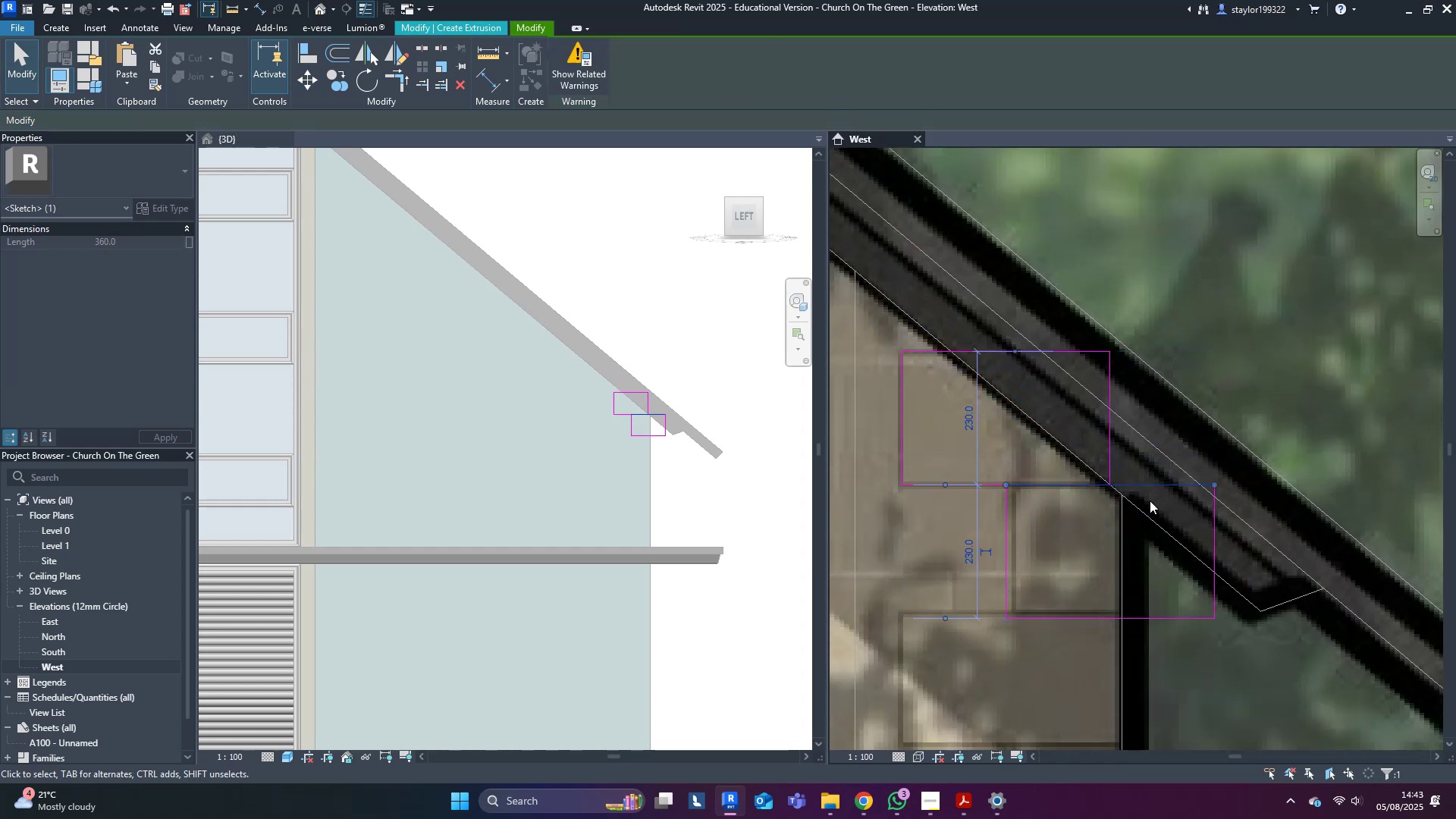 
type([Delete]tr)
 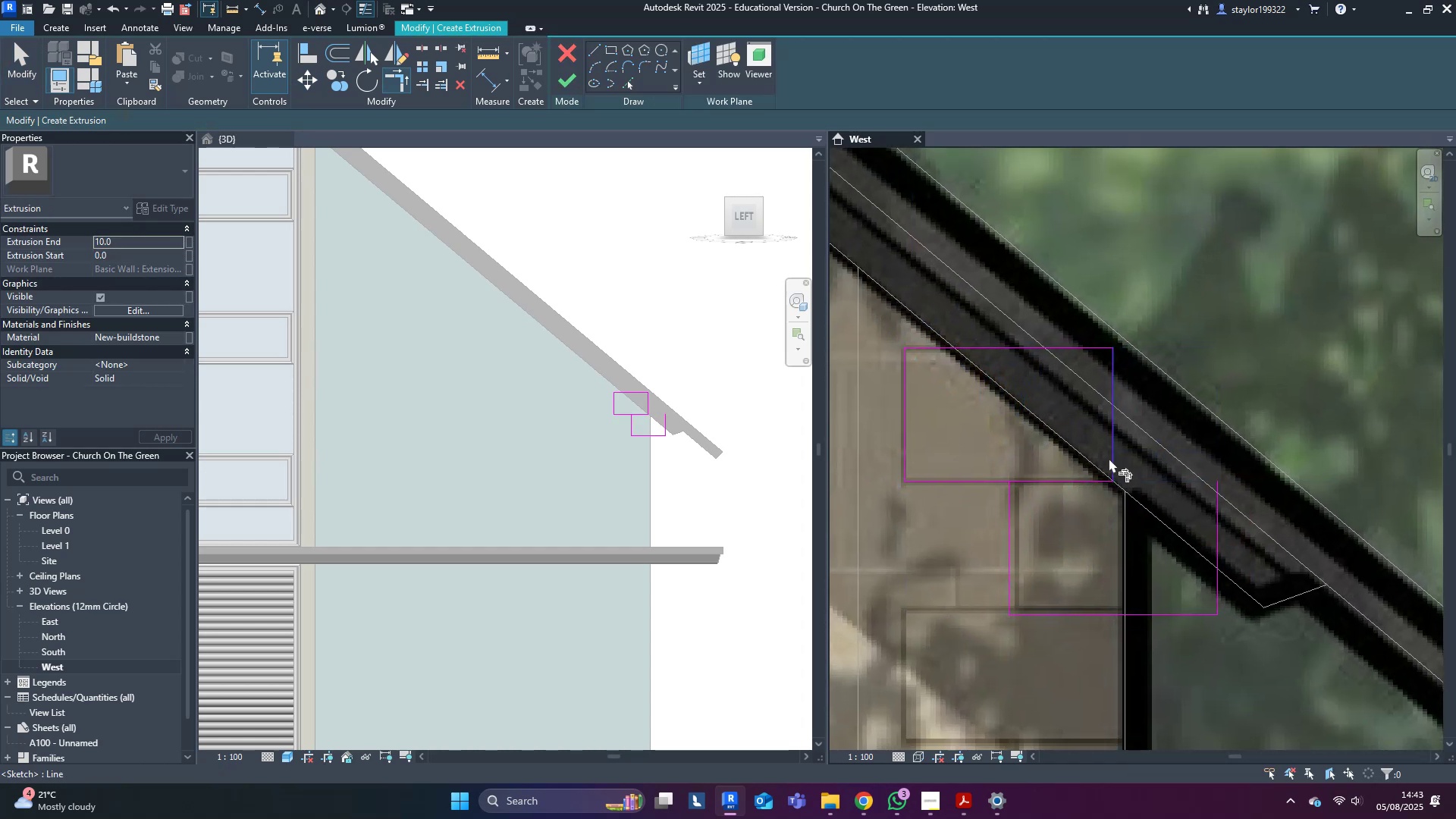 
left_click([1109, 457])
 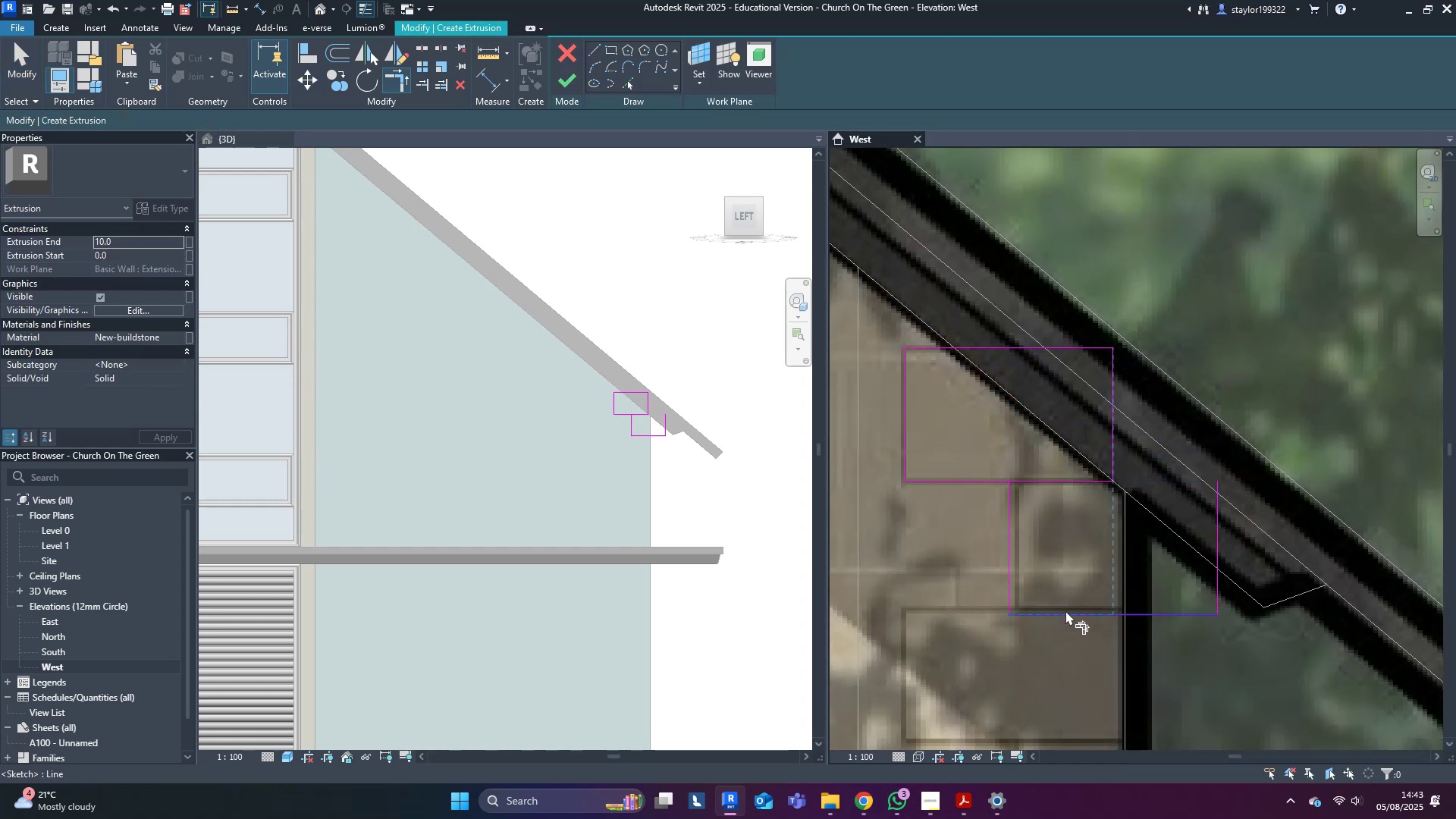 
left_click([1064, 614])
 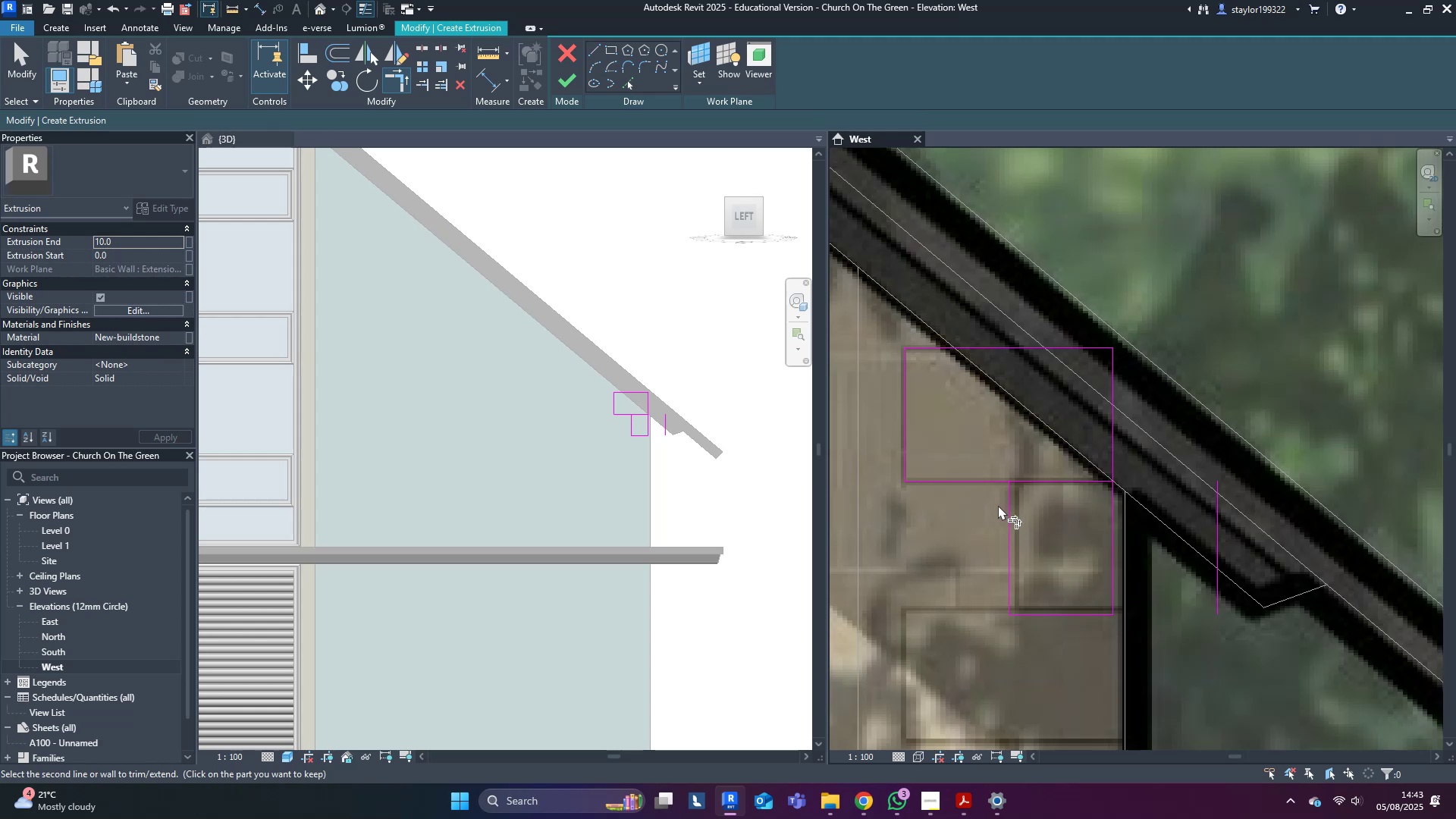 
double_click([979, 485])
 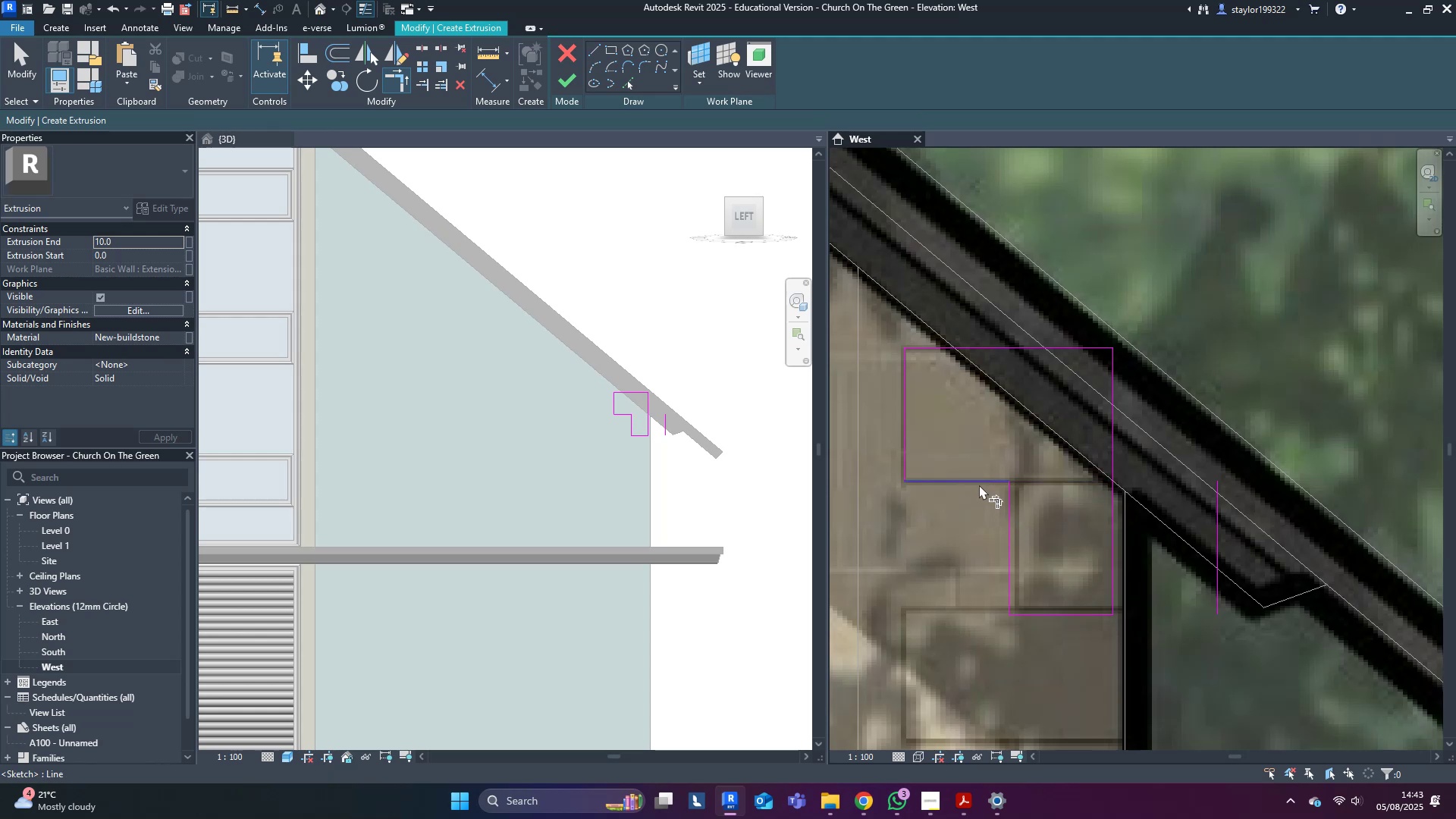 
key(D)
 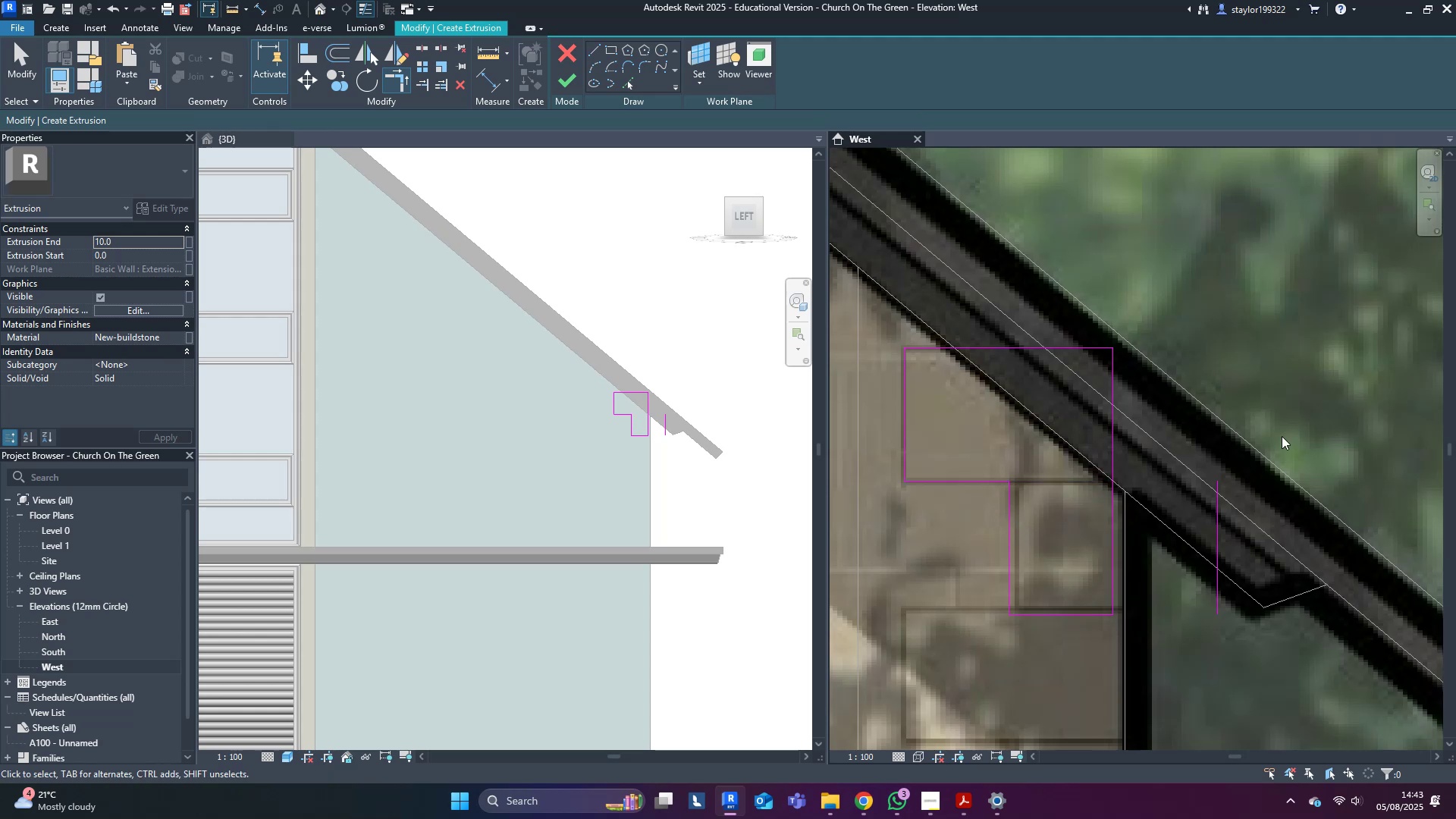 
left_click_drag(start_coordinate=[1296, 431], to_coordinate=[1210, 629])
 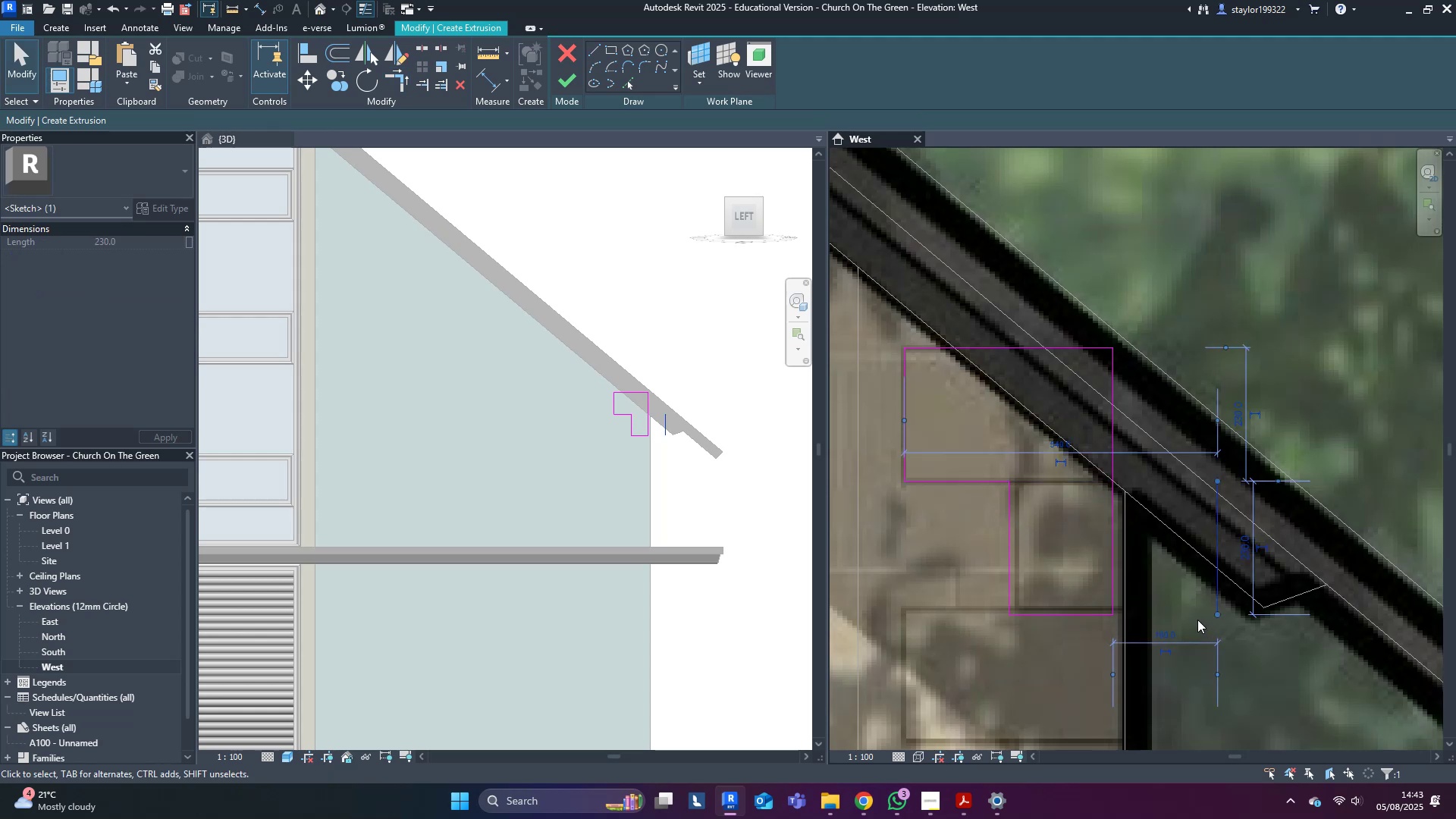 
key(Delete)
 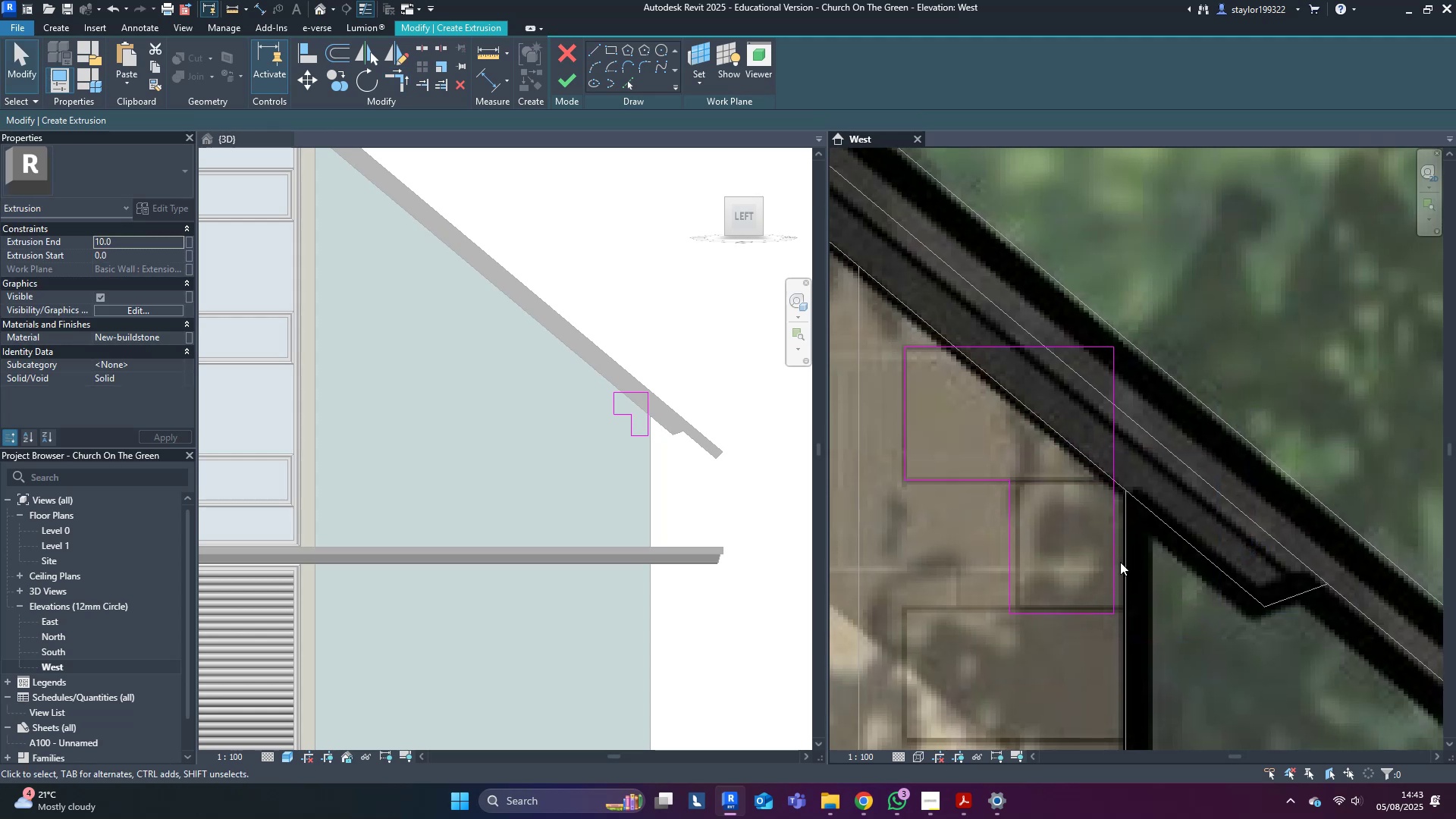 
double_click([1116, 562])
 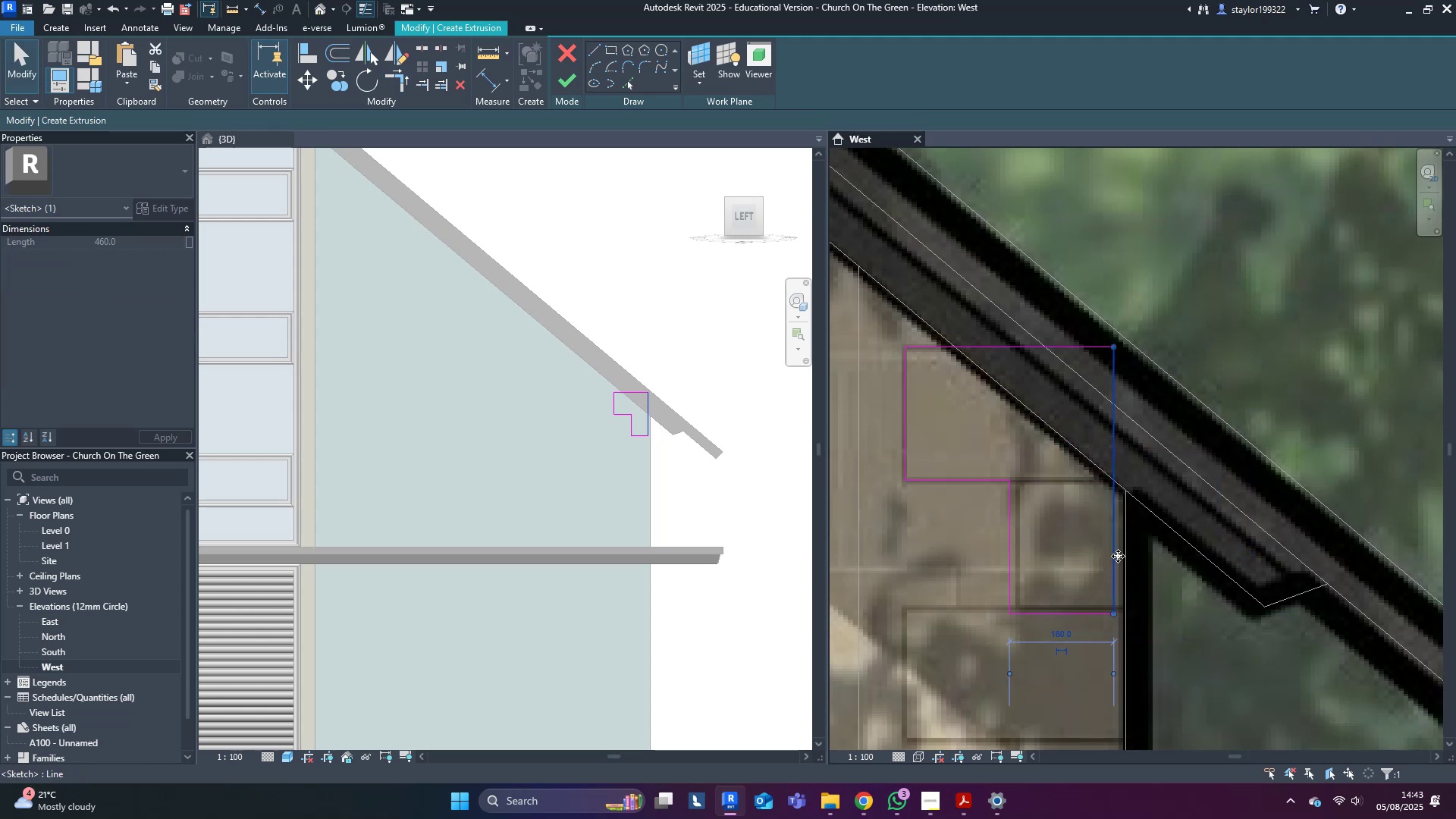 
left_click_drag(start_coordinate=[1118, 556], to_coordinate=[1127, 563])
 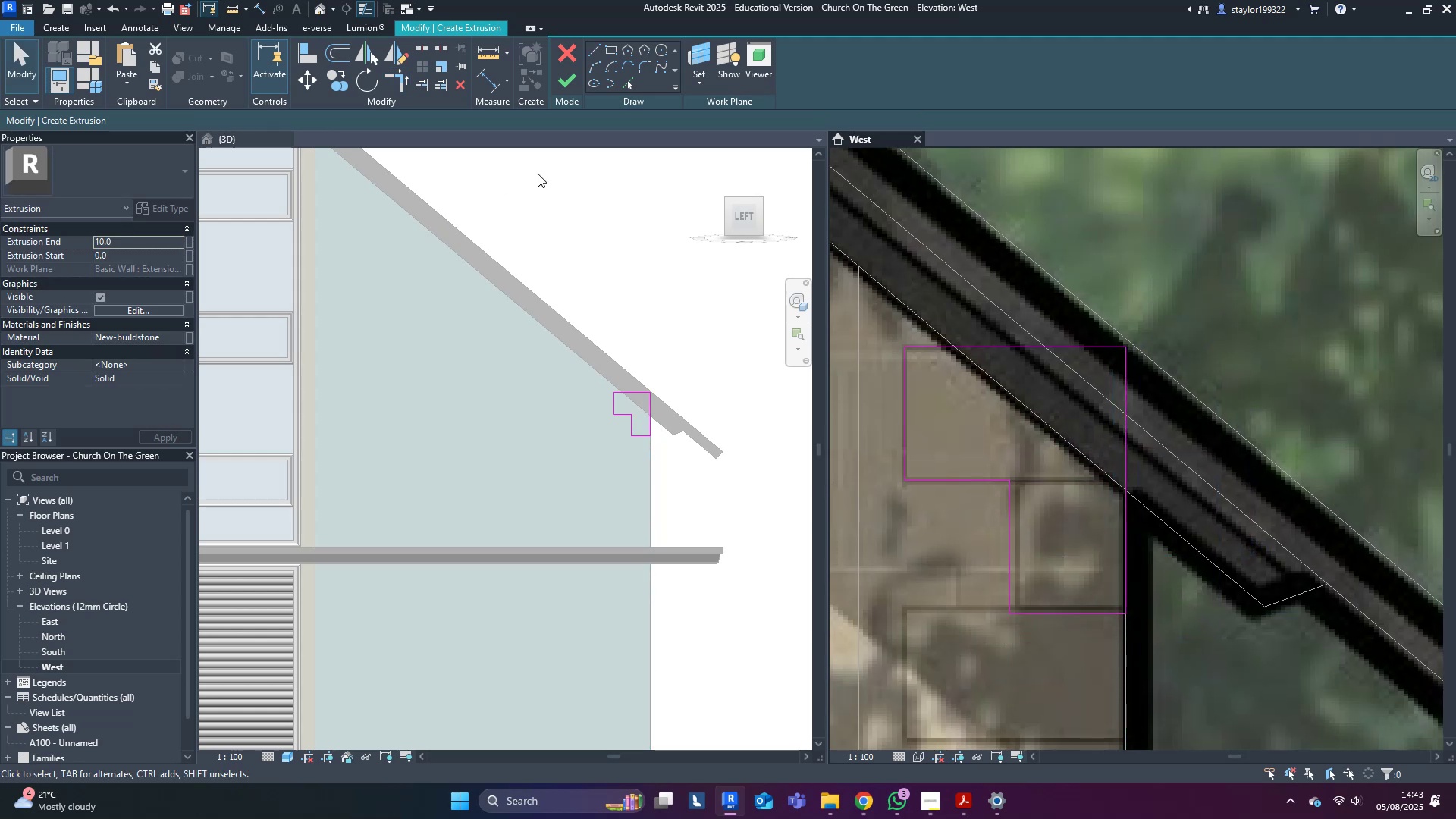 
wait(8.05)
 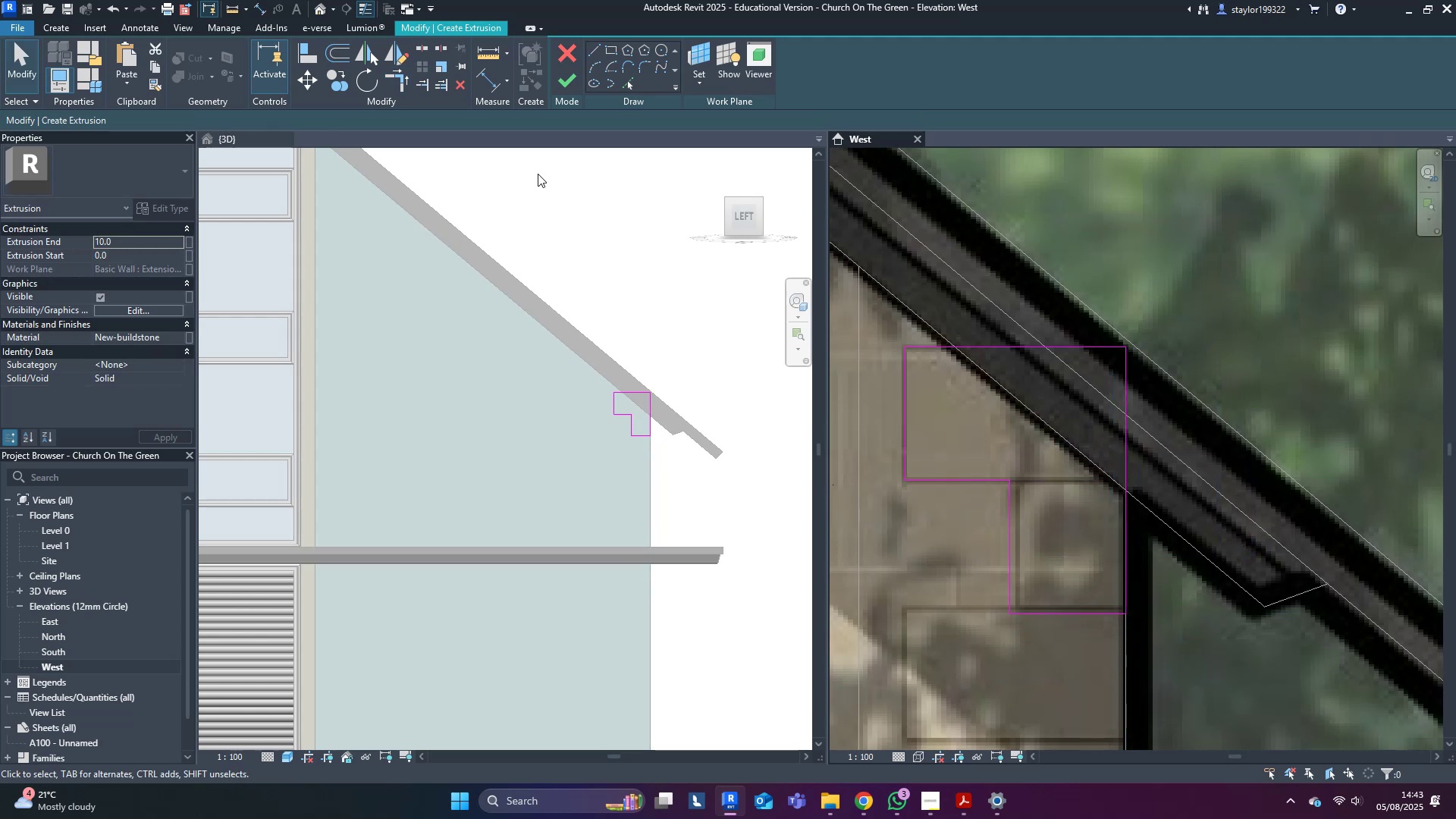 
scroll: coordinate [1134, 497], scroll_direction: down, amount: 10.0
 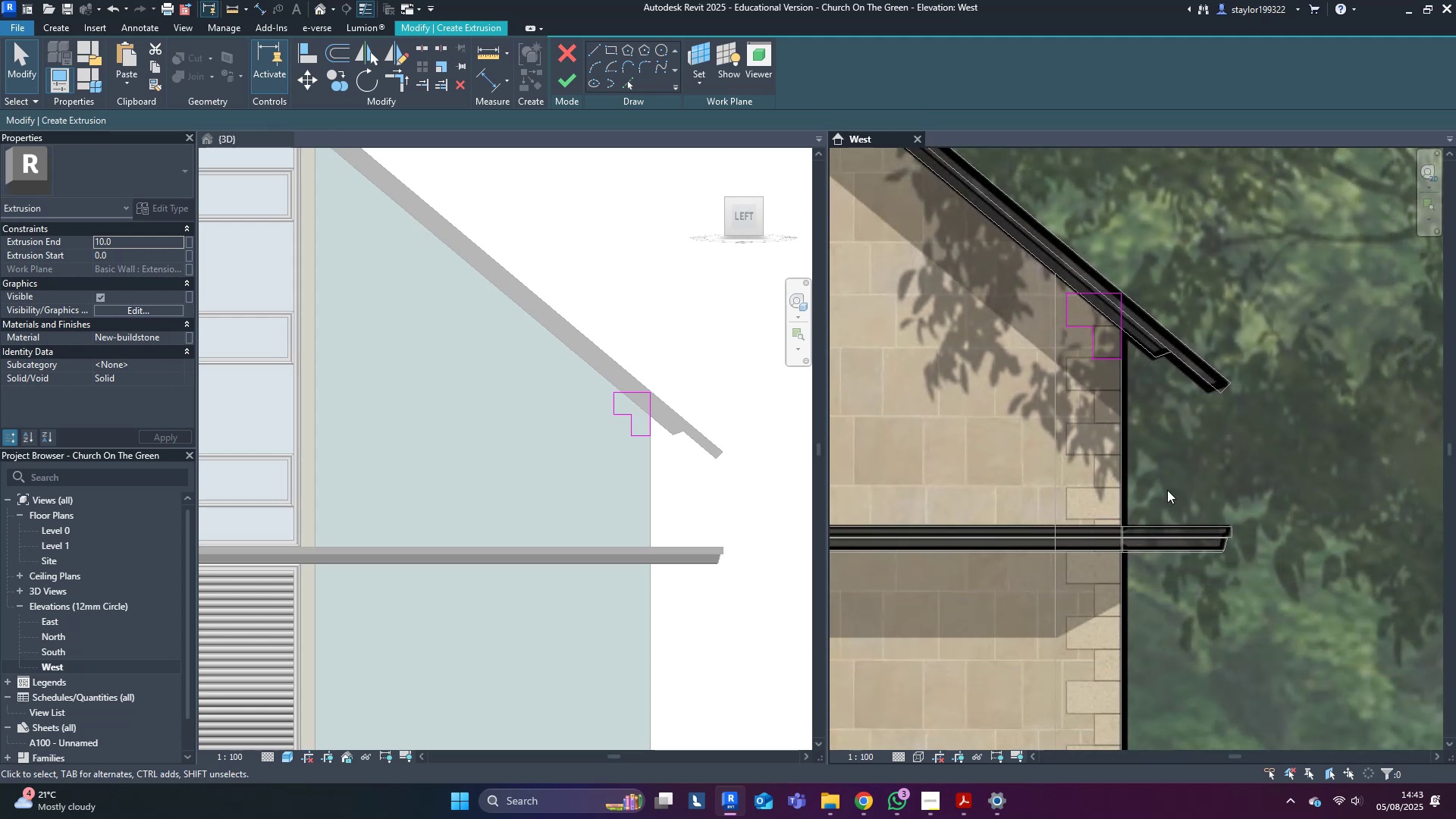 
scroll: coordinate [1078, 315], scroll_direction: up, amount: 9.0
 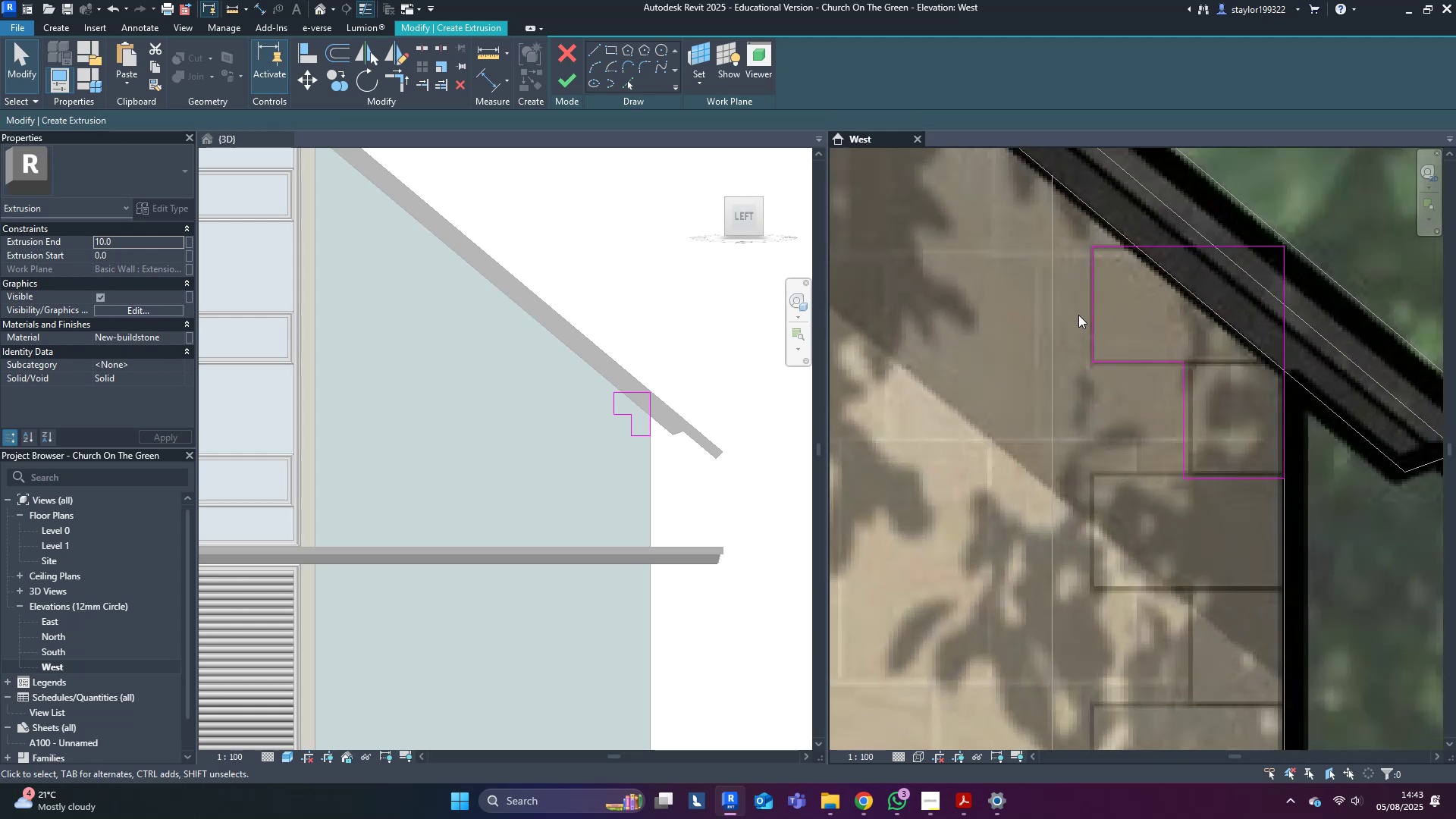 
scroll: coordinate [573, 132], scroll_direction: down, amount: 13.0
 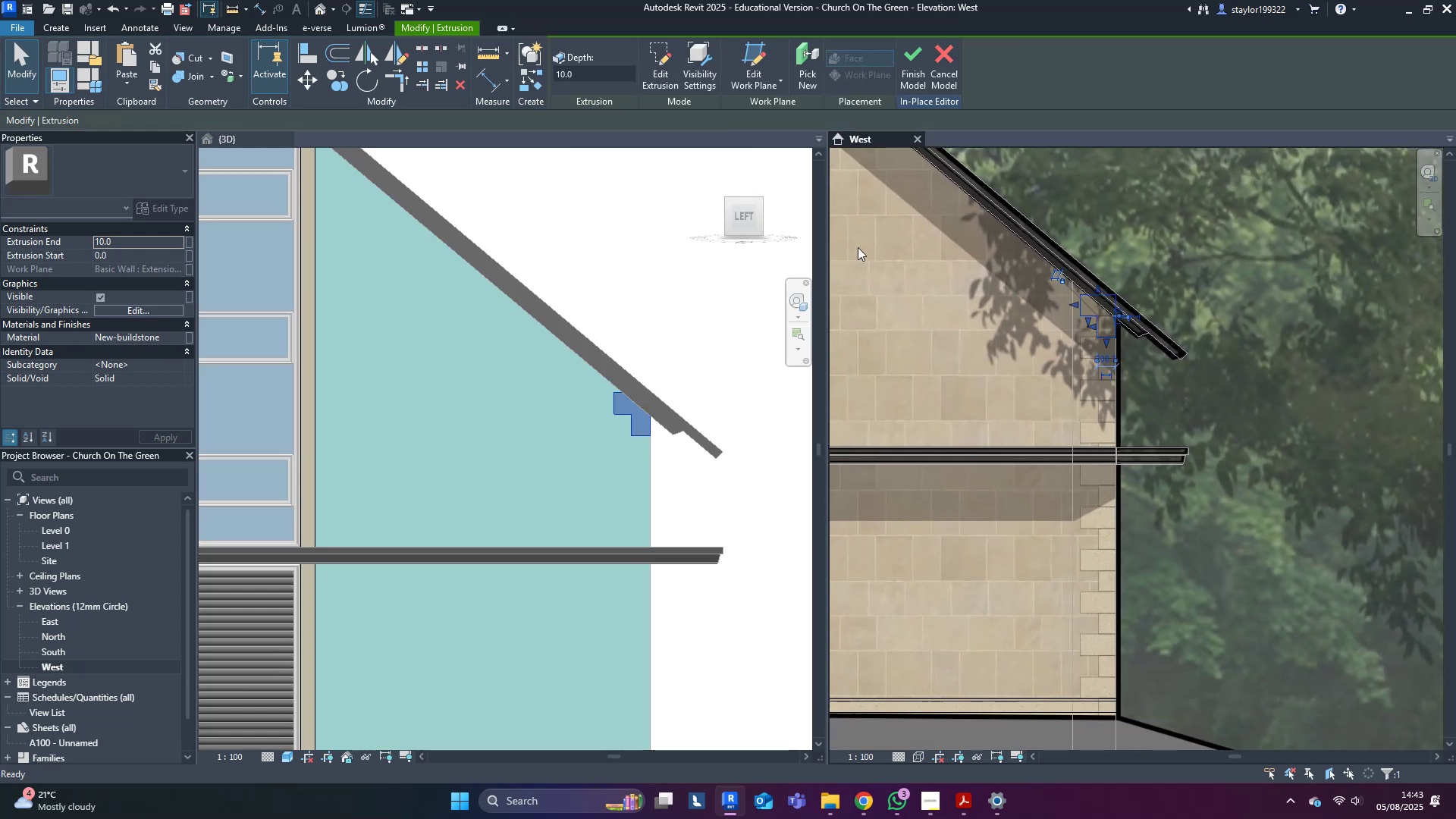 
left_click([1109, 231])
 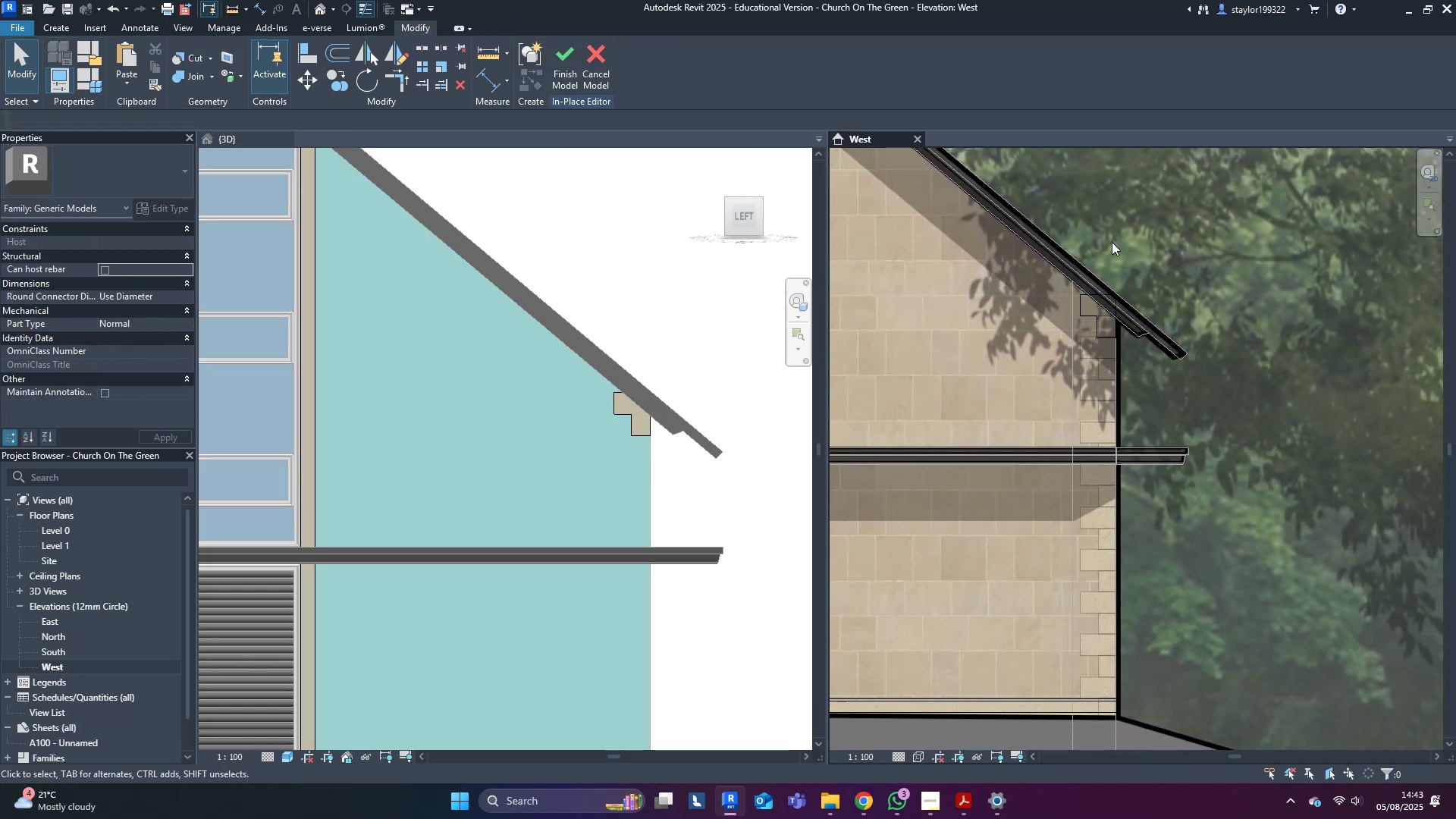 
scroll: coordinate [1112, 243], scroll_direction: up, amount: 6.0
 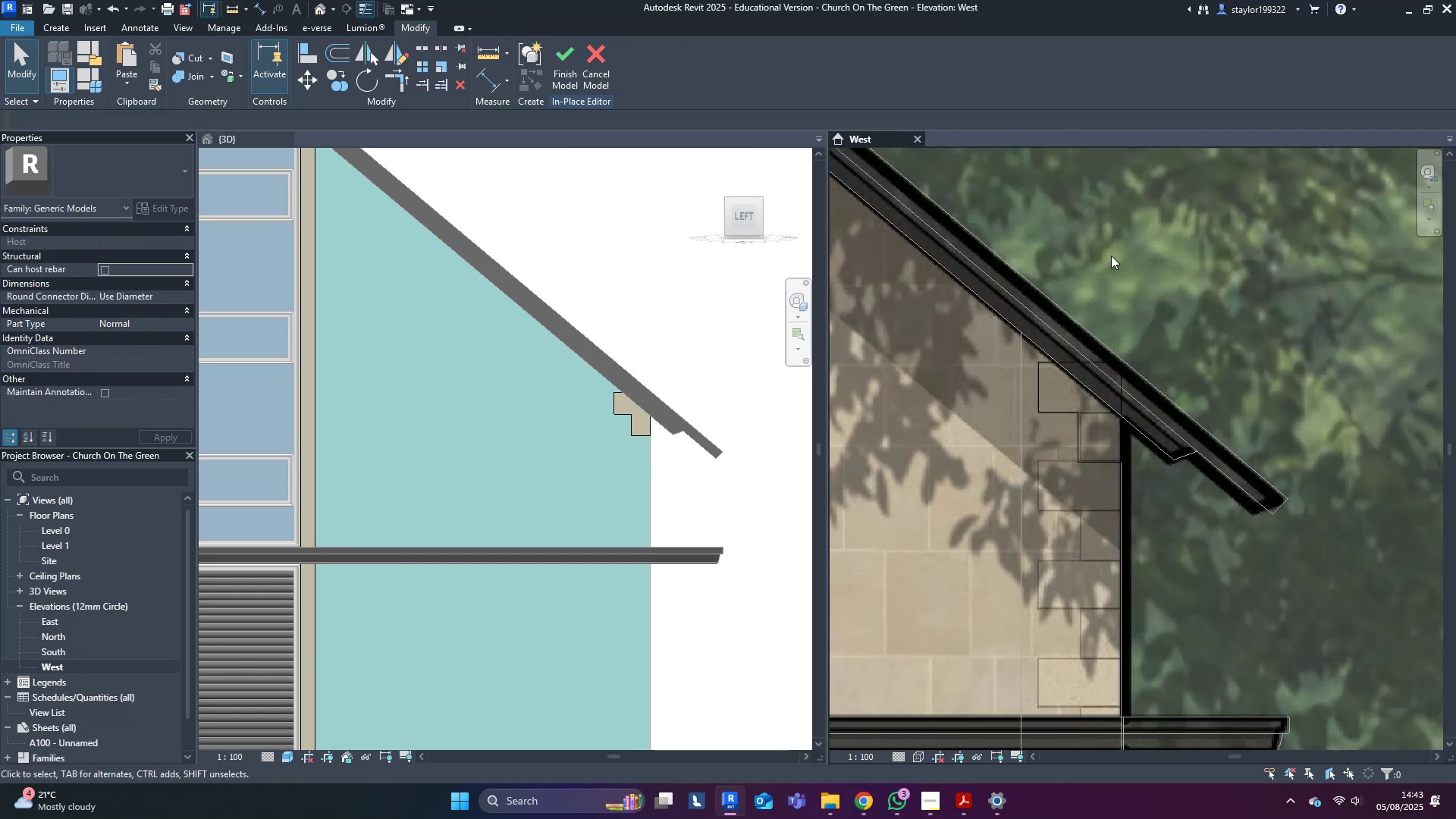 
type(sd)
 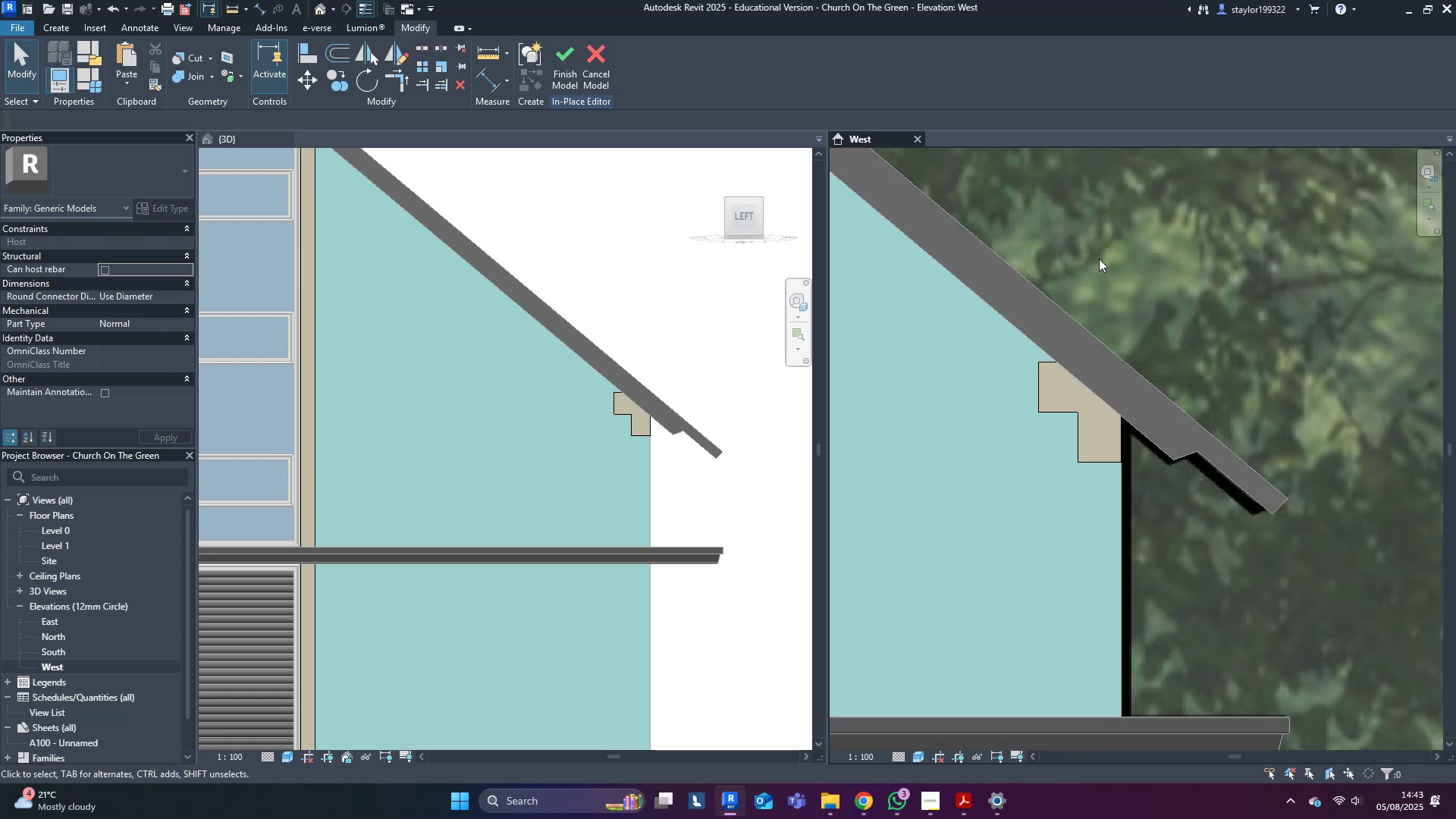 
key(Control+ControlLeft)
 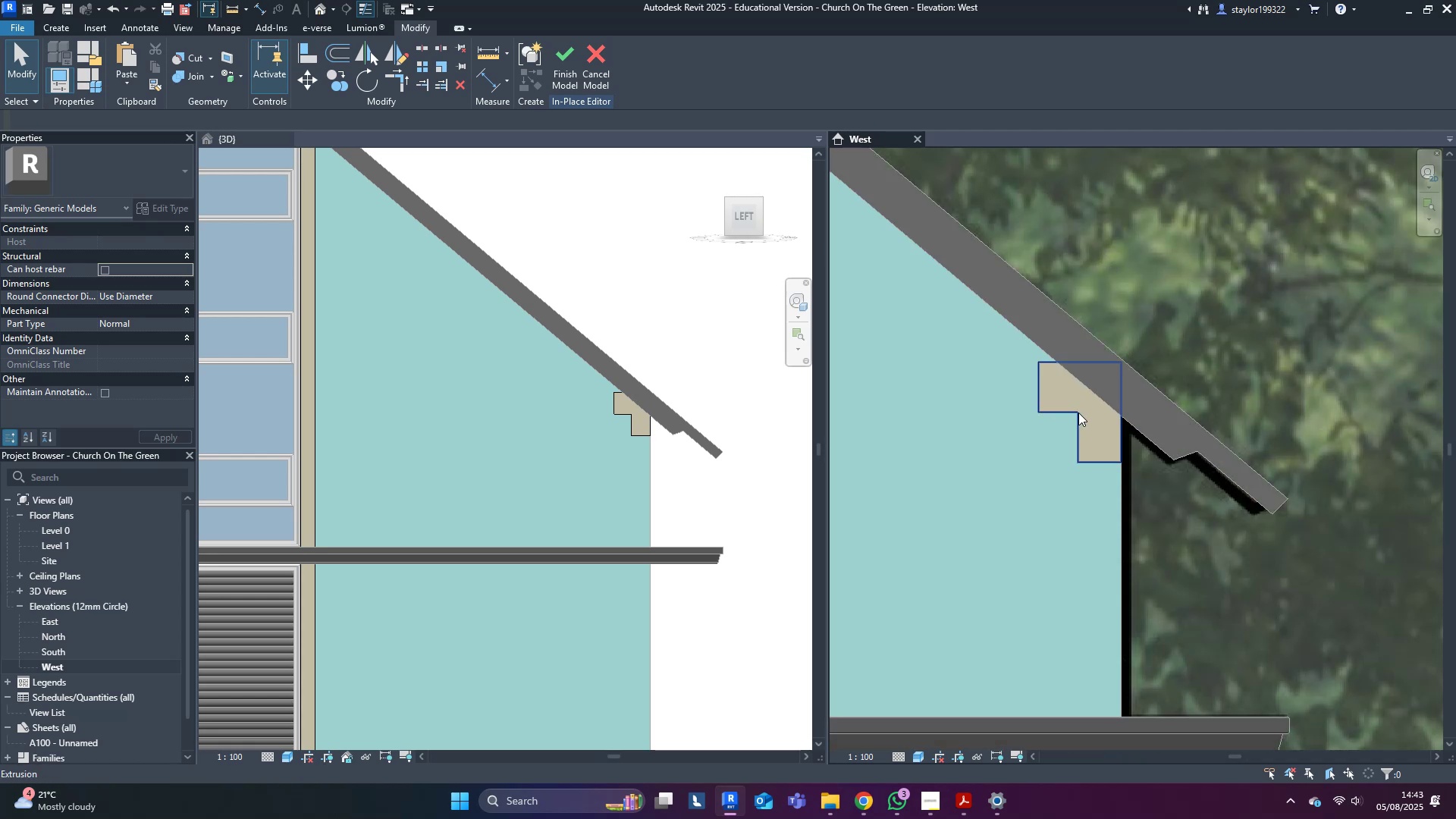 
left_click([1079, 412])
 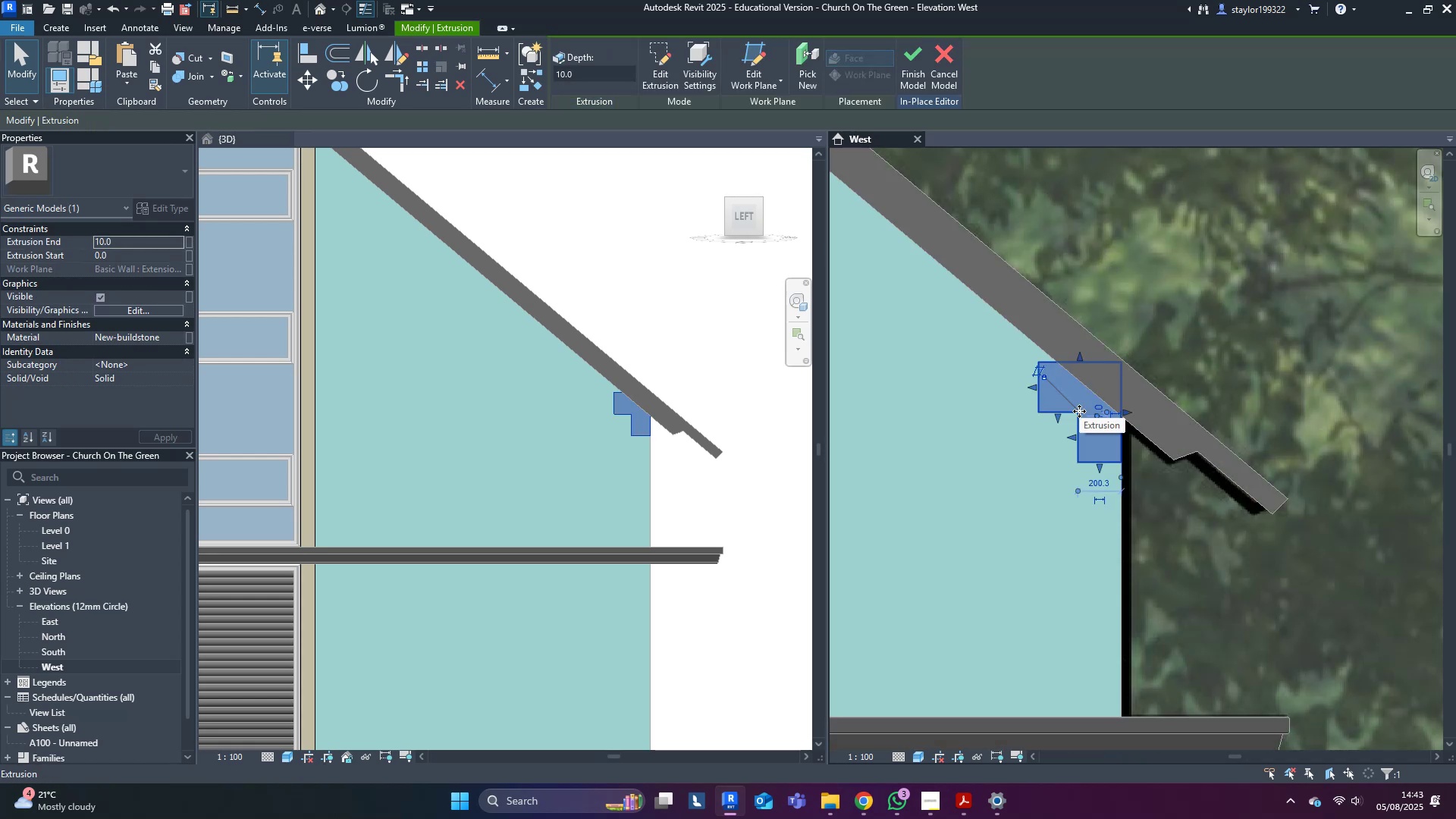 
scroll: coordinate [1075, 412], scroll_direction: up, amount: 5.0
 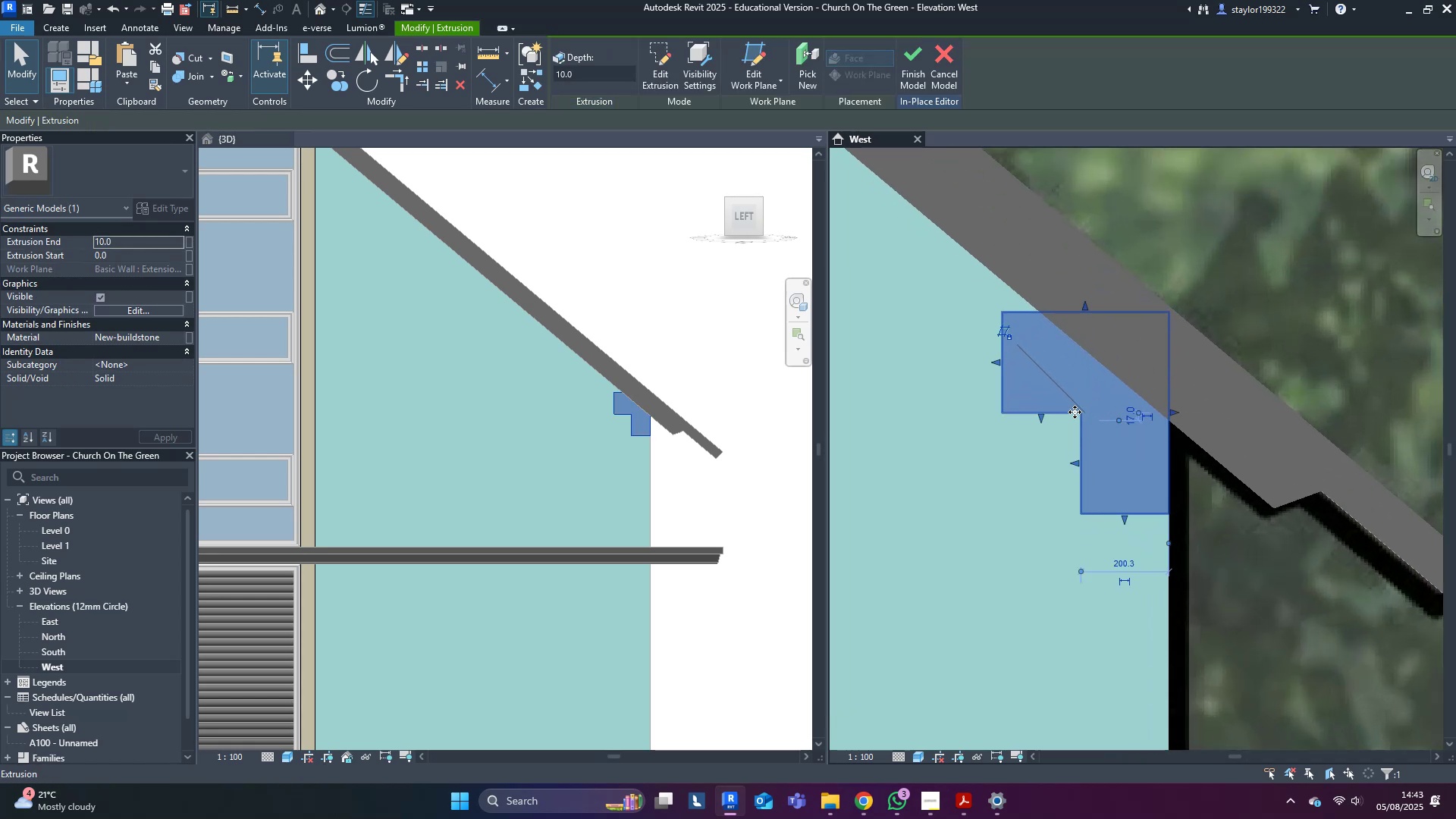 
type(wf)
 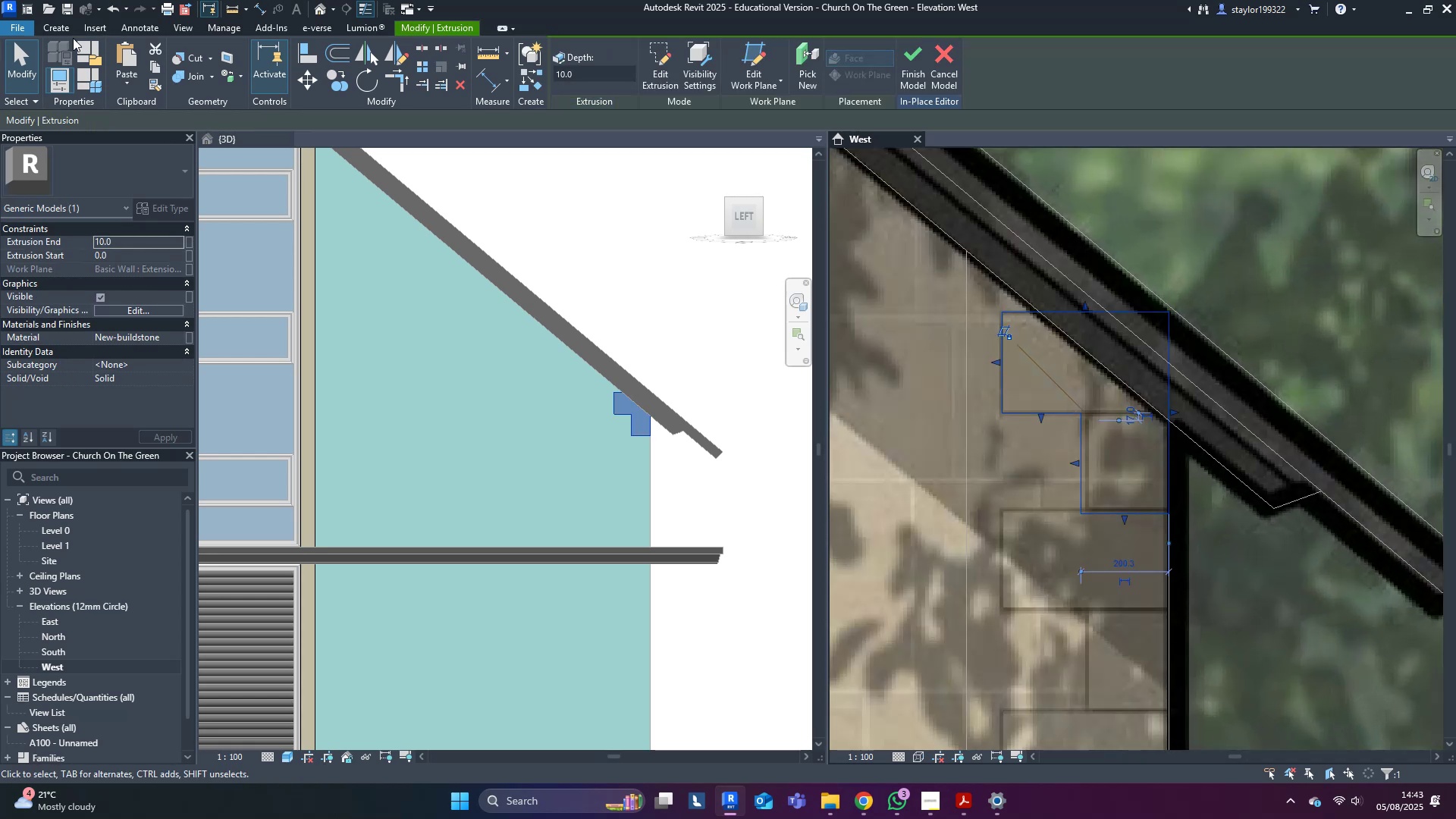 
left_click([63, 31])
 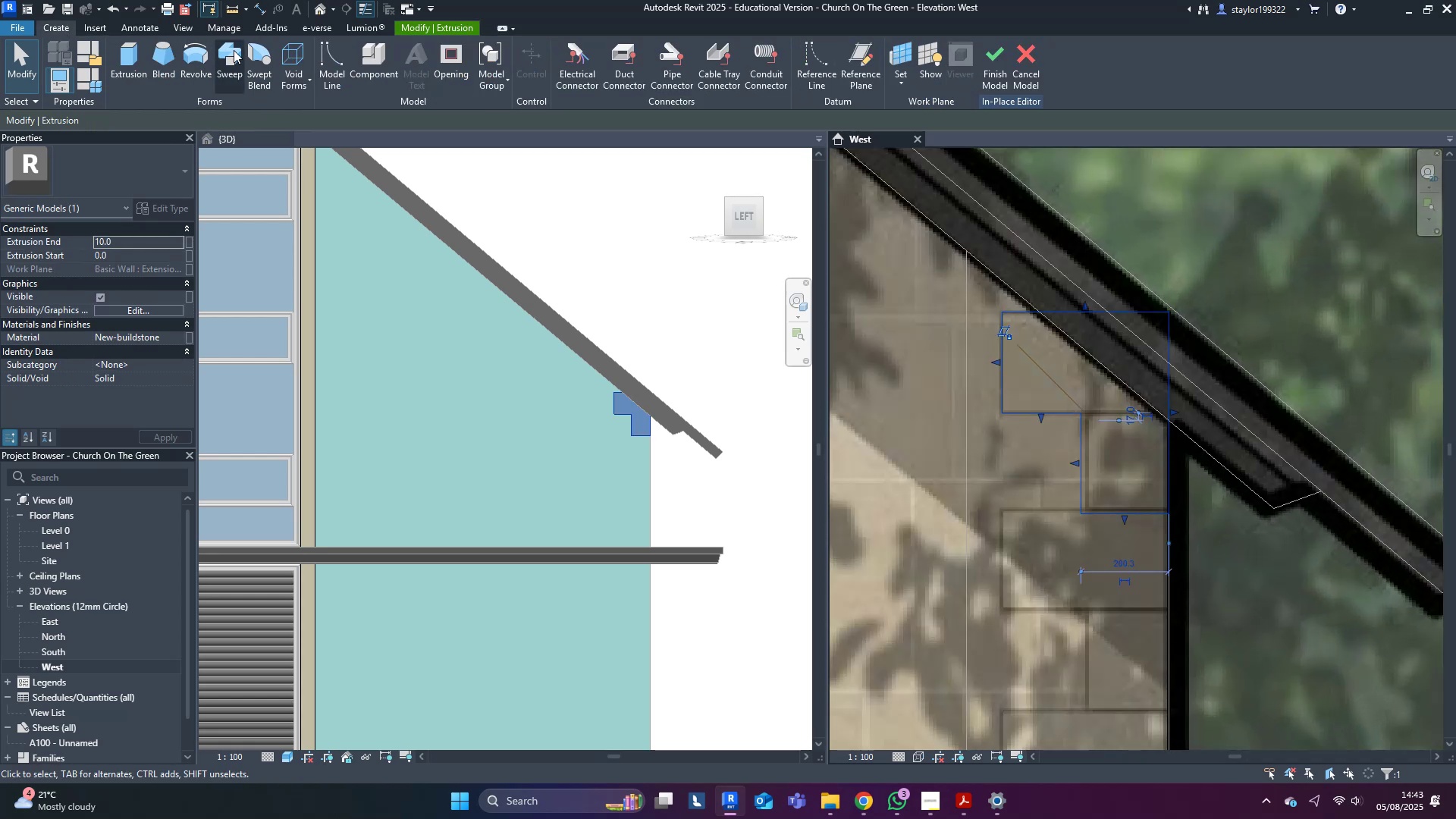 
left_click([166, 50])
 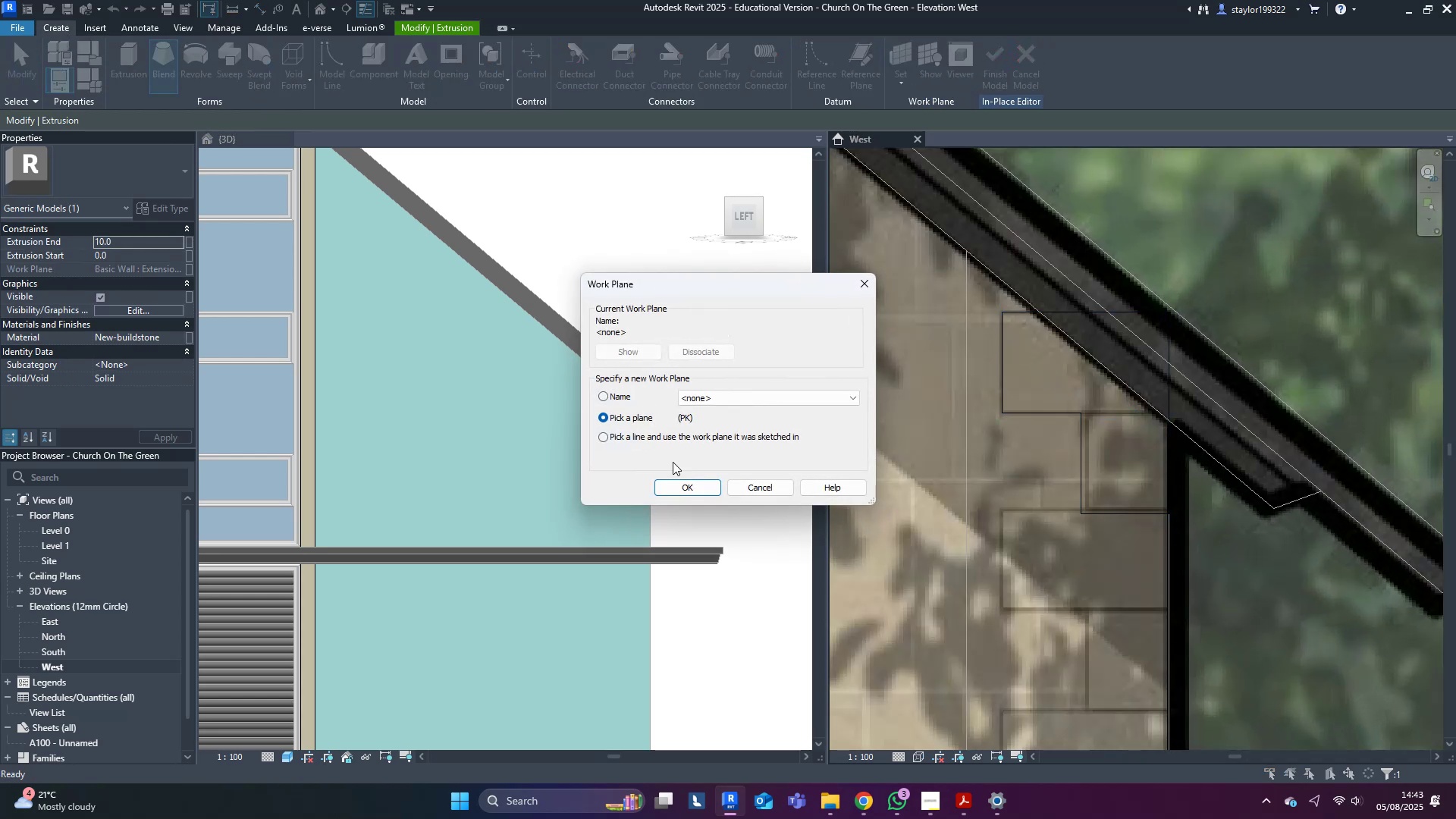 
left_click([694, 491])
 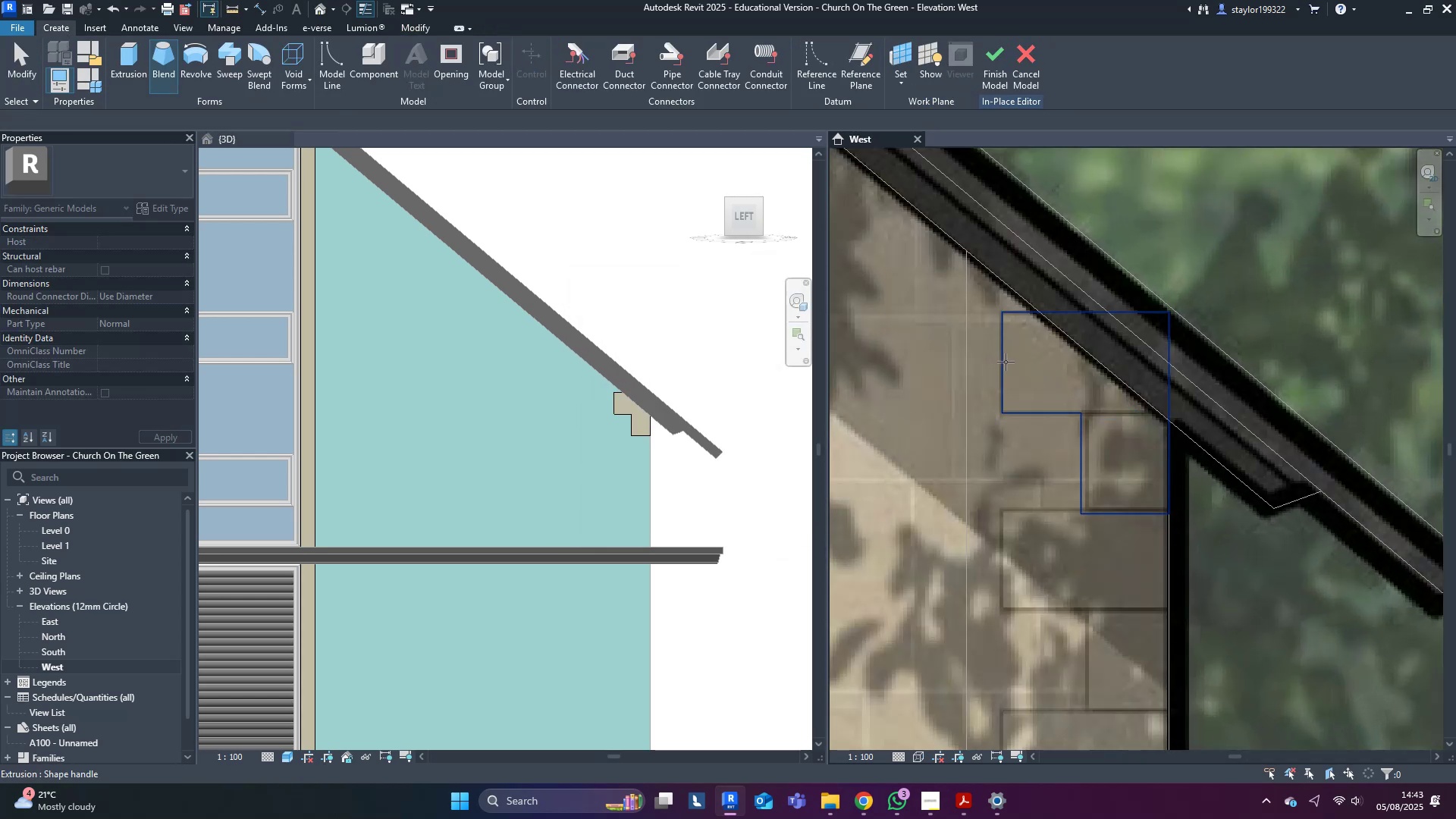 
scroll: coordinate [1036, 378], scroll_direction: up, amount: 3.0
 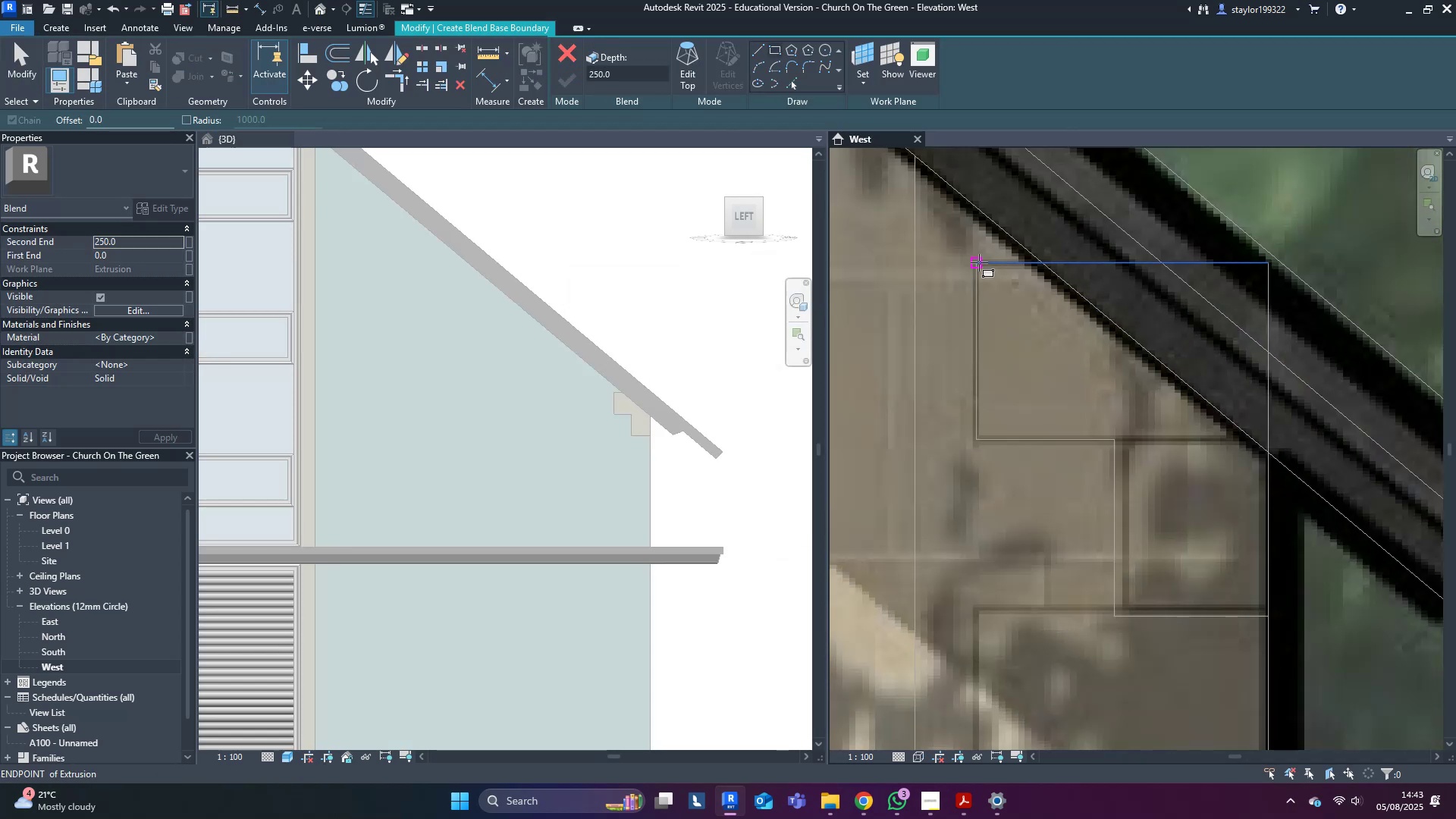 
left_click([977, 261])
 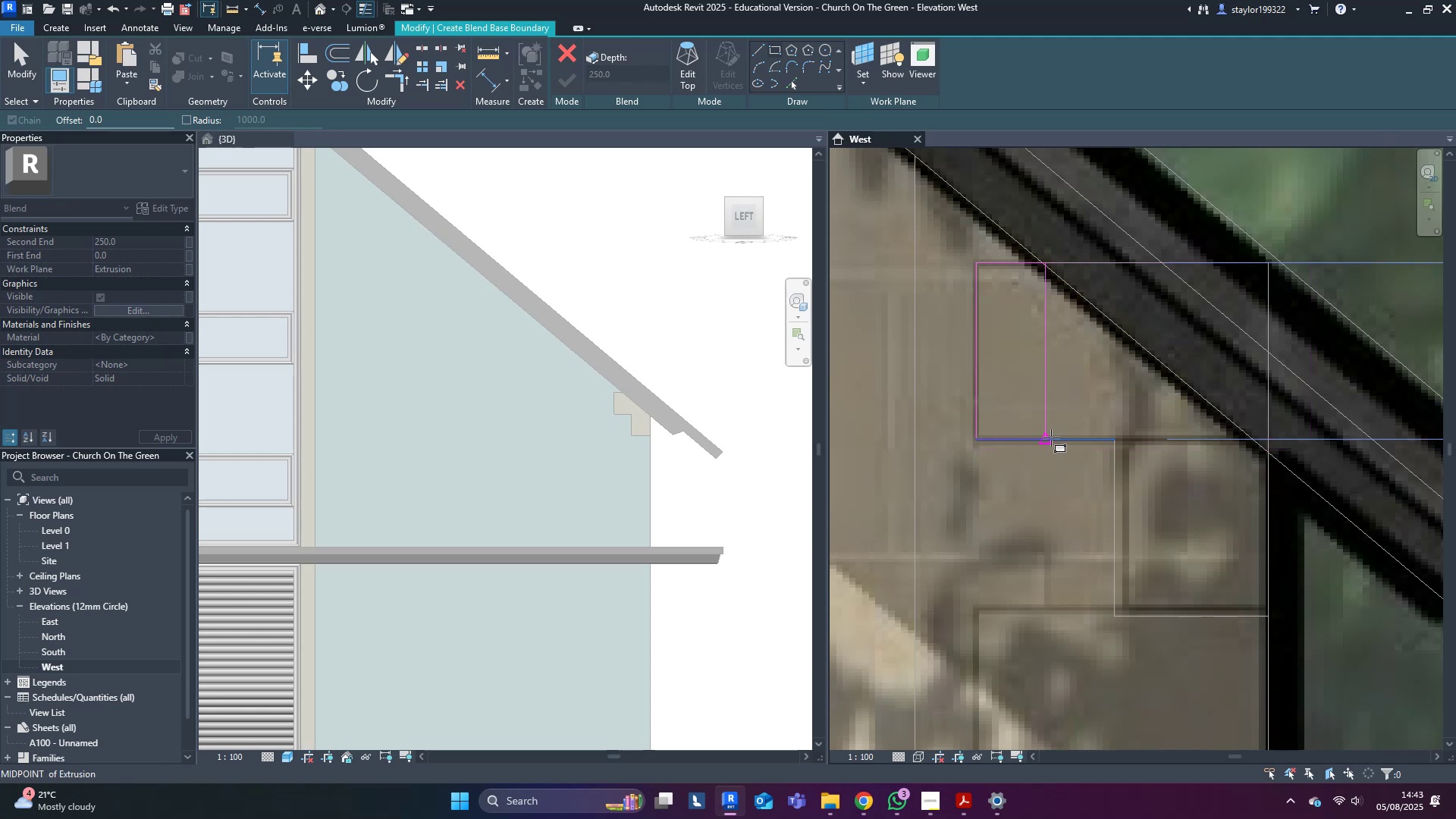 
left_click([1059, 438])
 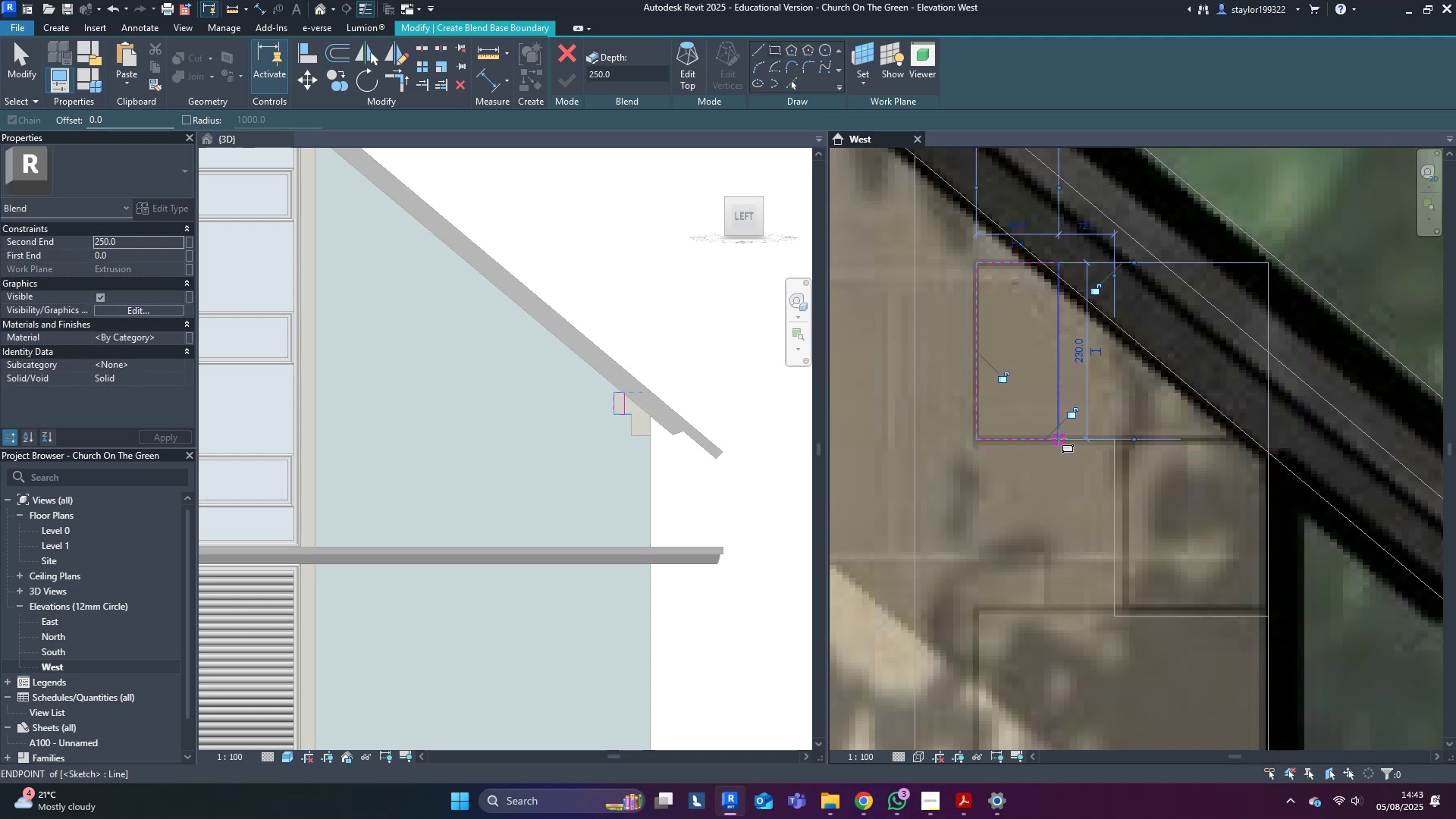 
key(Escape)
type(md)
 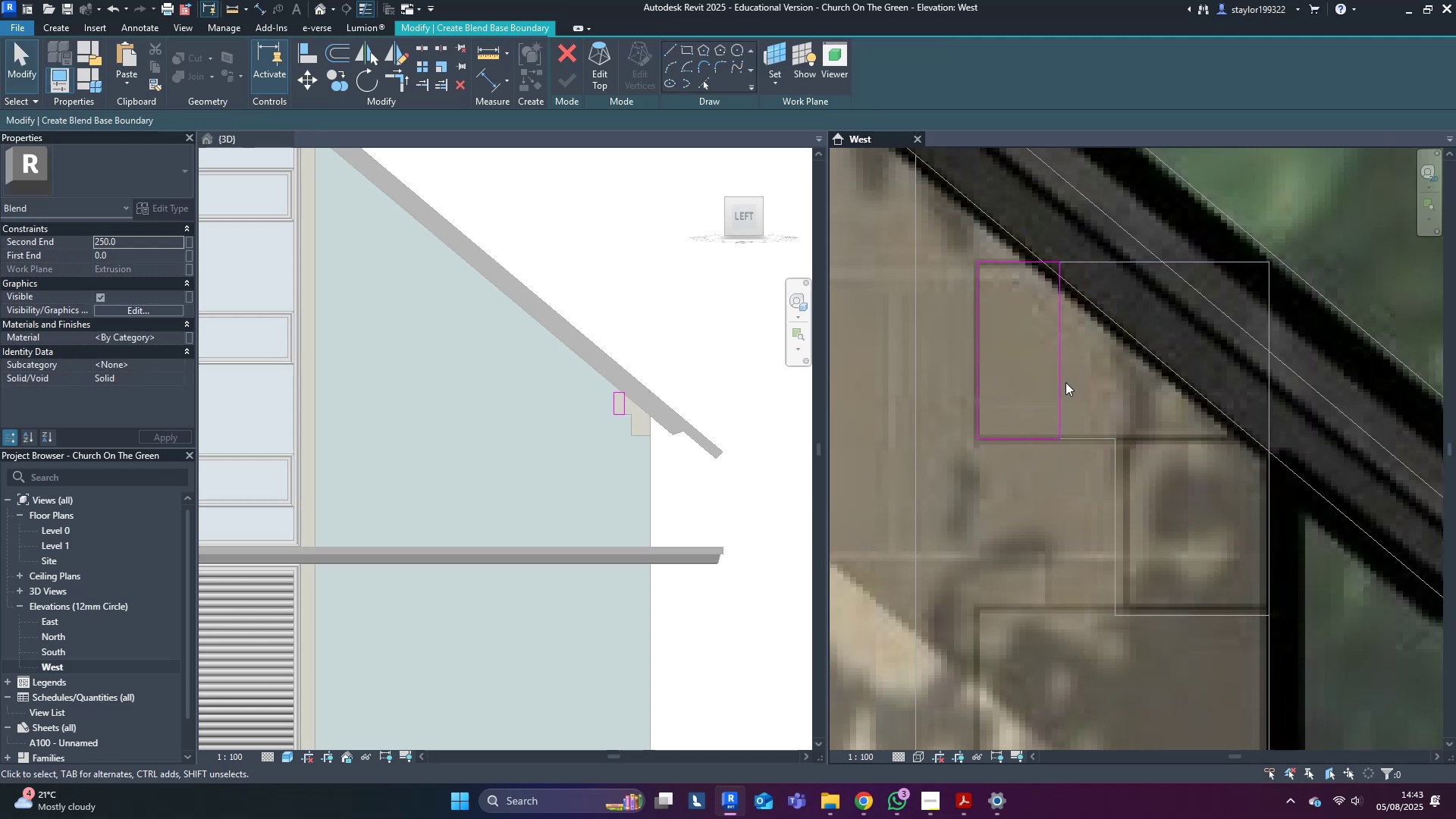 
left_click([1065, 382])
 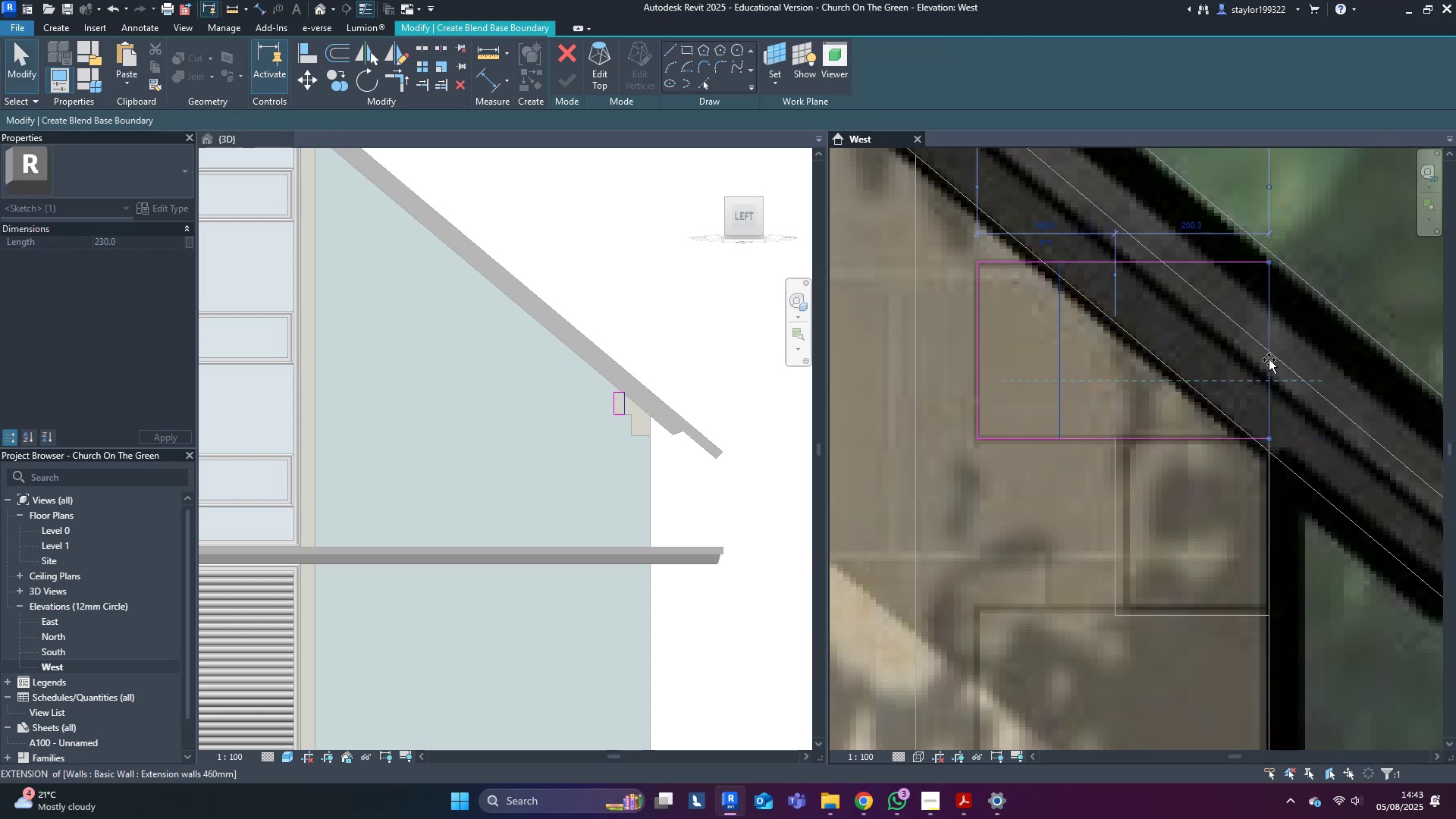 
key(Tab)
 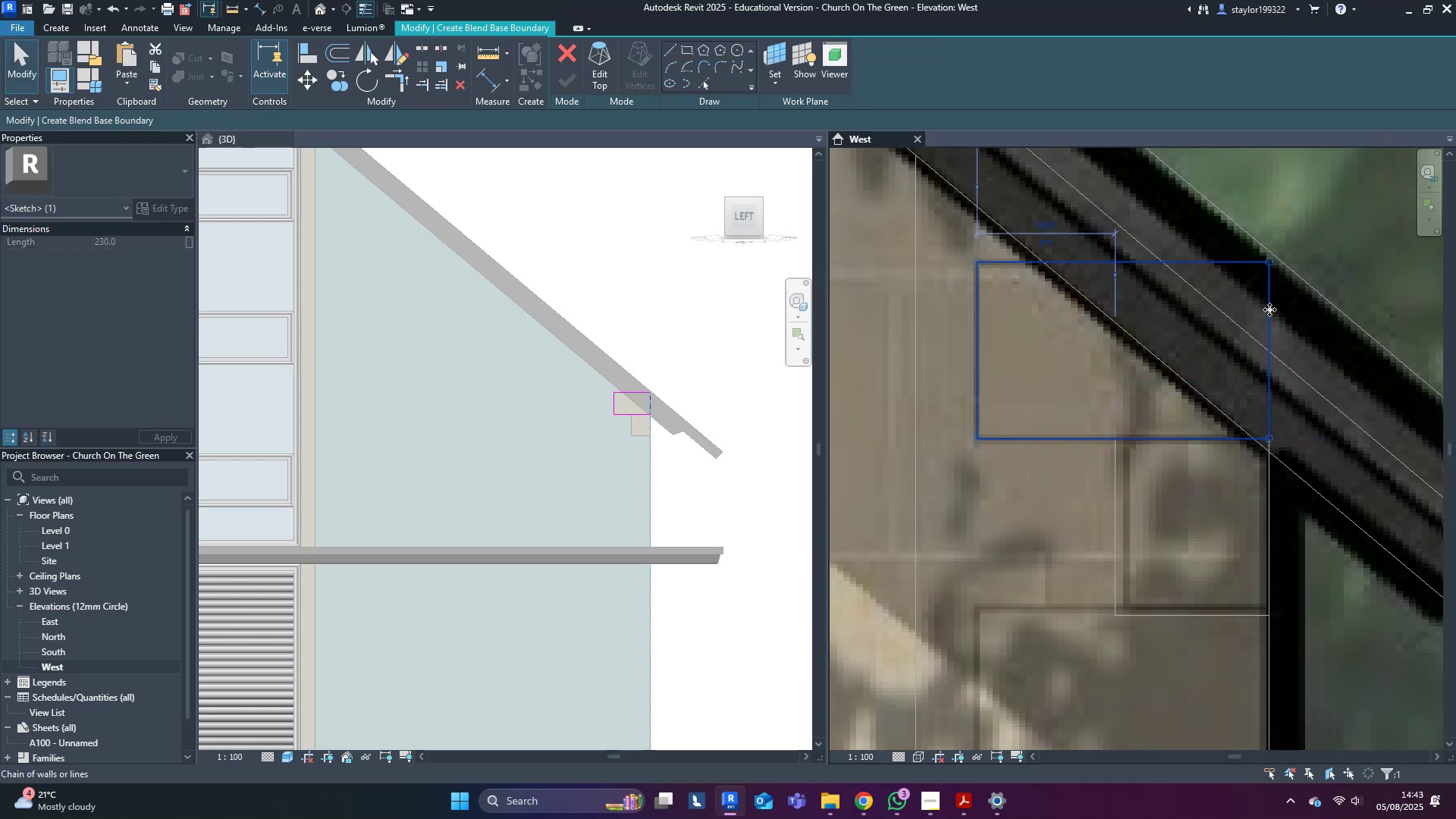 
left_click([1269, 309])
 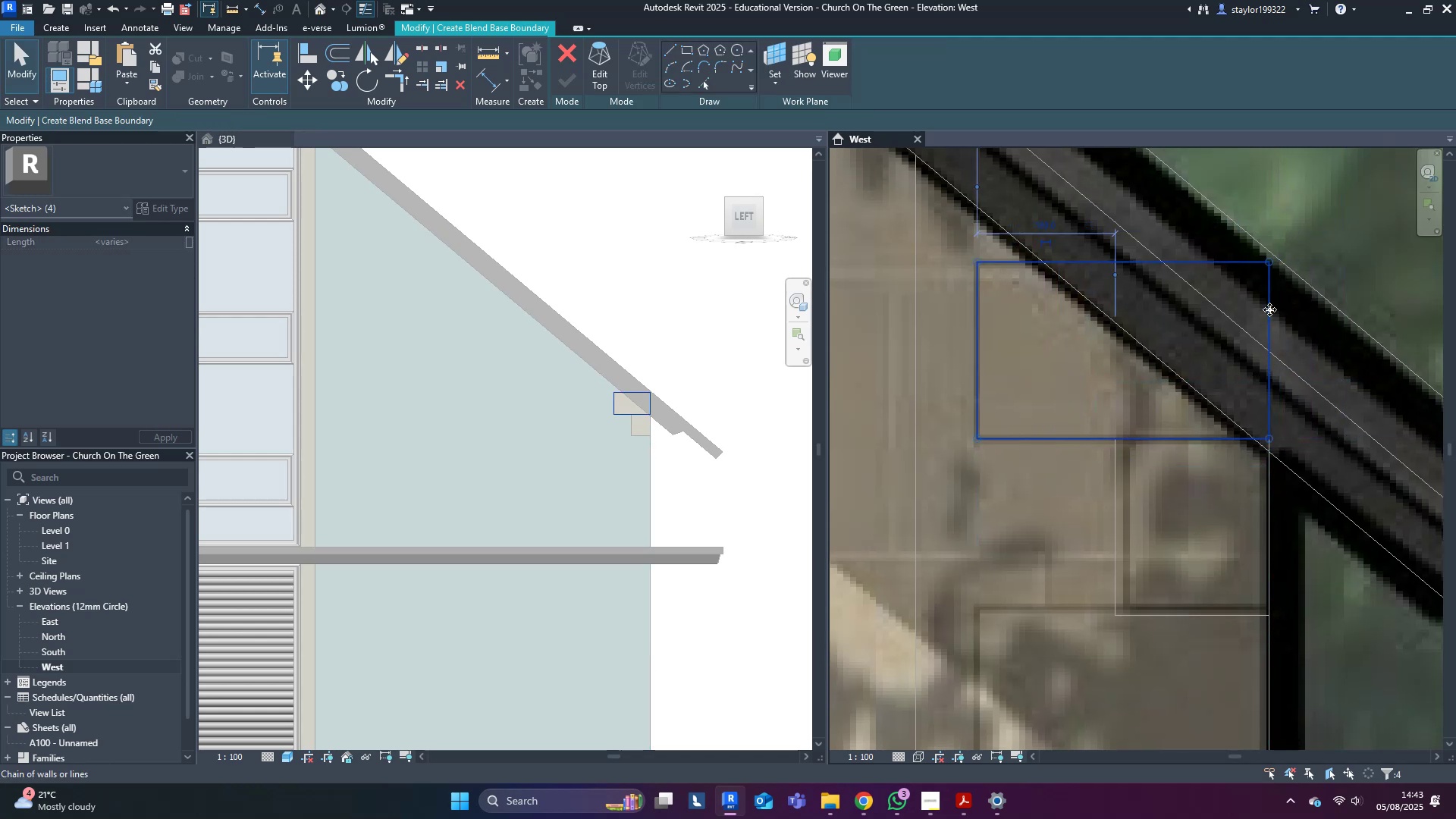 
key(Control+C)
 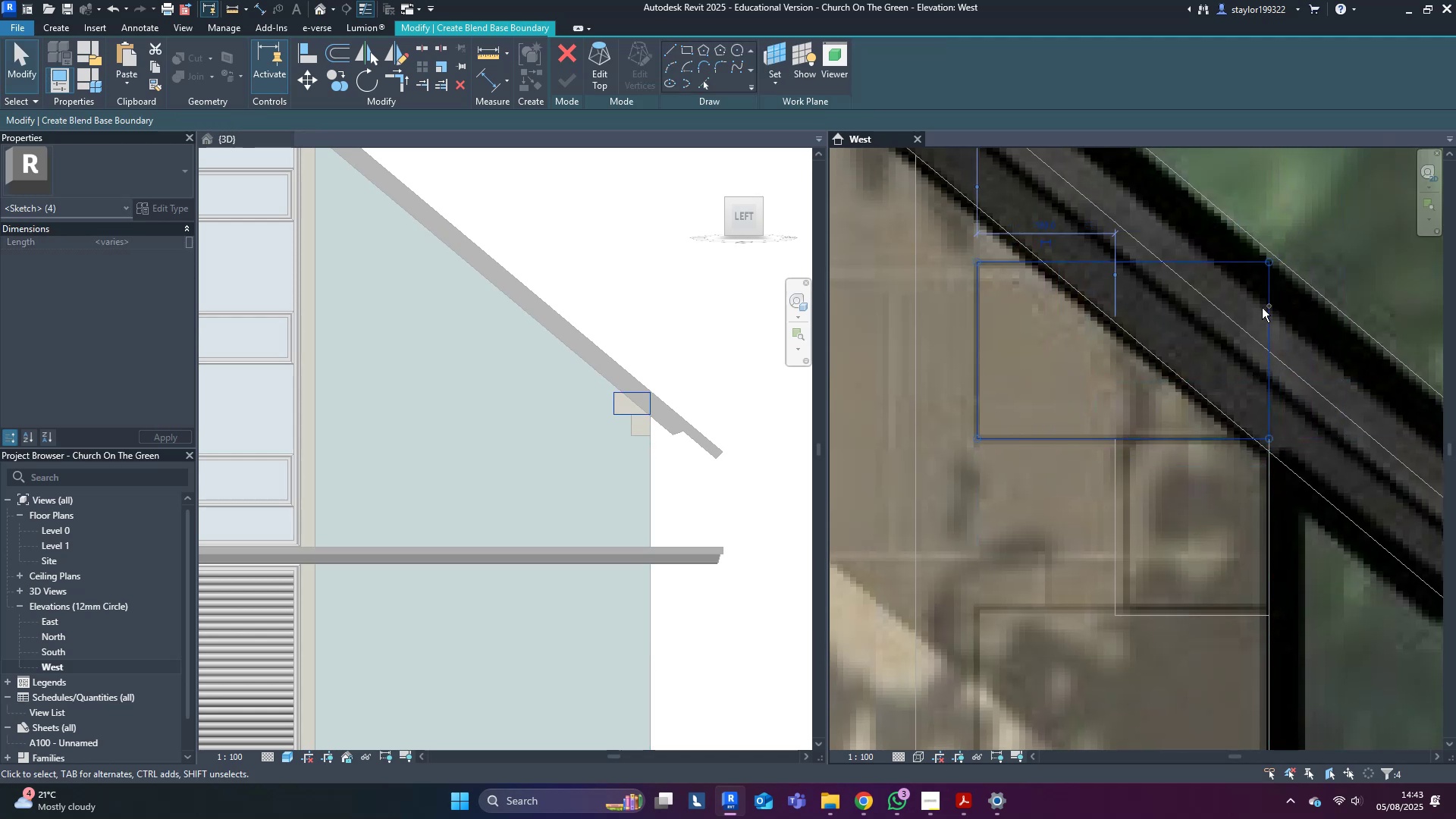 
key(Control+C)
 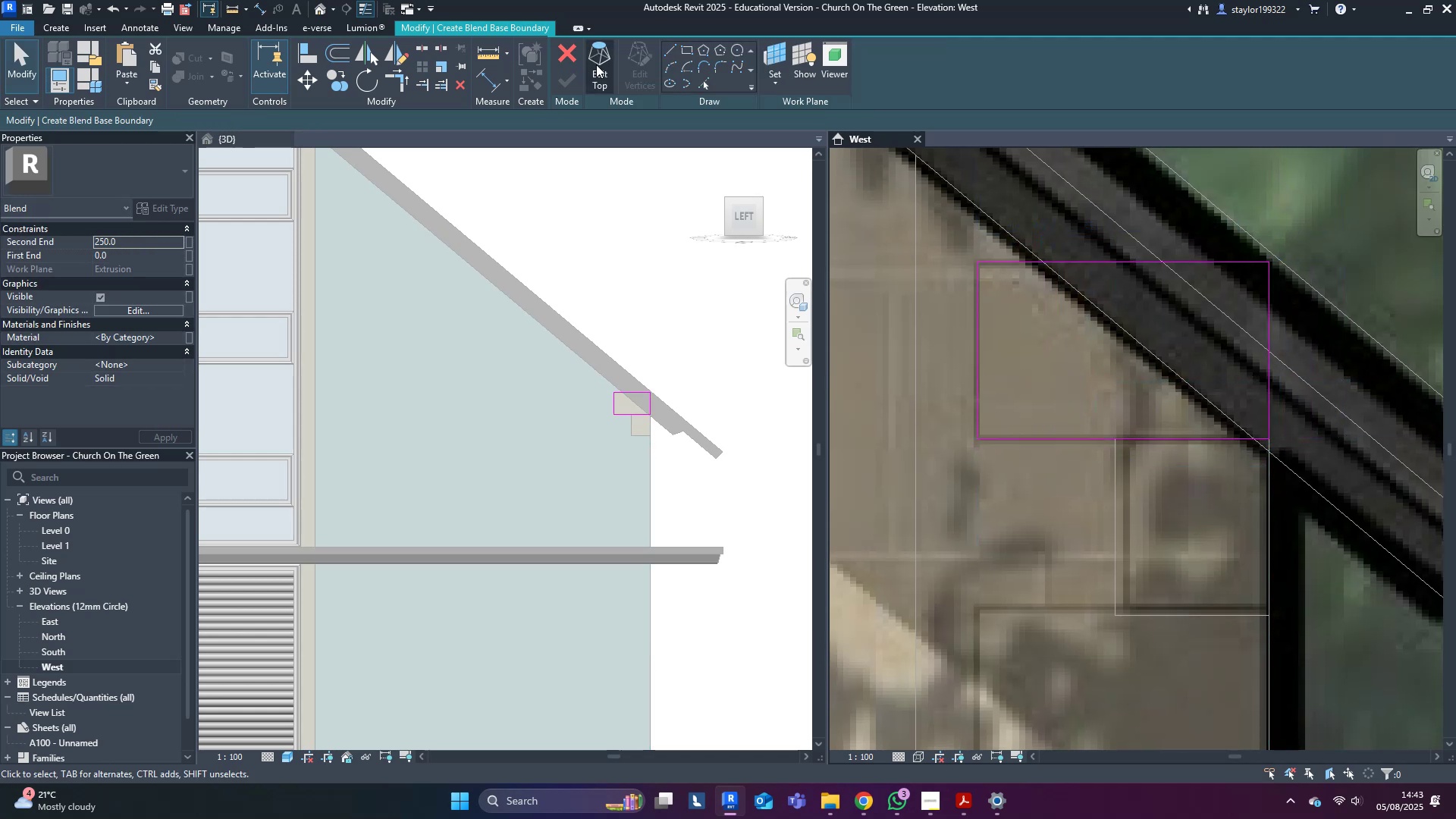 
middle_click([785, 221])
 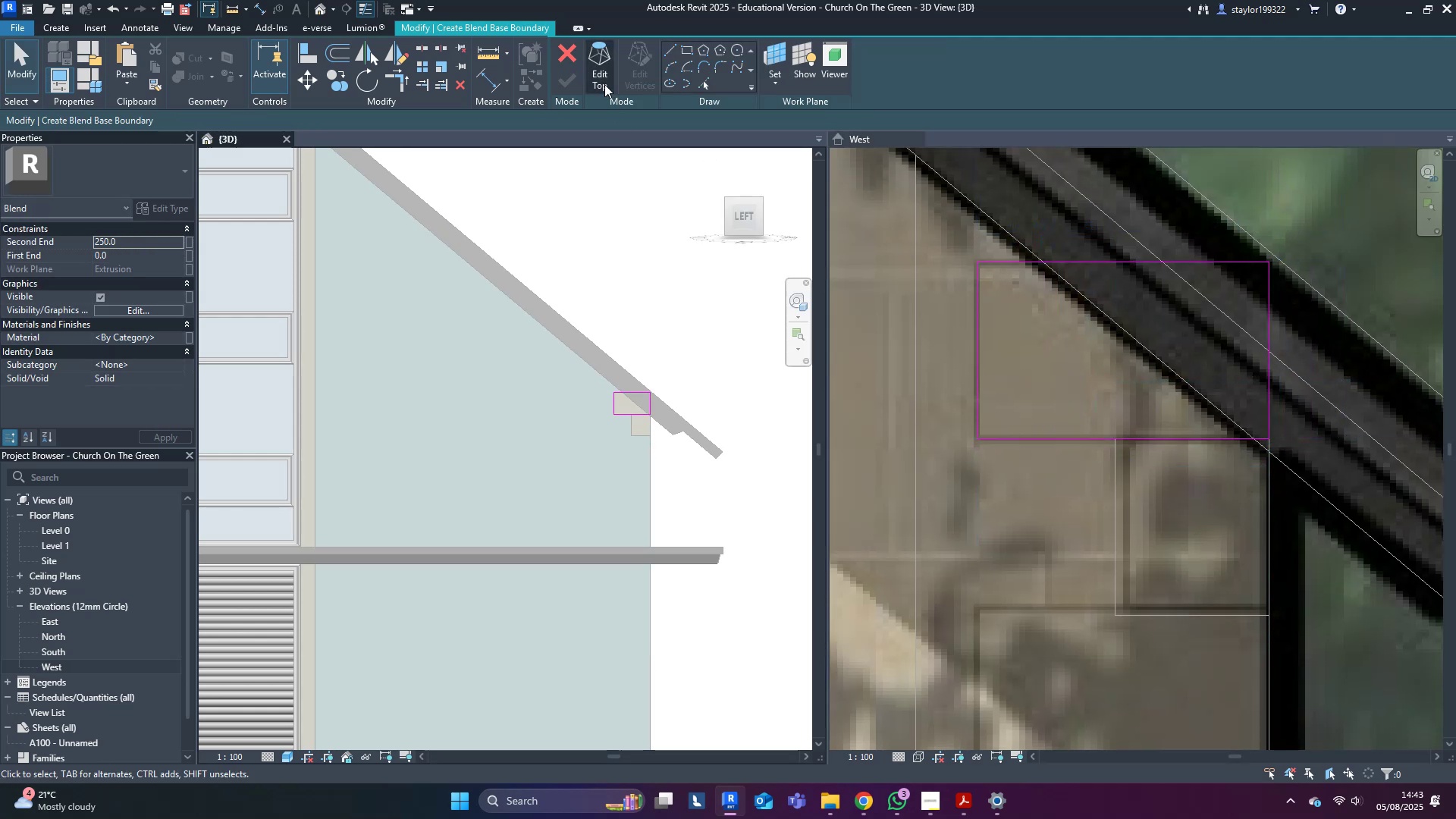 
left_click([607, 74])
 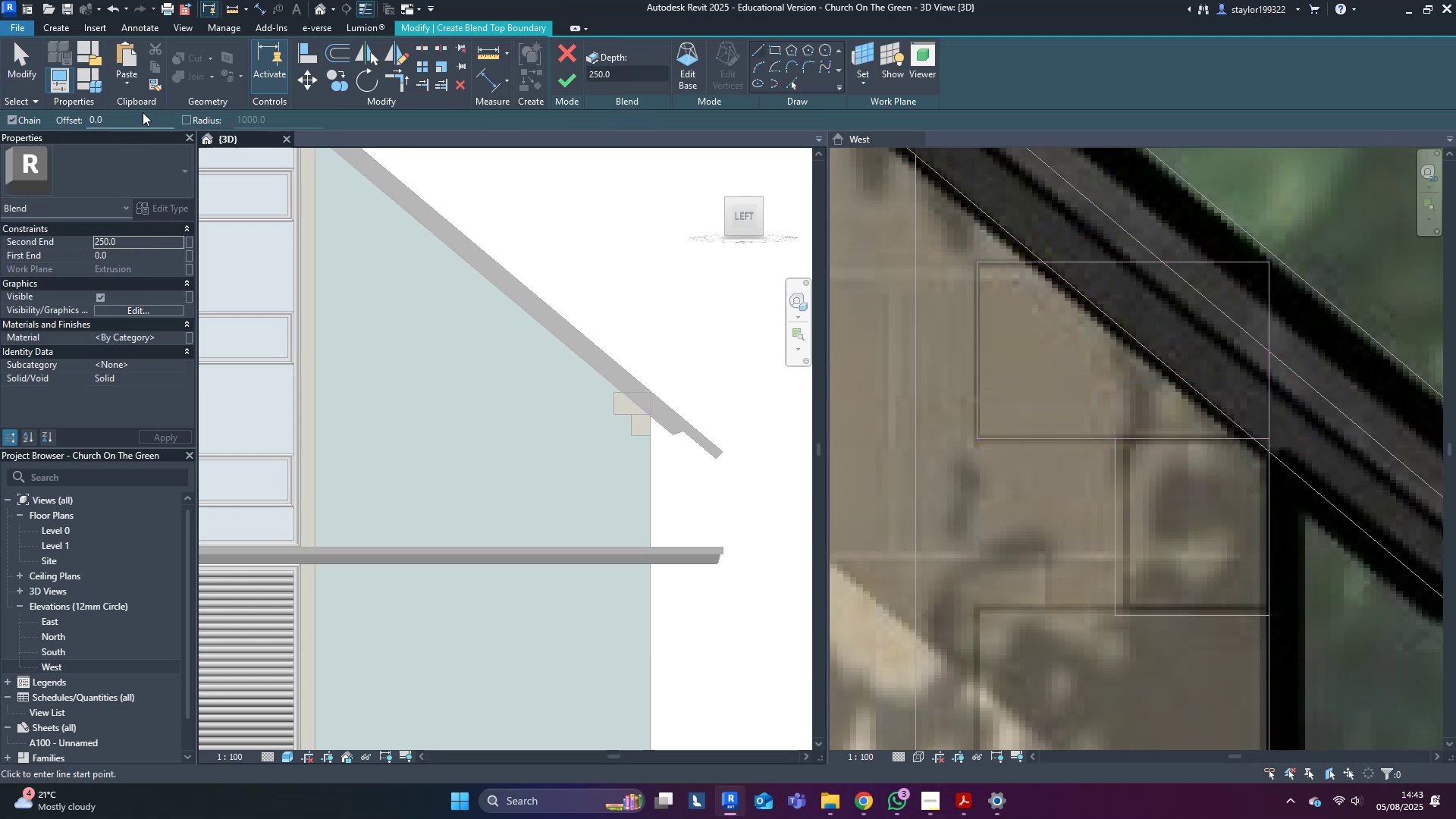 
left_click([130, 84])
 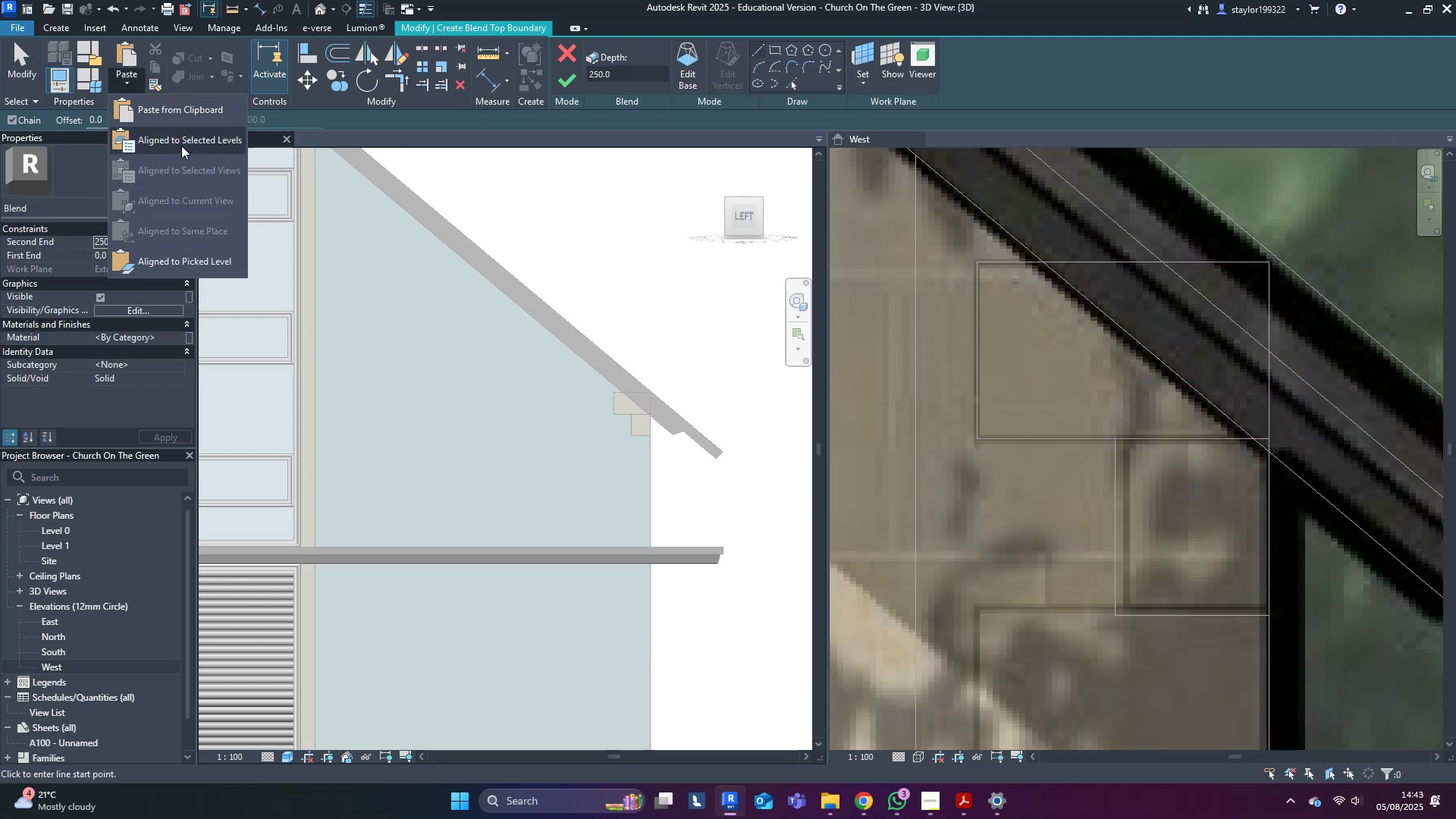 
left_click([181, 146])
 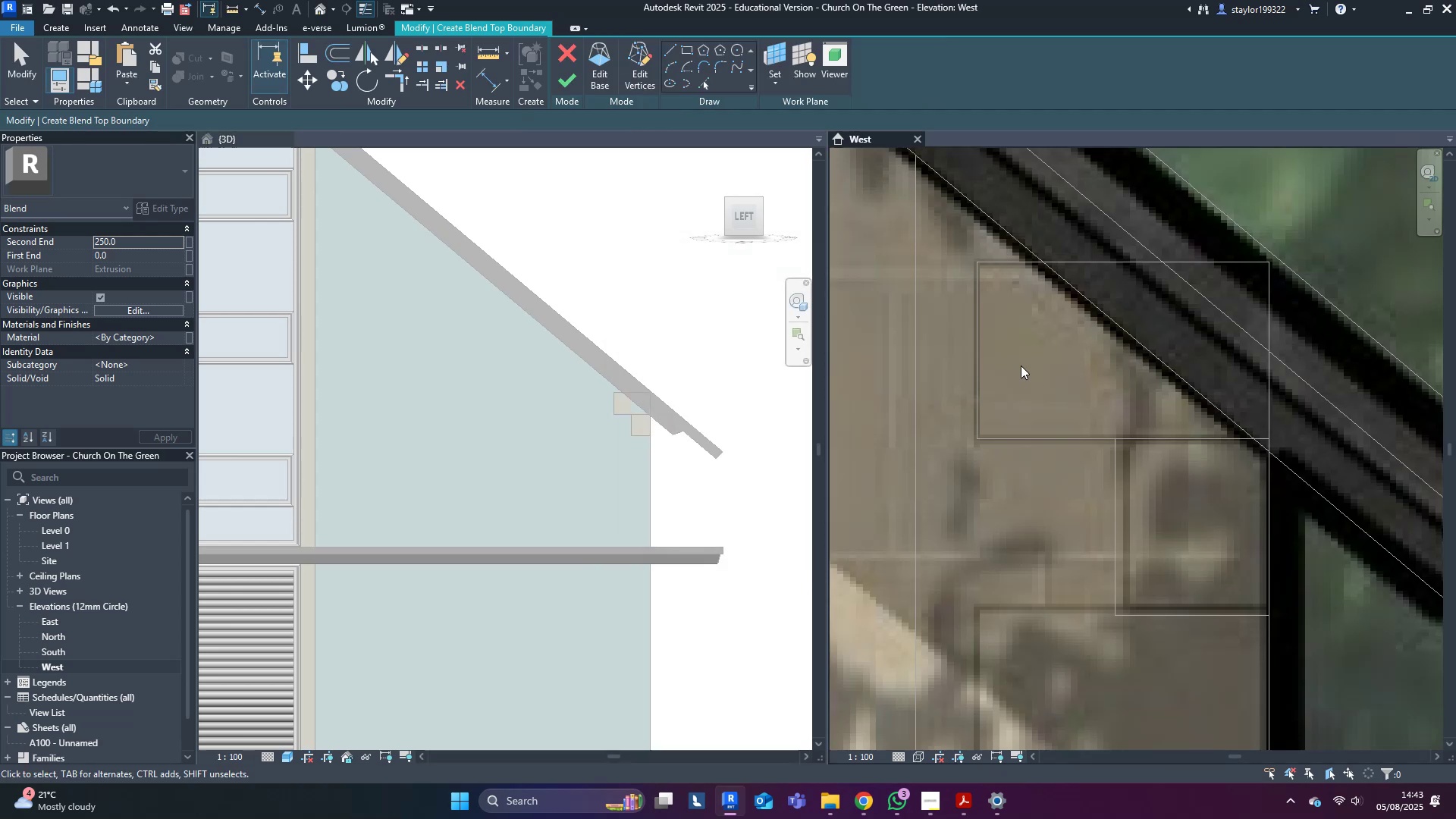 
double_click([974, 293])
 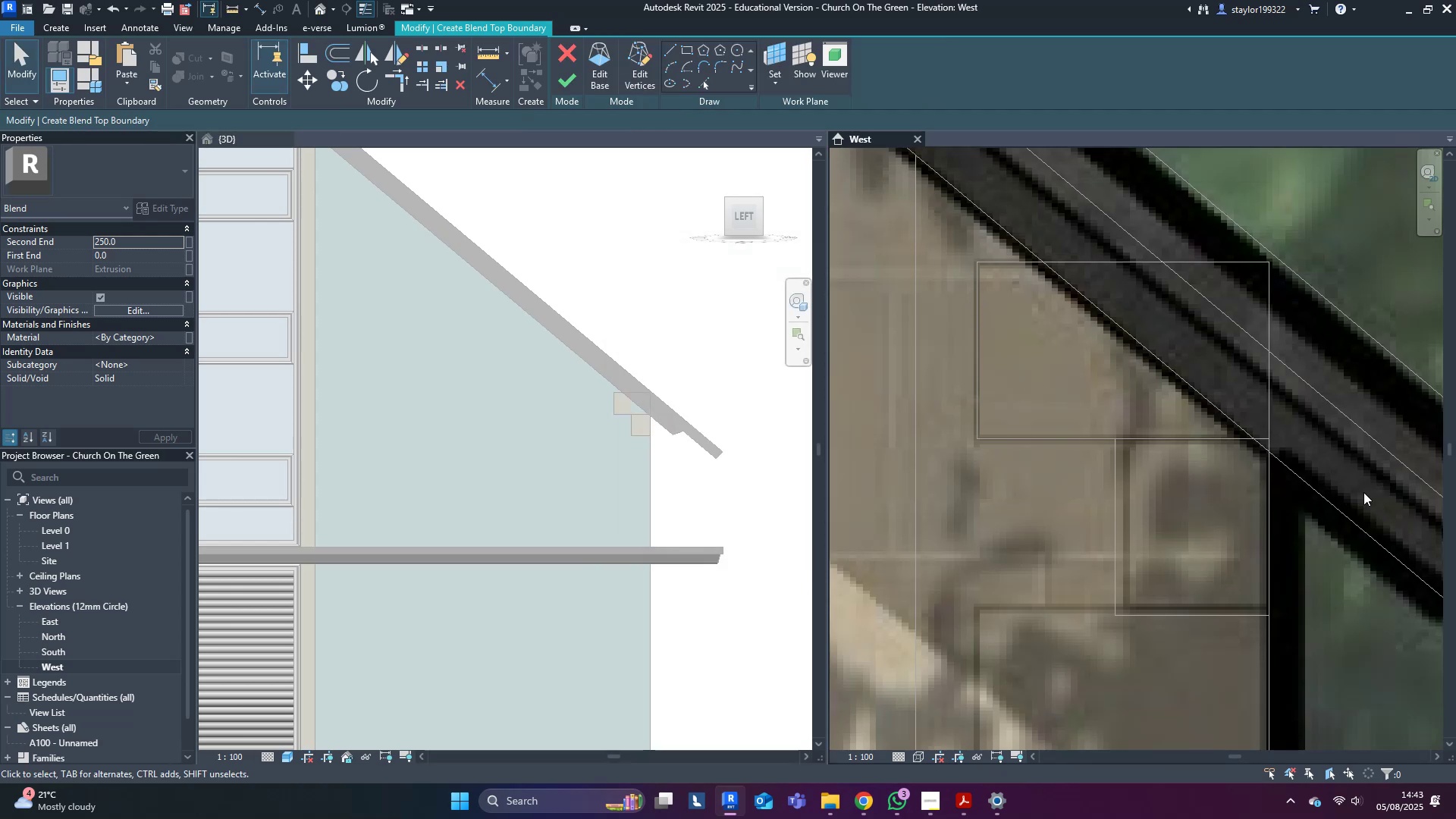 
hold_key(key=ControlLeft, duration=0.56)
 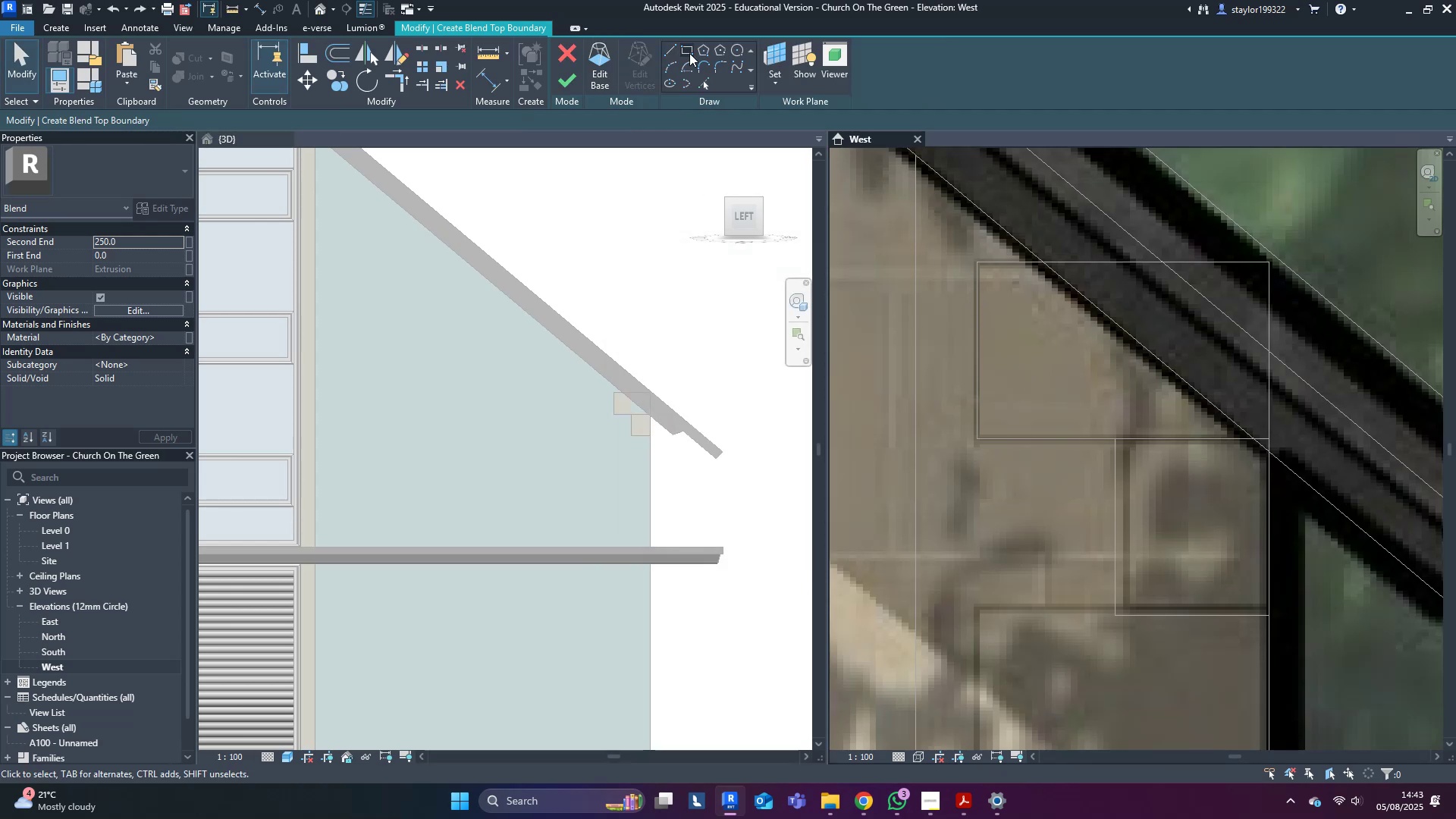 
left_click([689, 53])
 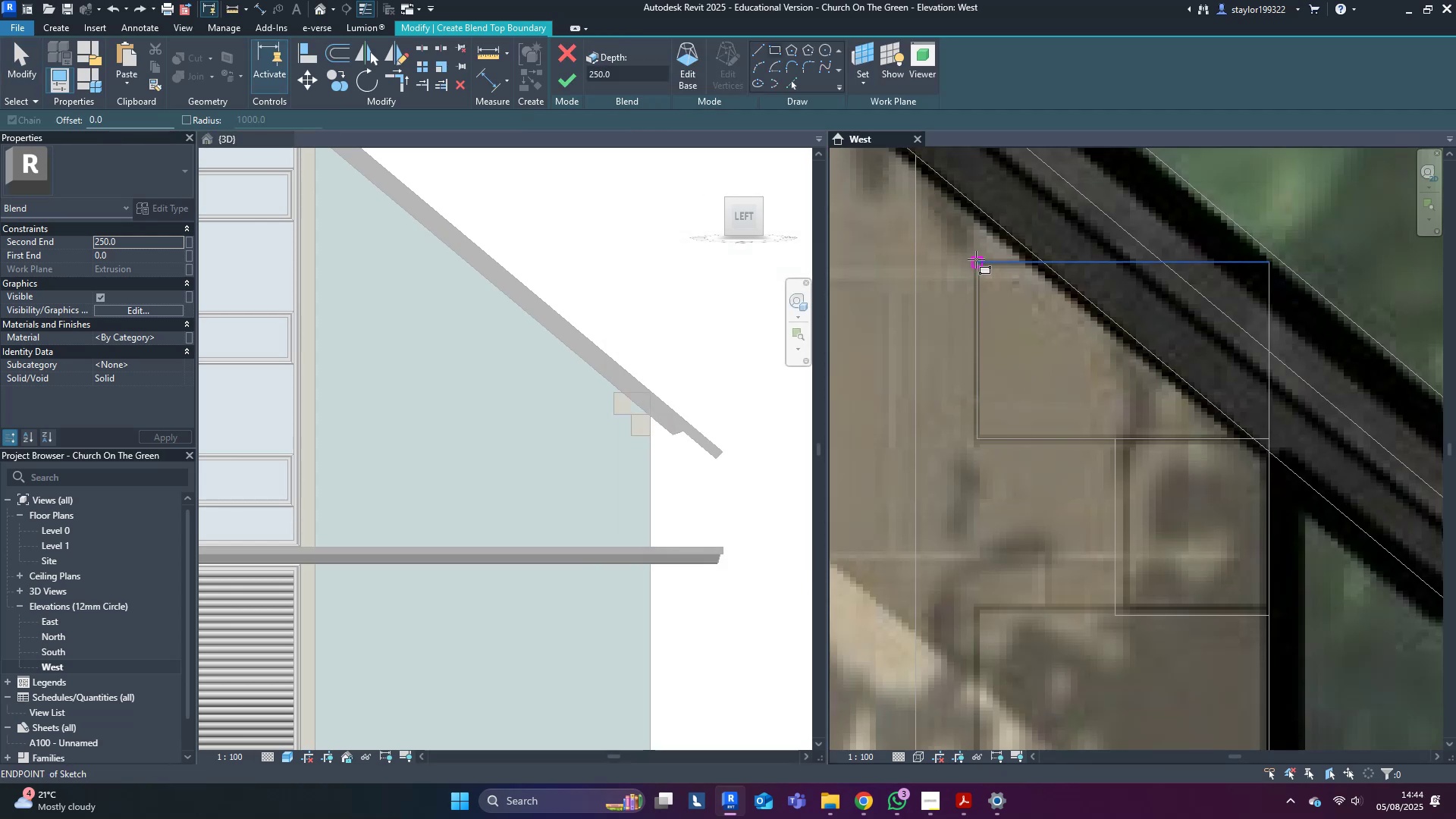 
left_click([977, 262])
 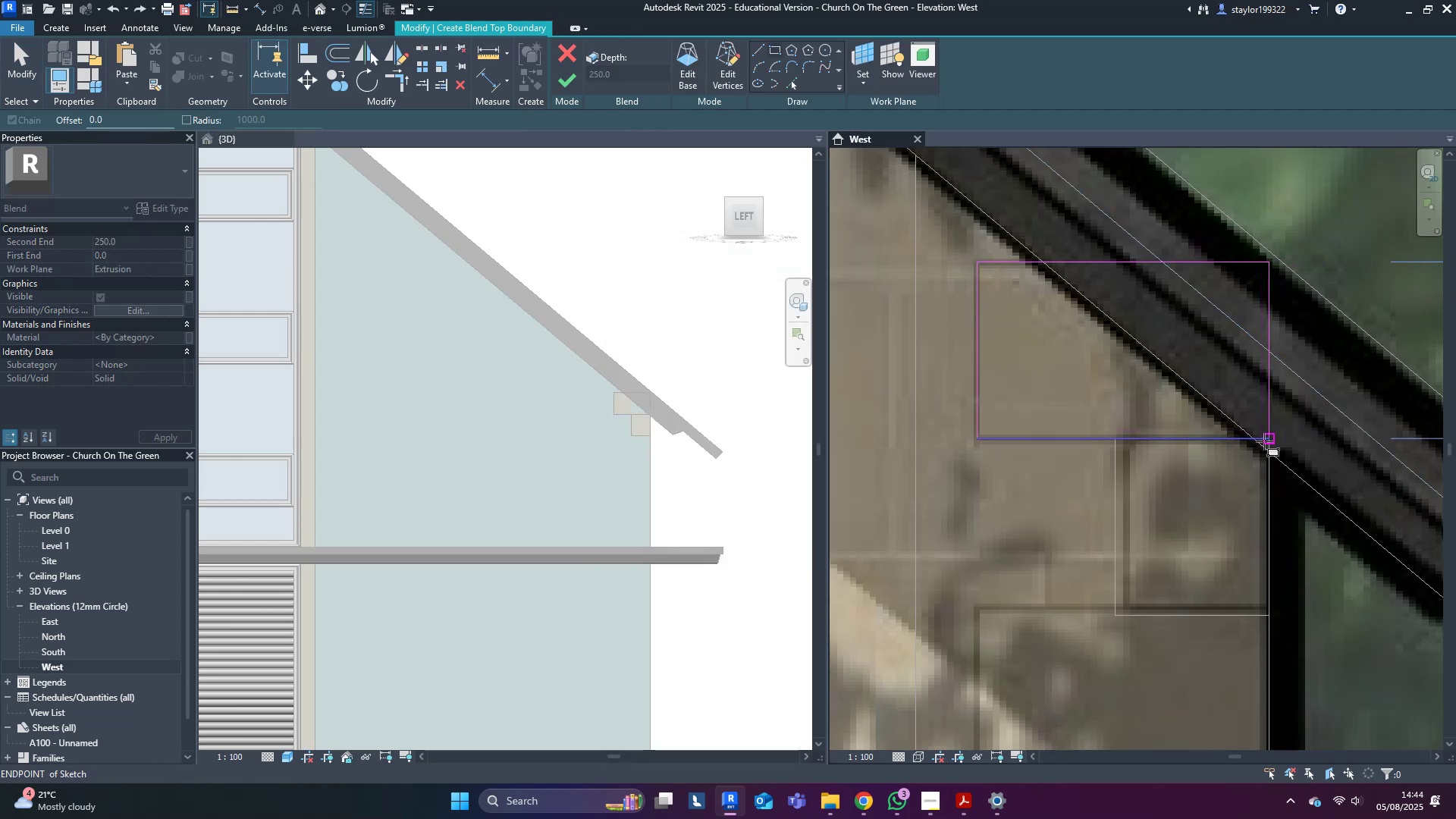 
left_click([1269, 442])
 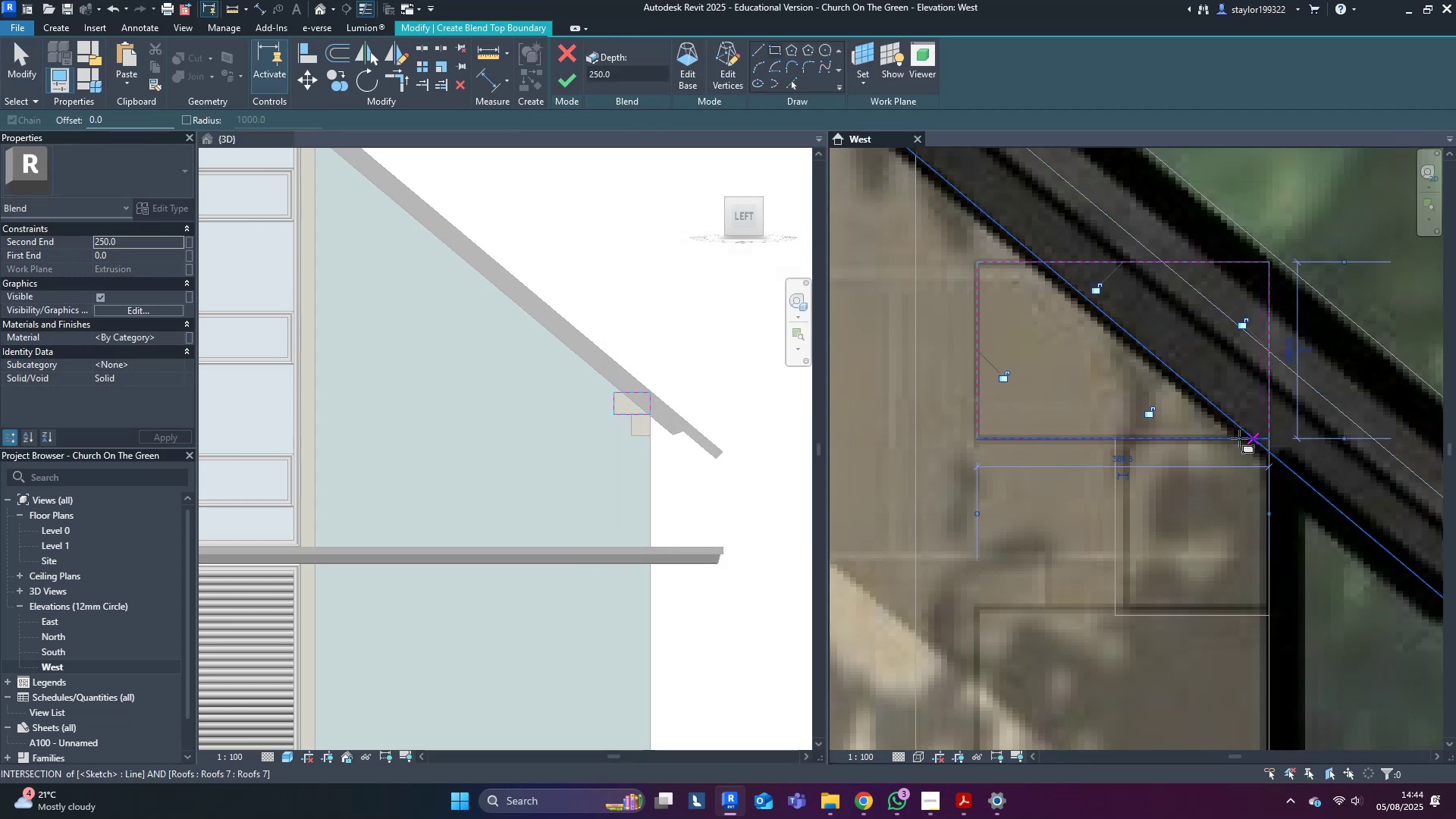 
key(Escape)
 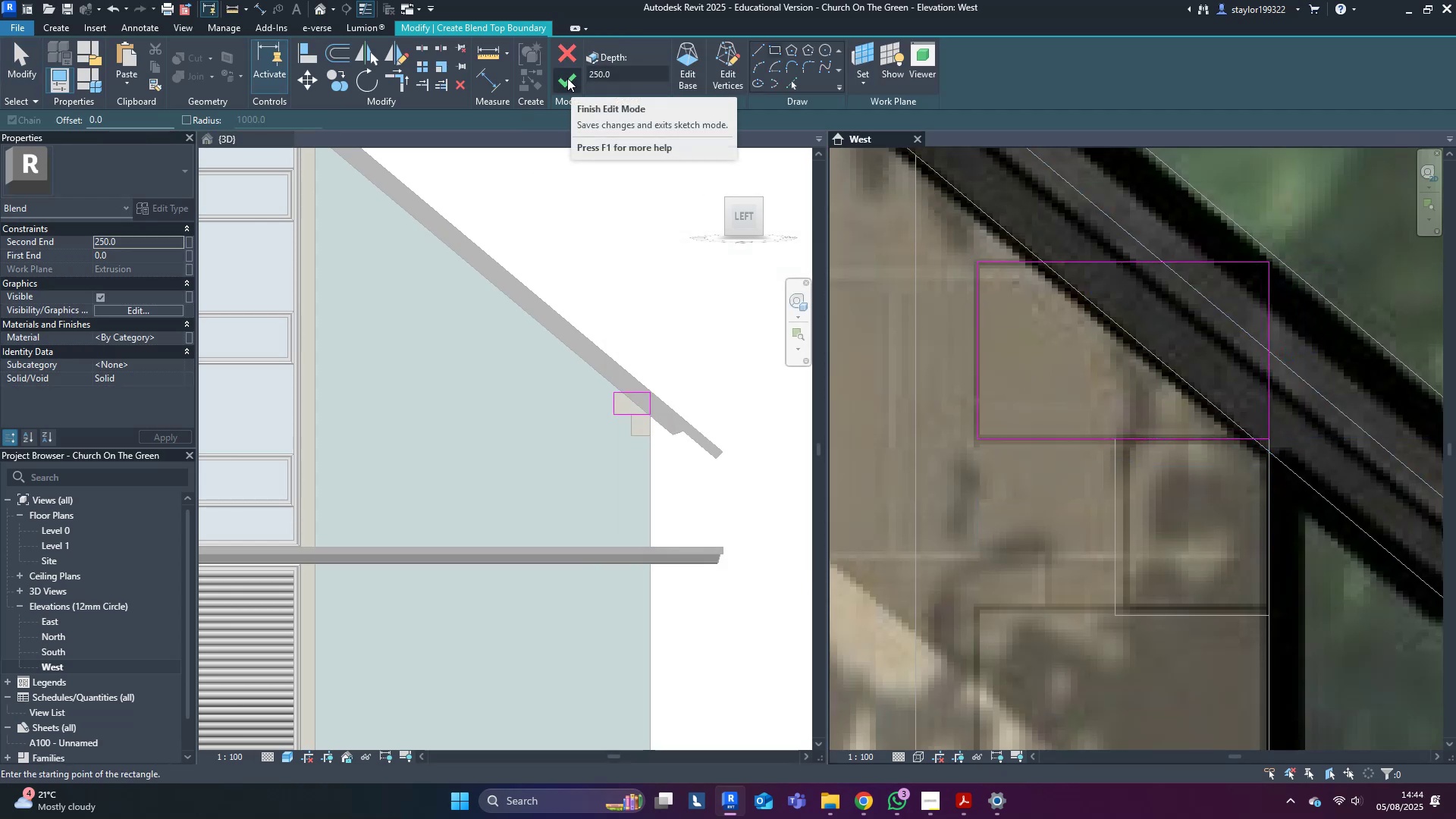 
left_click([566, 78])
 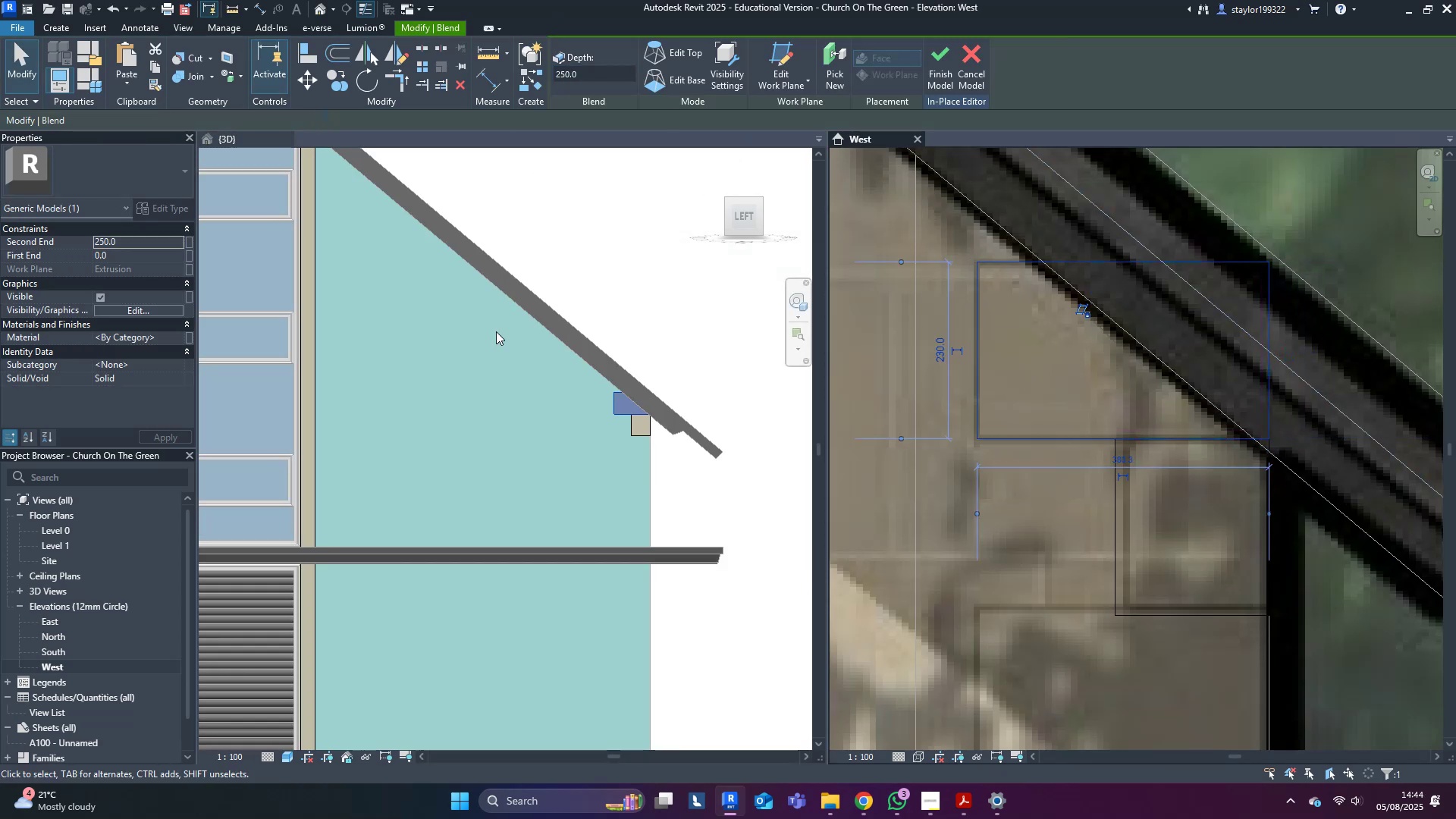 
scroll: coordinate [622, 413], scroll_direction: up, amount: 8.0
 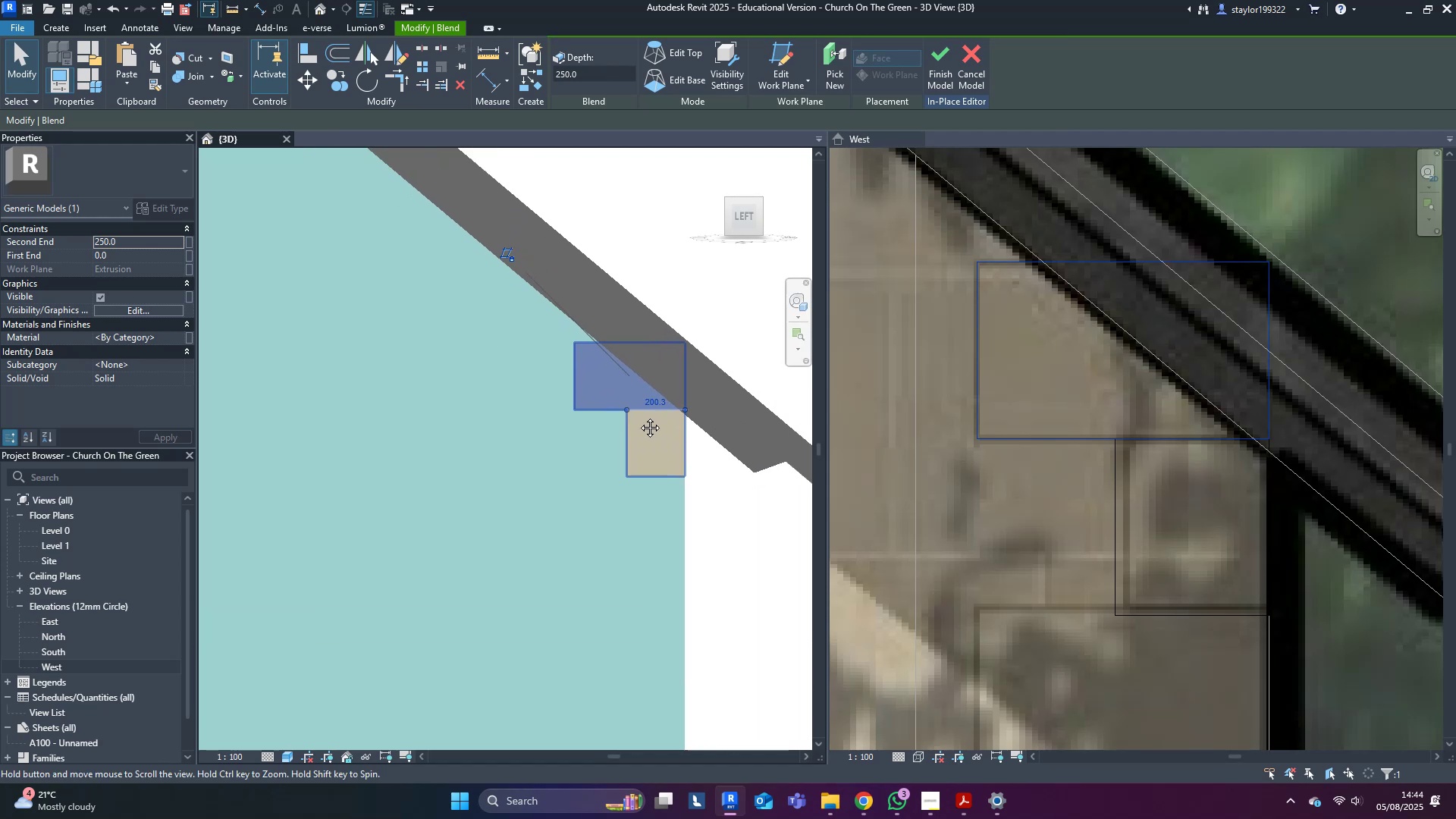 
hold_key(key=ShiftLeft, duration=1.26)
 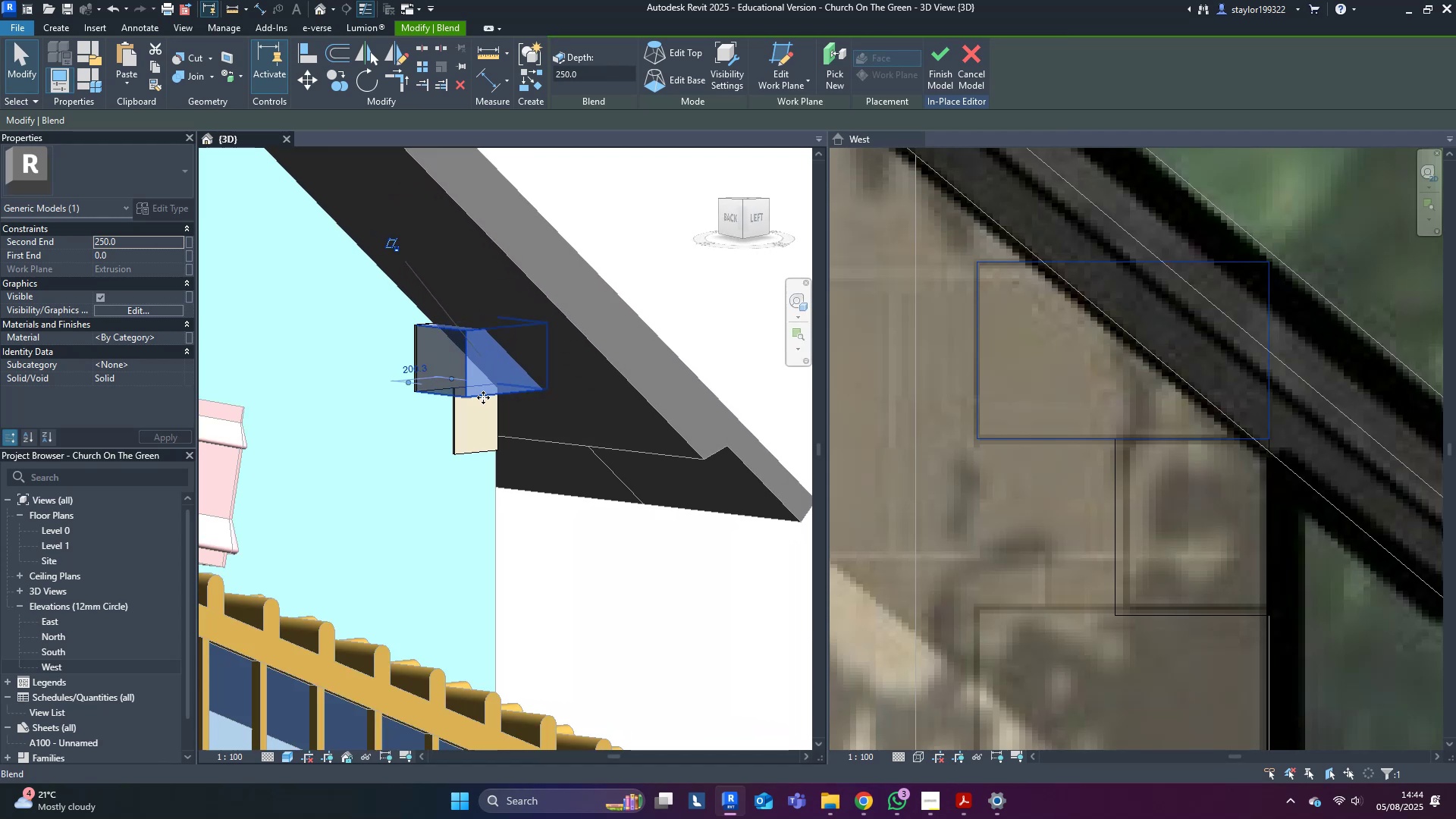 
scroll: coordinate [380, 363], scroll_direction: up, amount: 5.0
 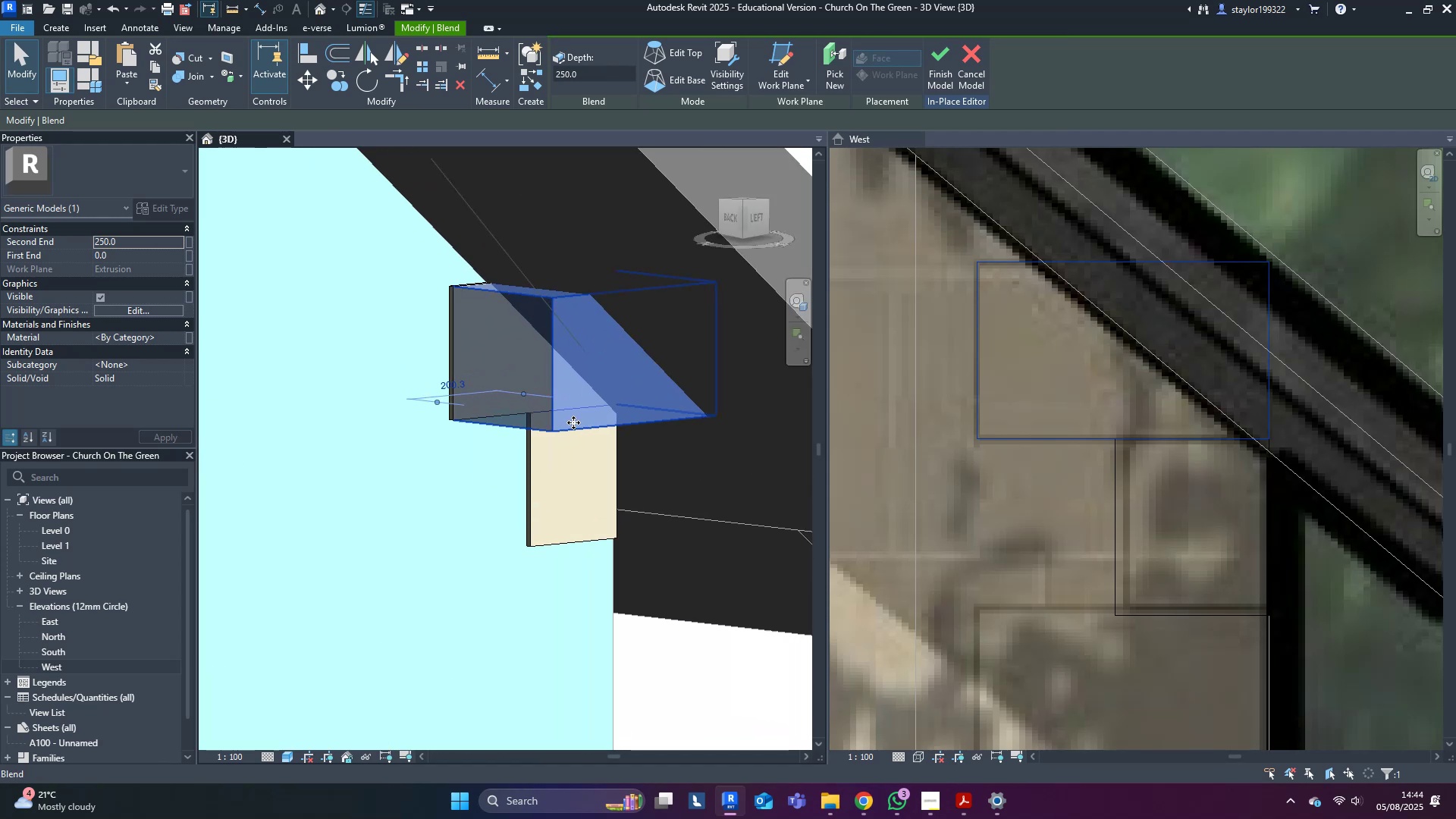 
key(Escape)
 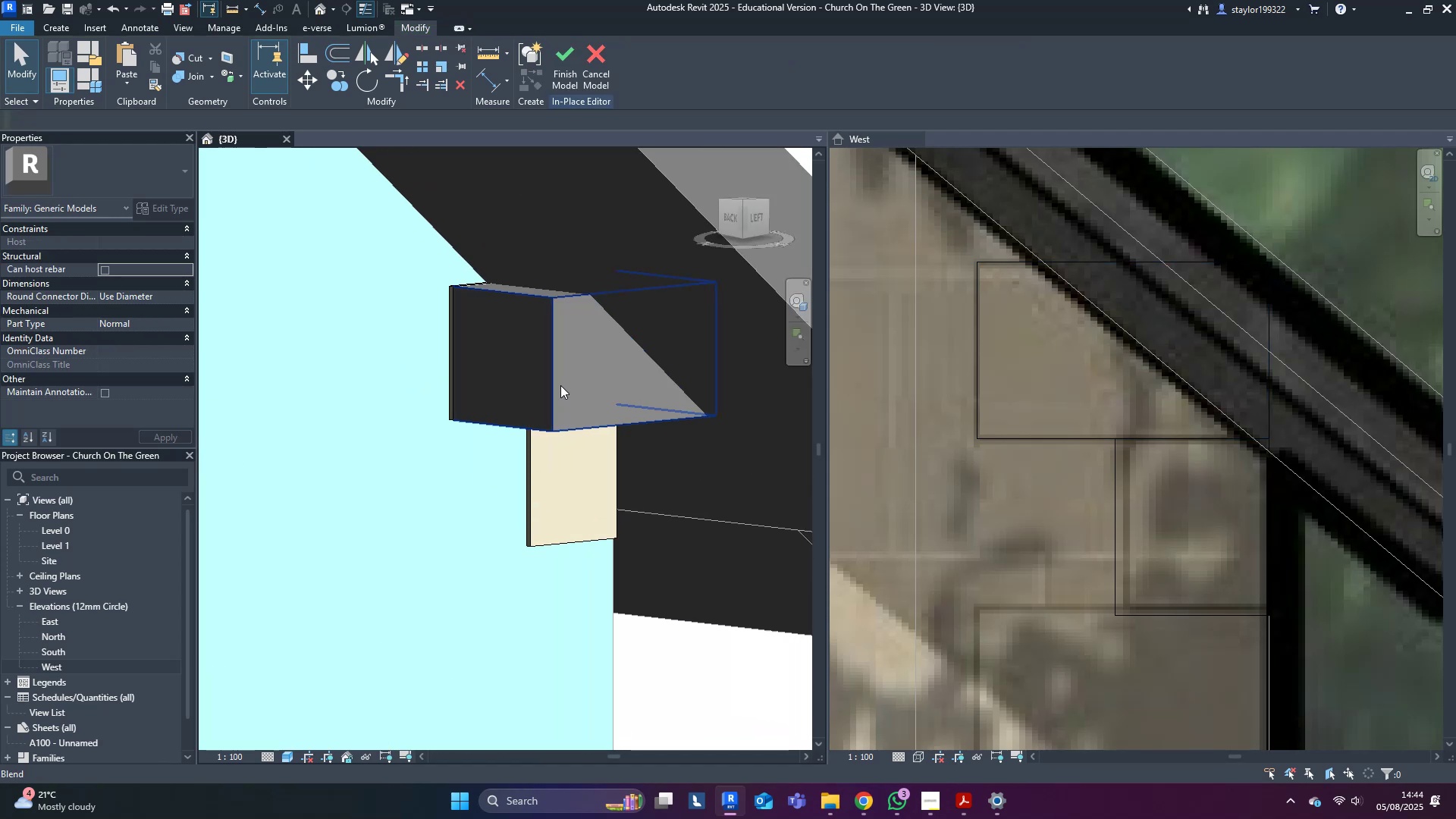 
left_click([560, 381])
 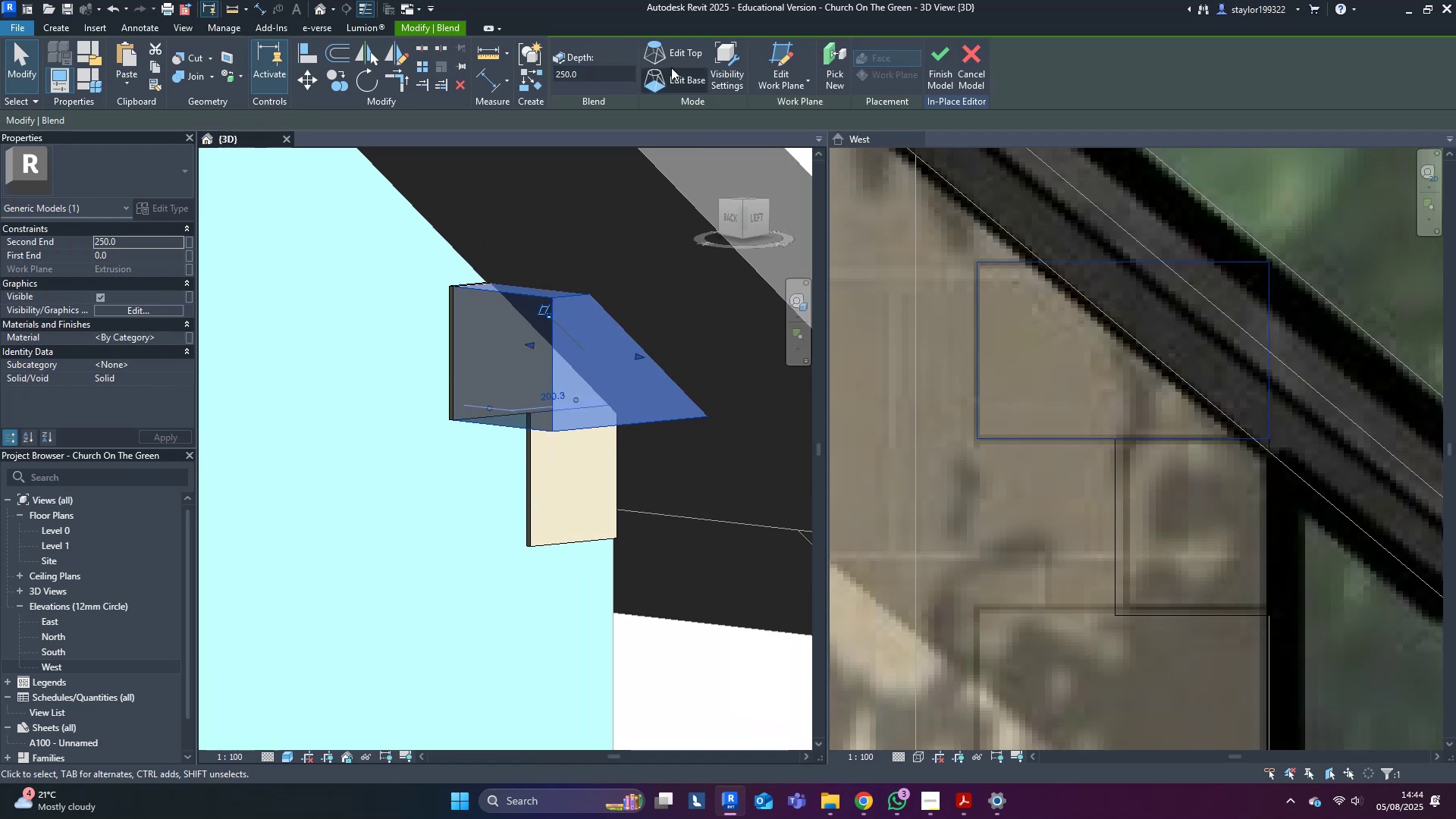 
left_click([675, 52])
 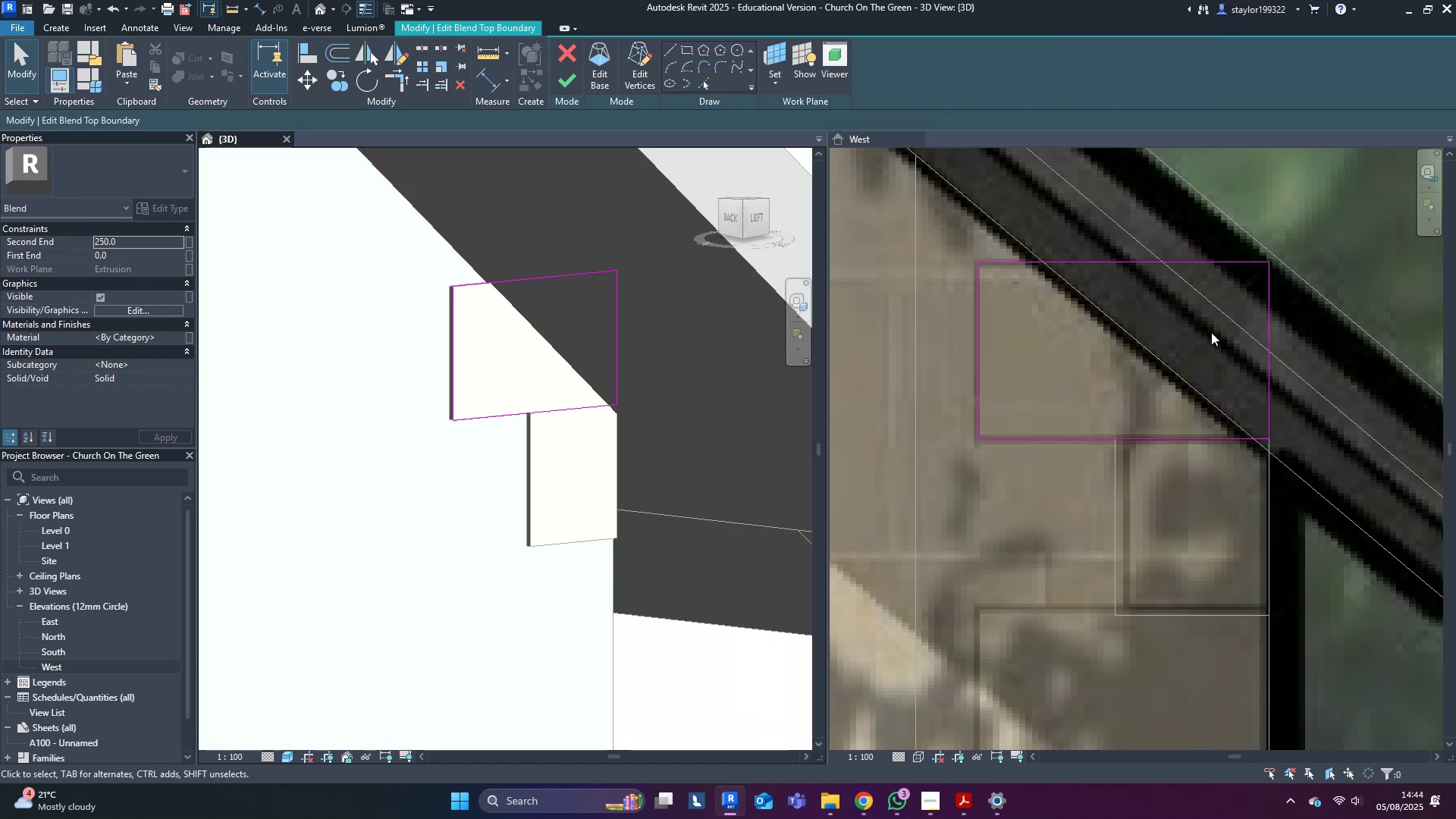 
middle_click([1008, 280])
 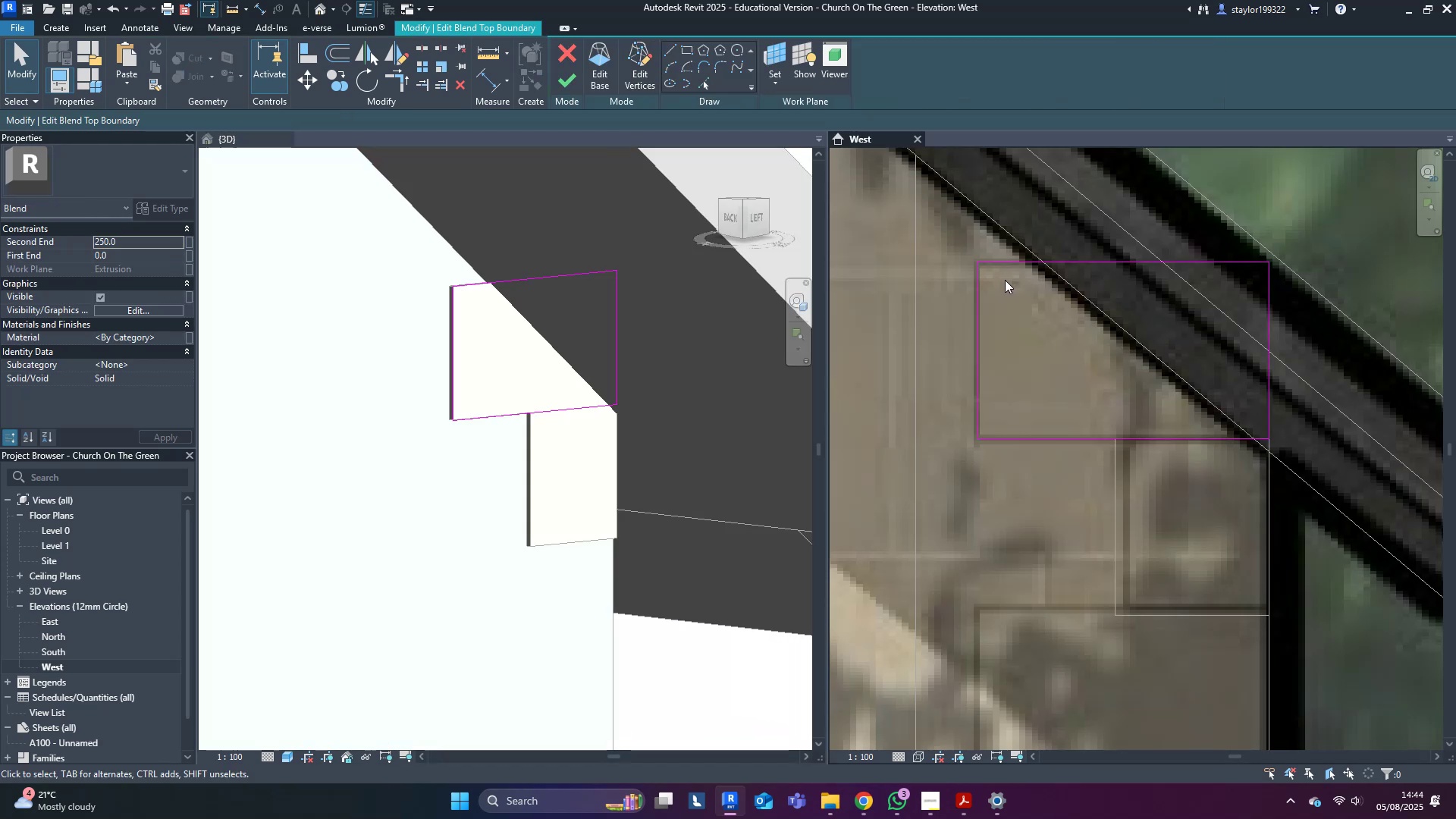 
type(of)
 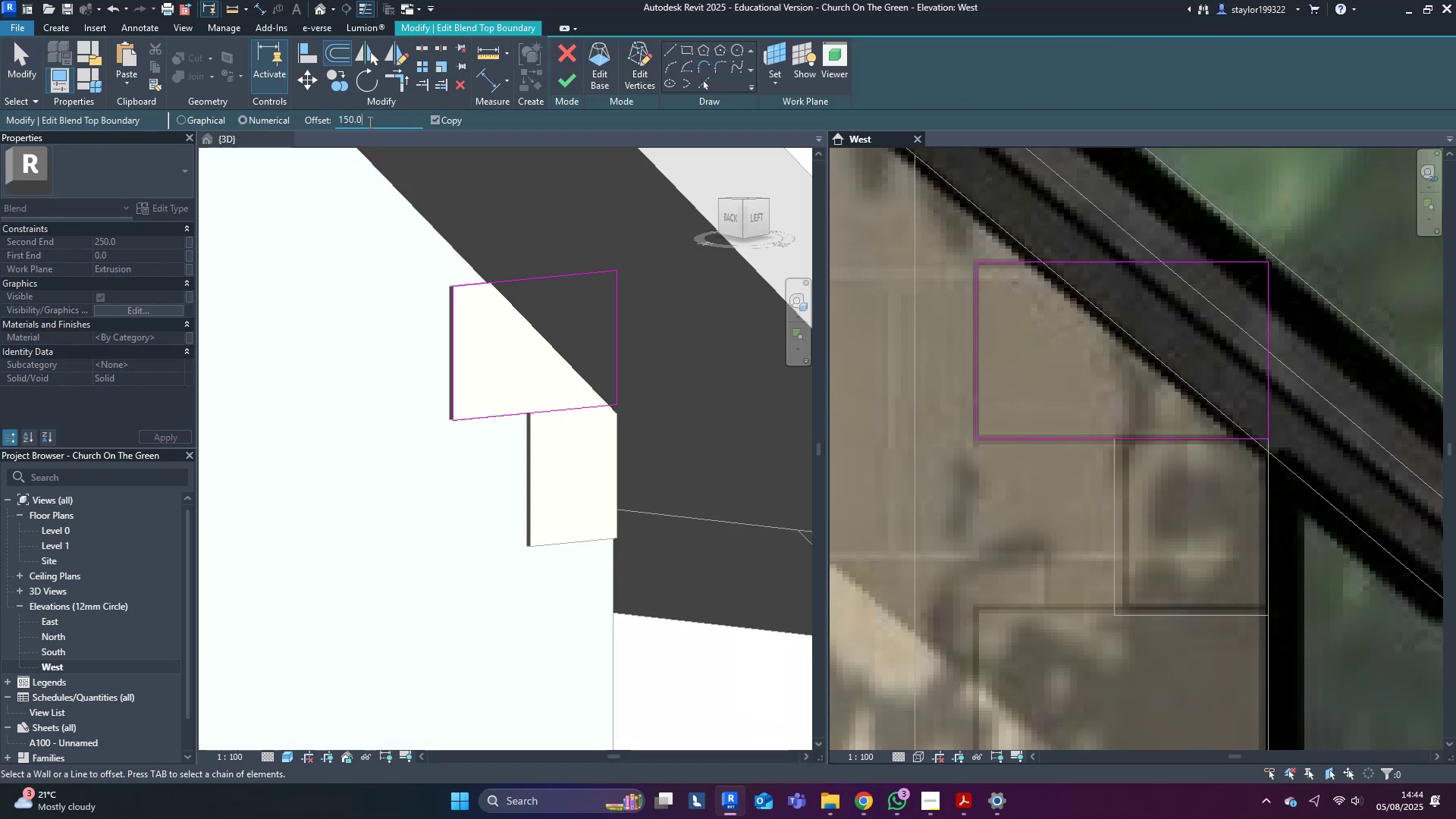 
type(25)
 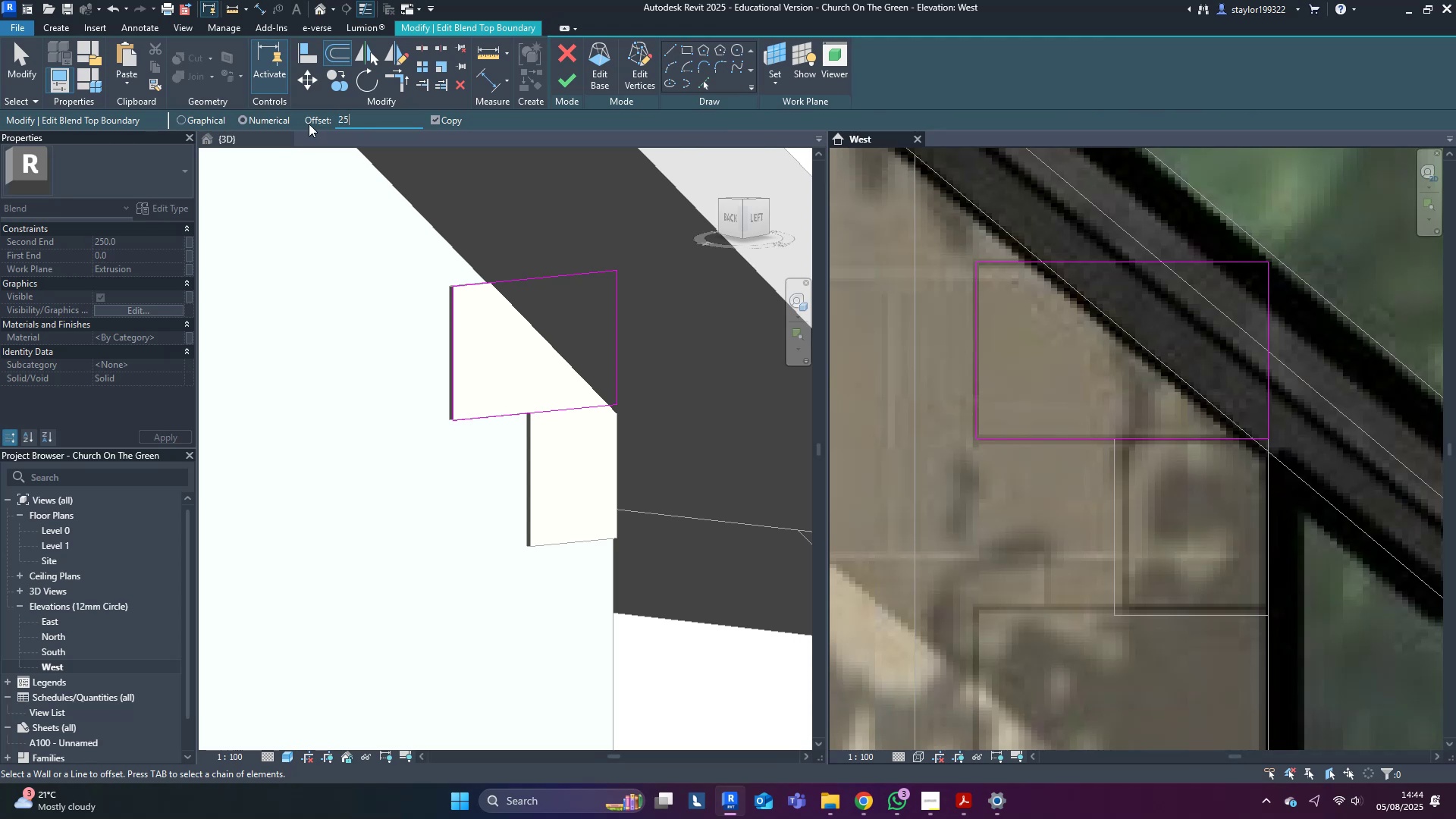 
key(Enter)
 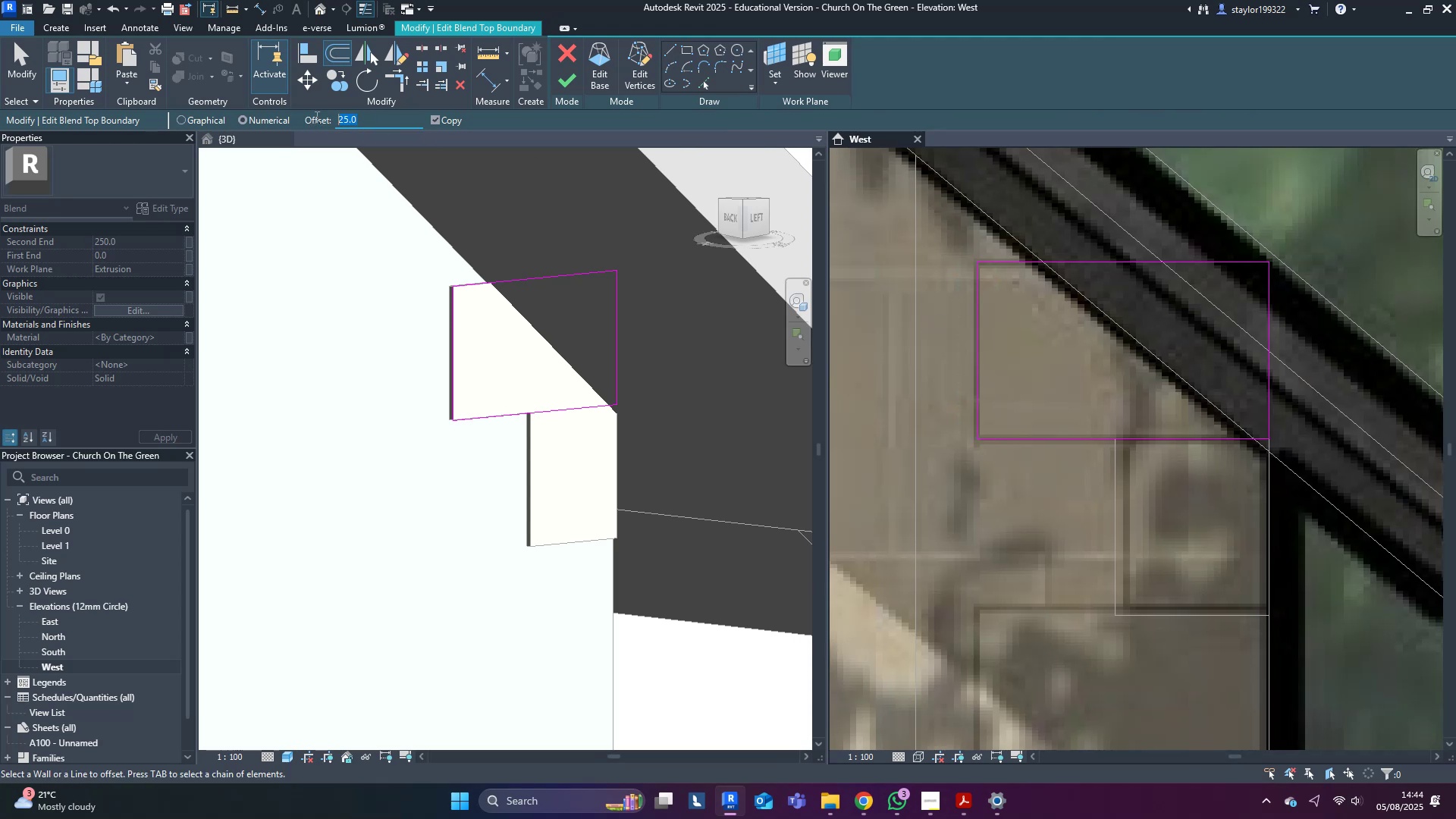 
type(40)
 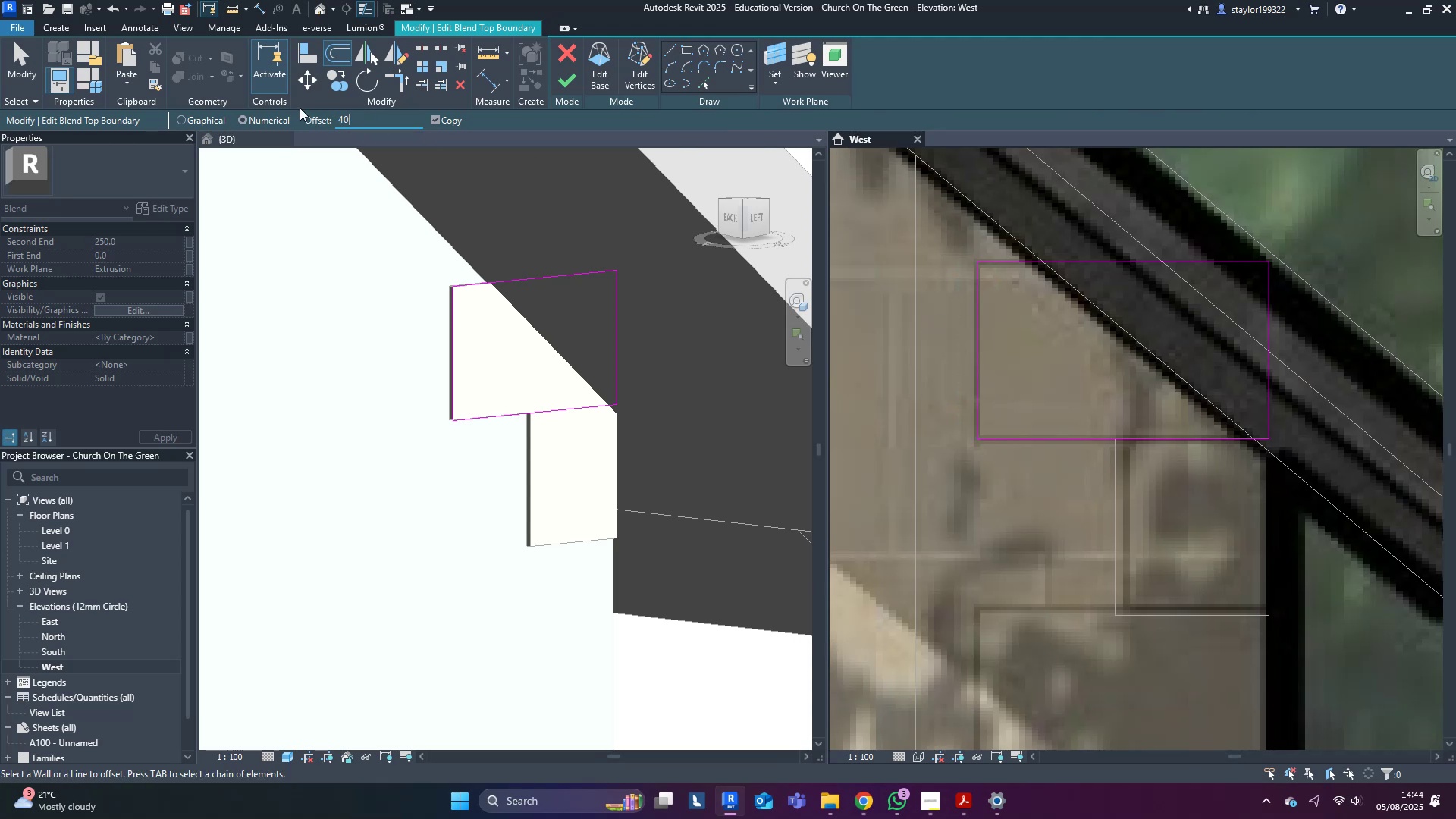 
key(Enter)
 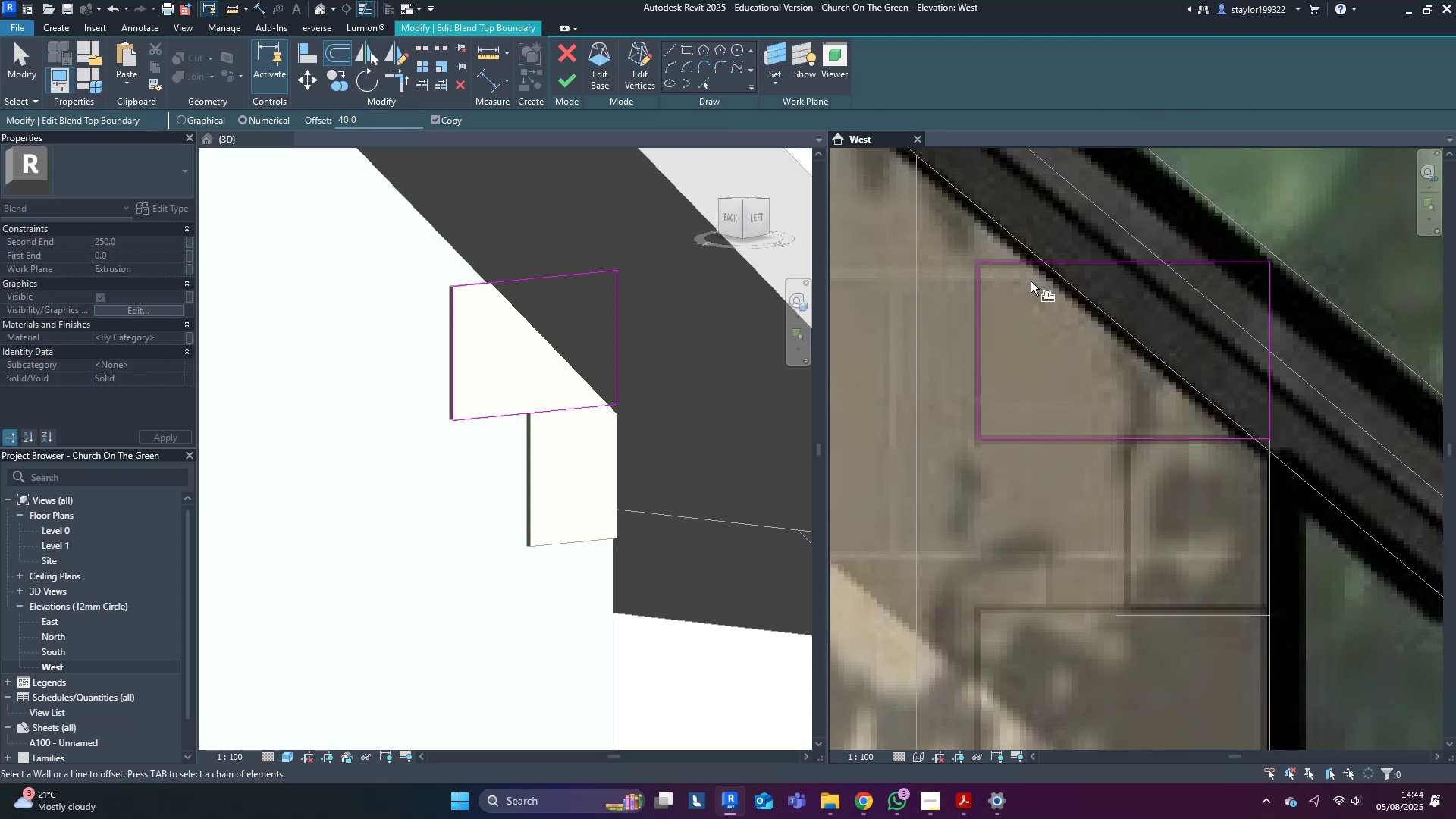 
hold_key(key=ControlLeft, duration=1.54)
left_click([1036, 265])
 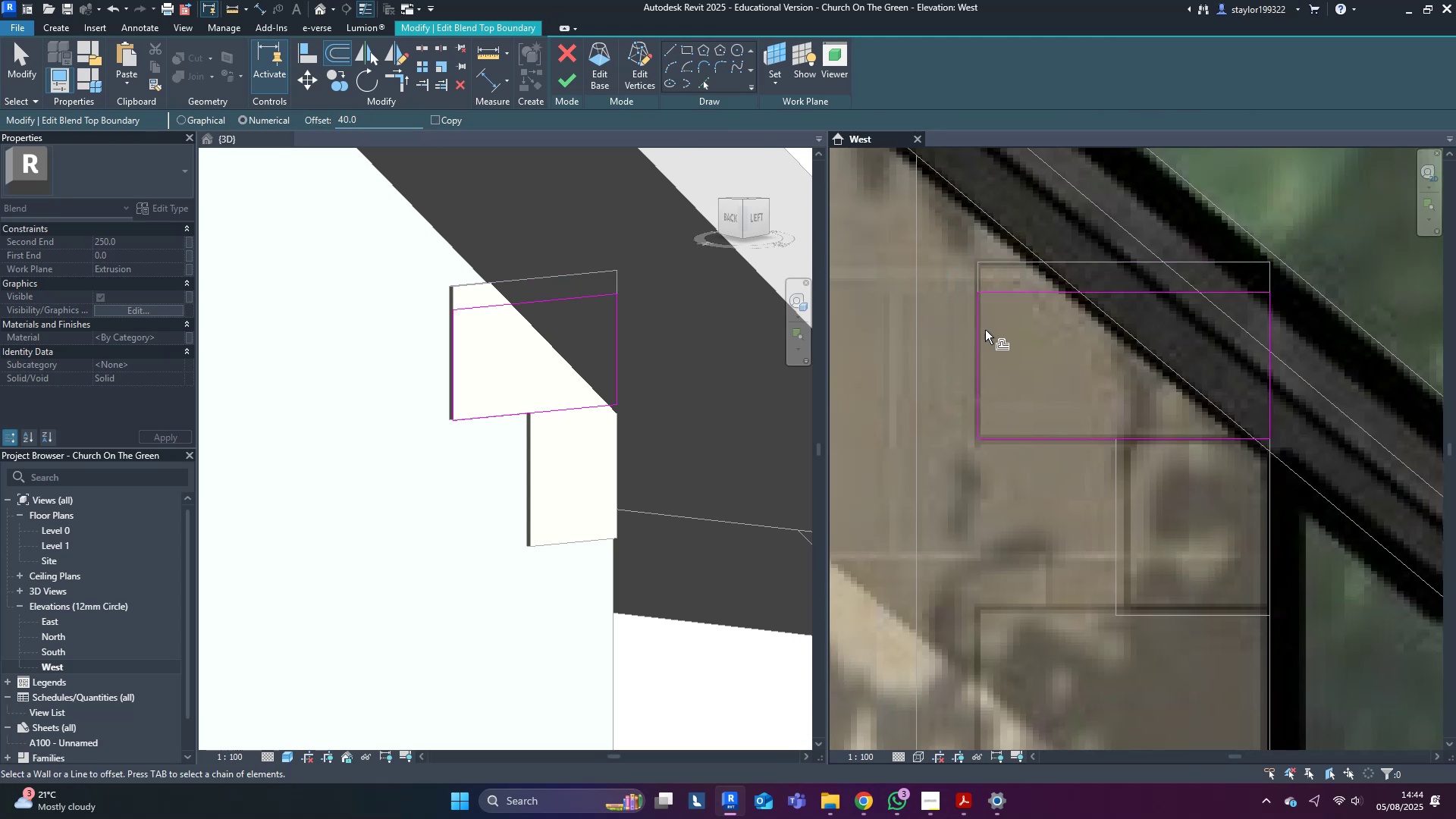 
hold_key(key=ControlLeft, duration=1.51)
left_click([980, 331])
 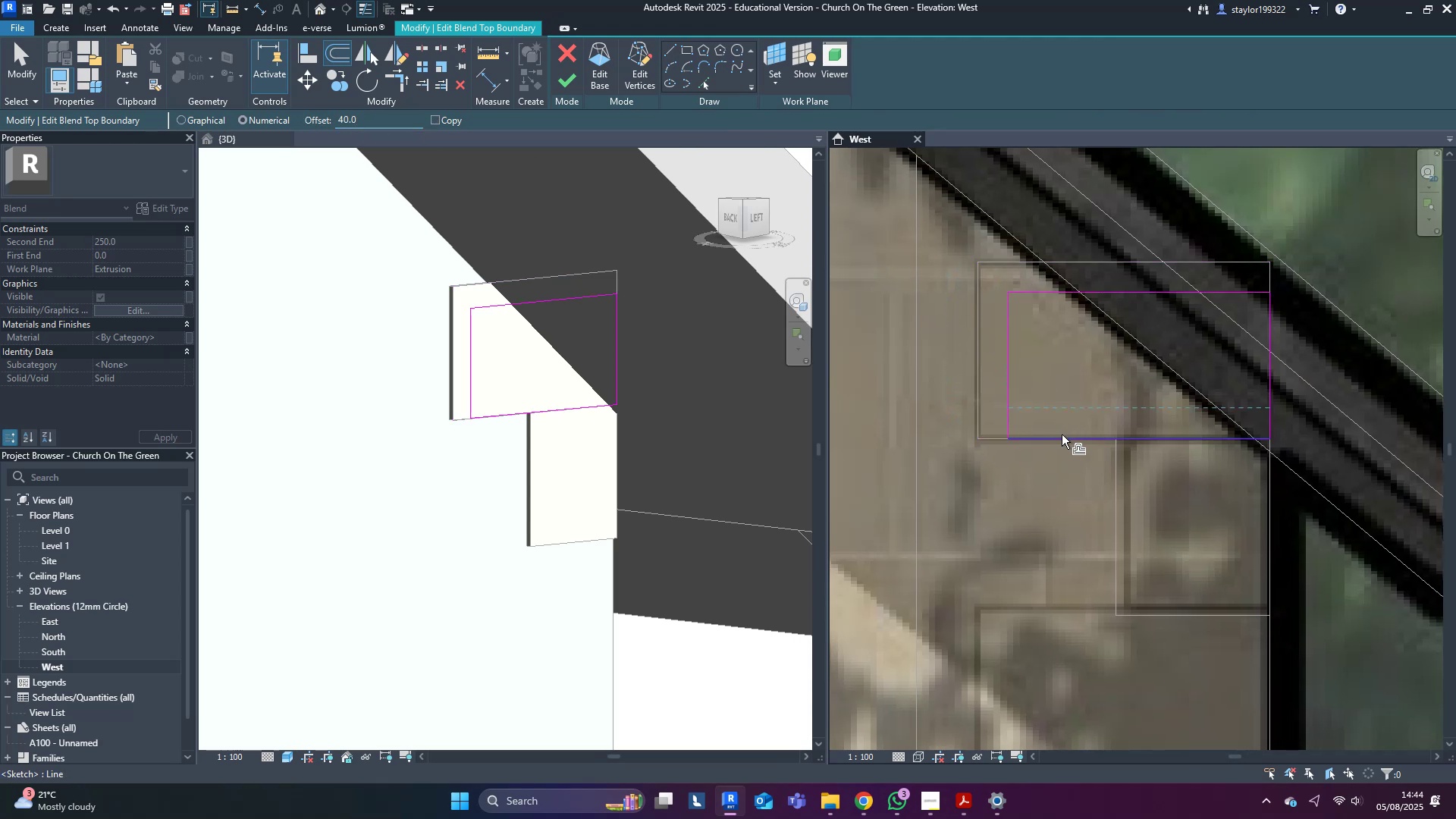 
left_click([1062, 438])
 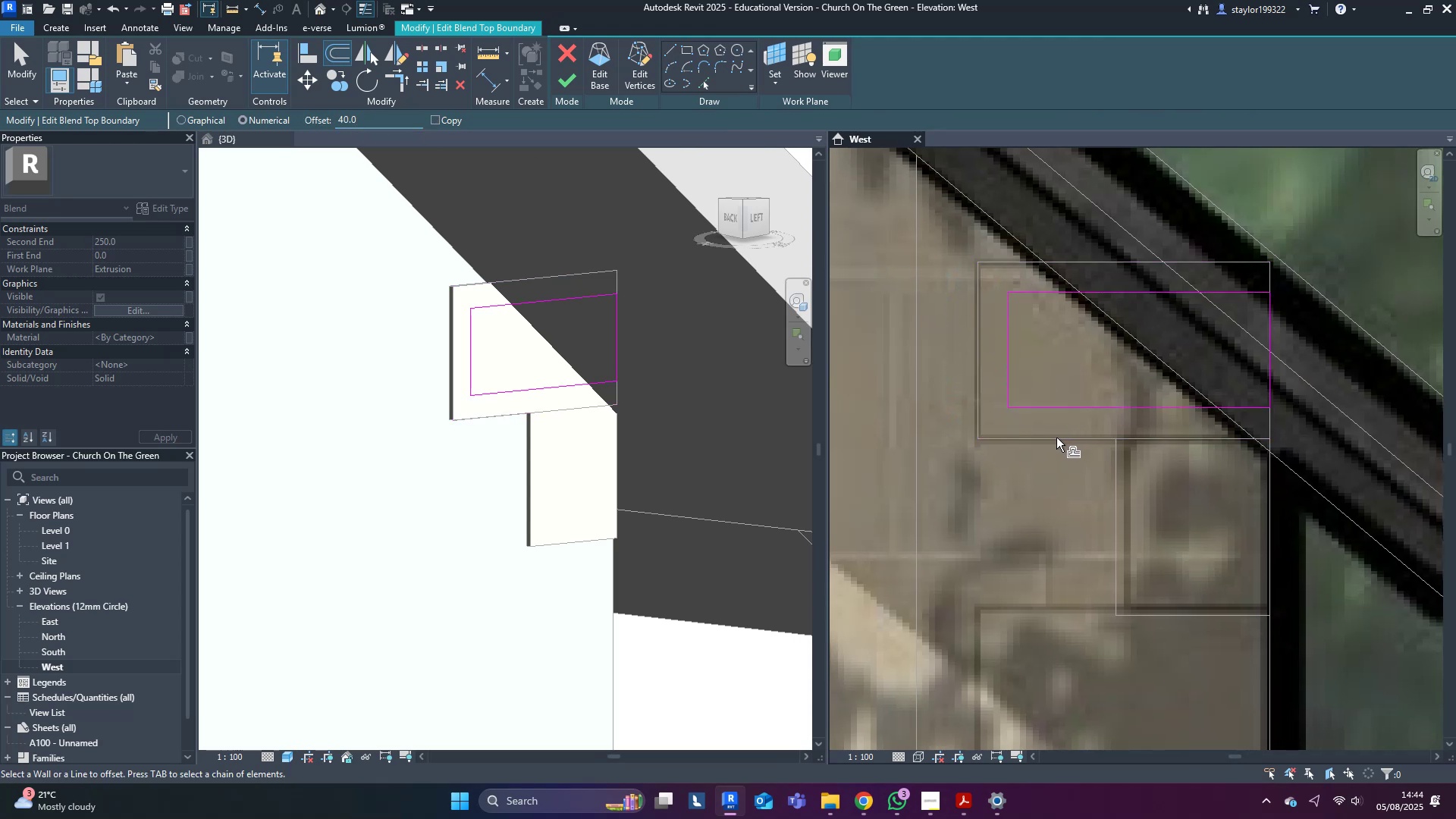 
key(Control+ControlLeft)
 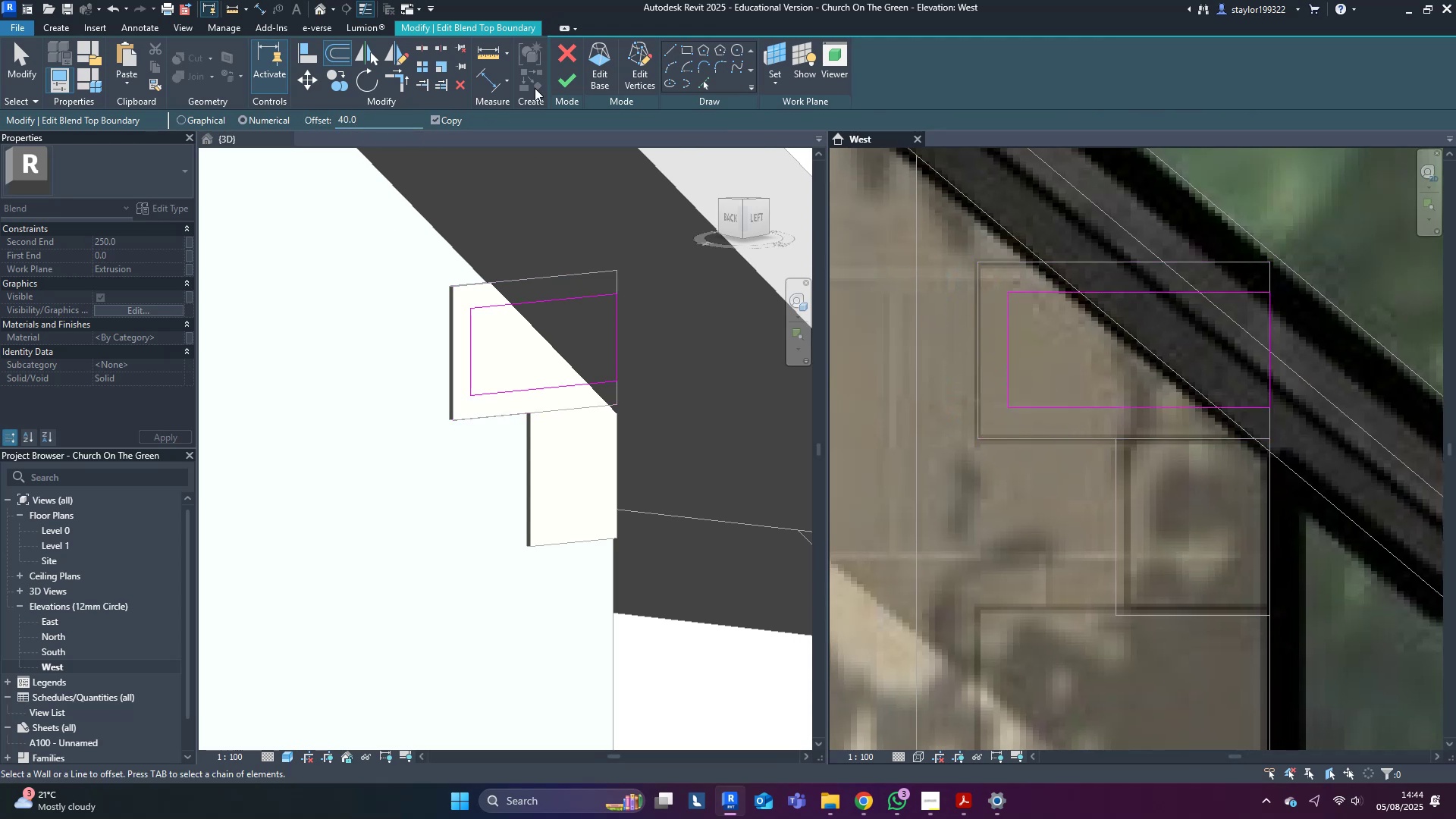 
left_click([568, 79])
 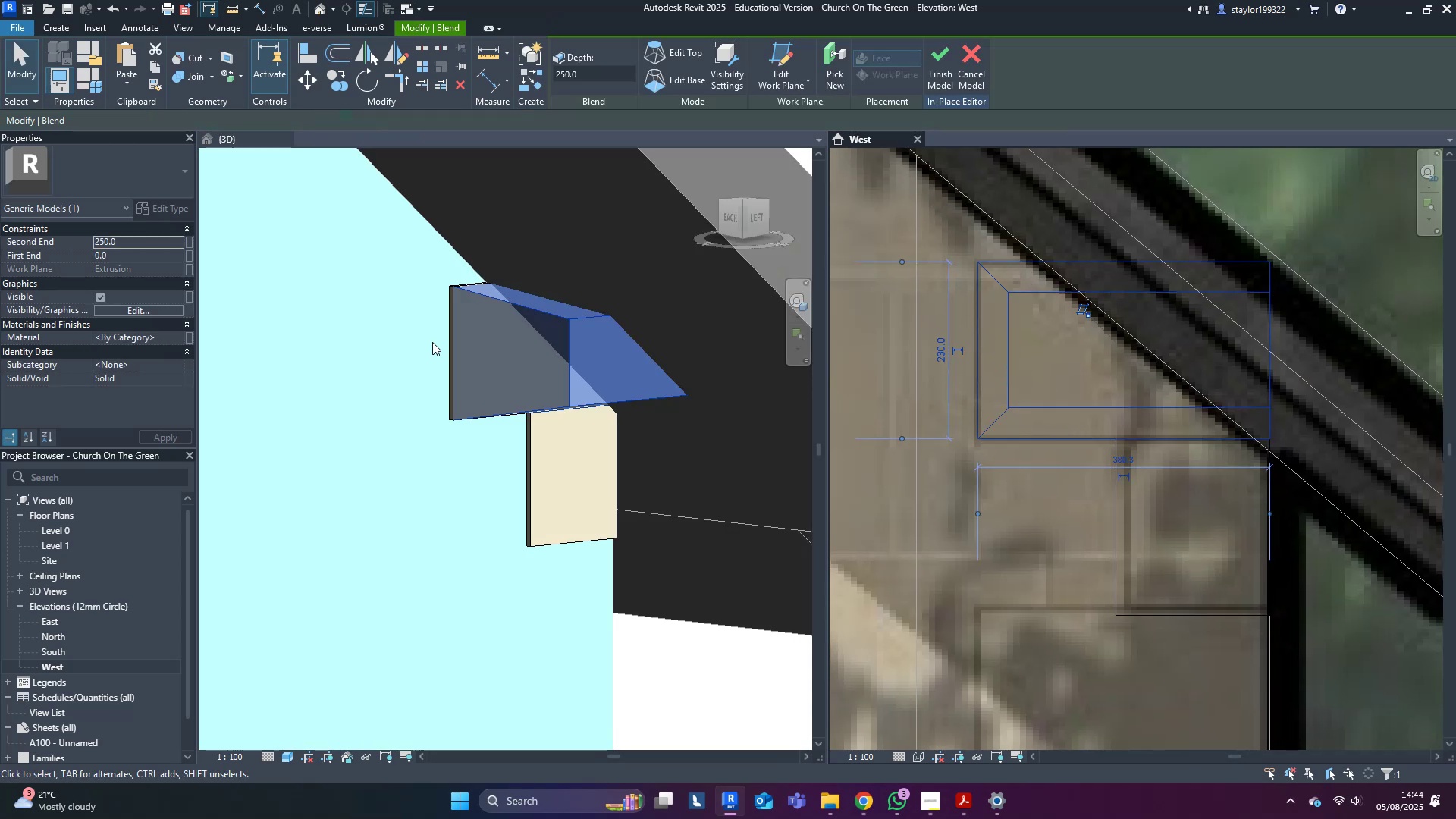 
double_click([377, 354])
 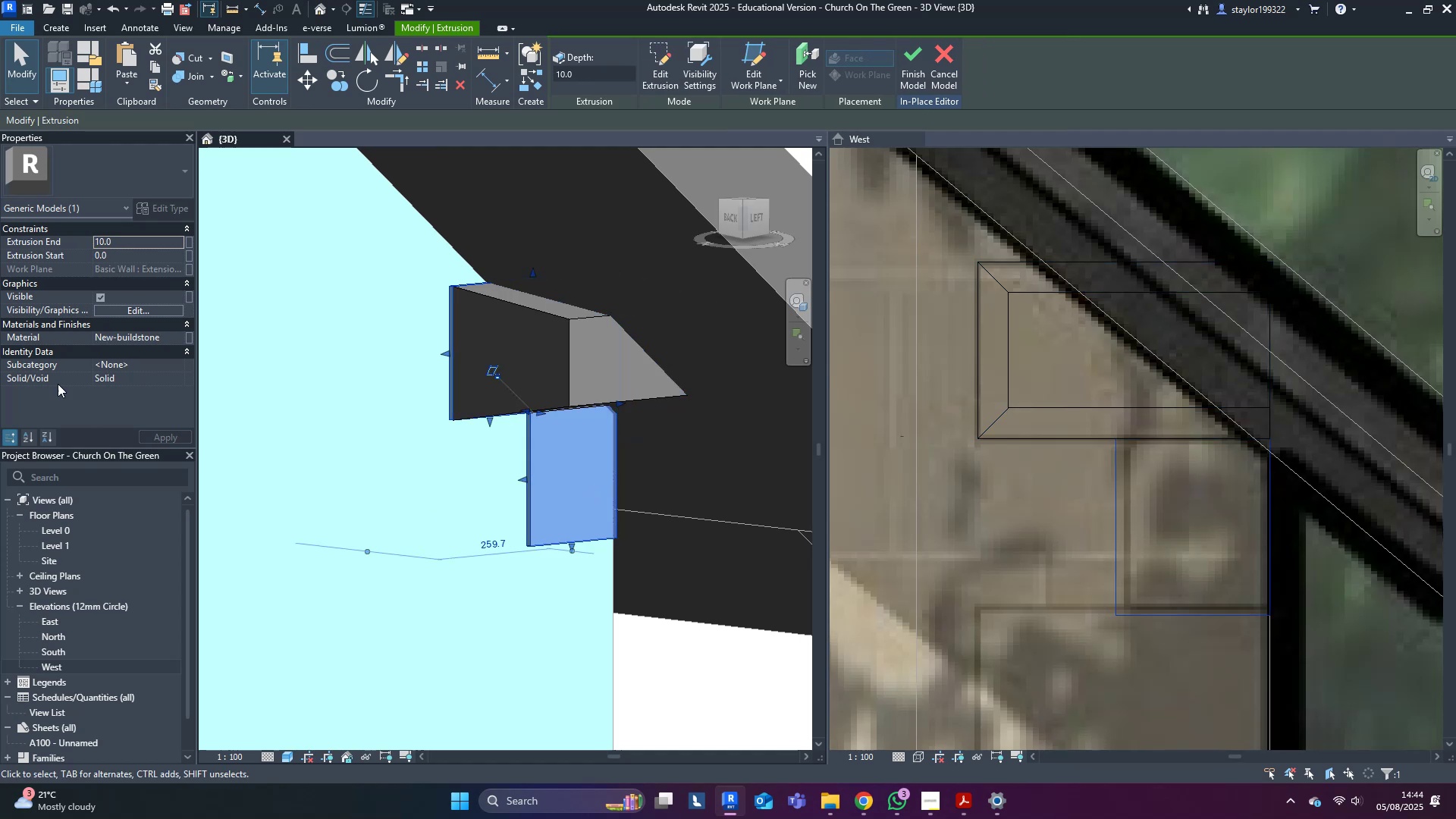 
key(Control+A)
 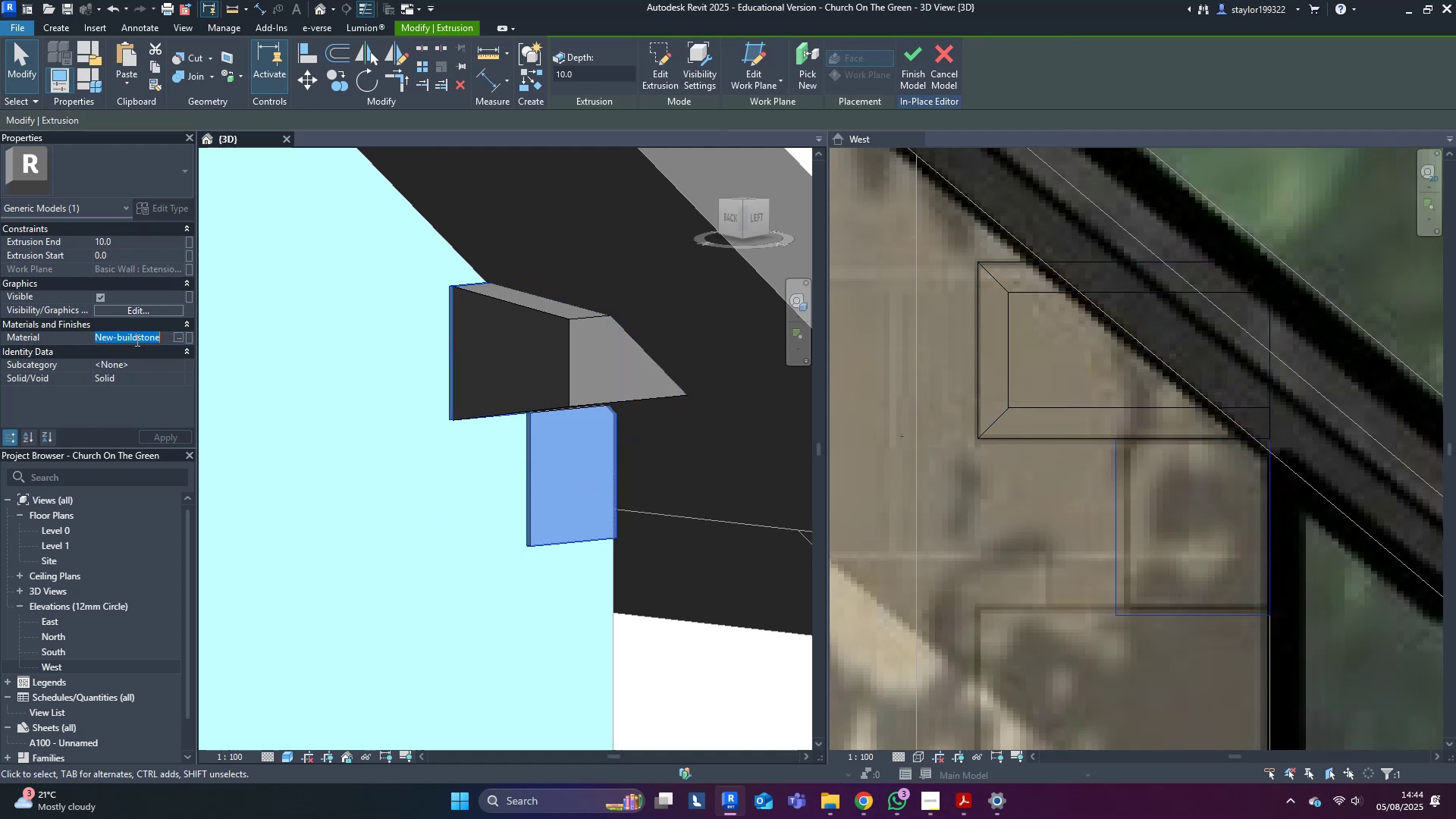 
key(Control+C)
 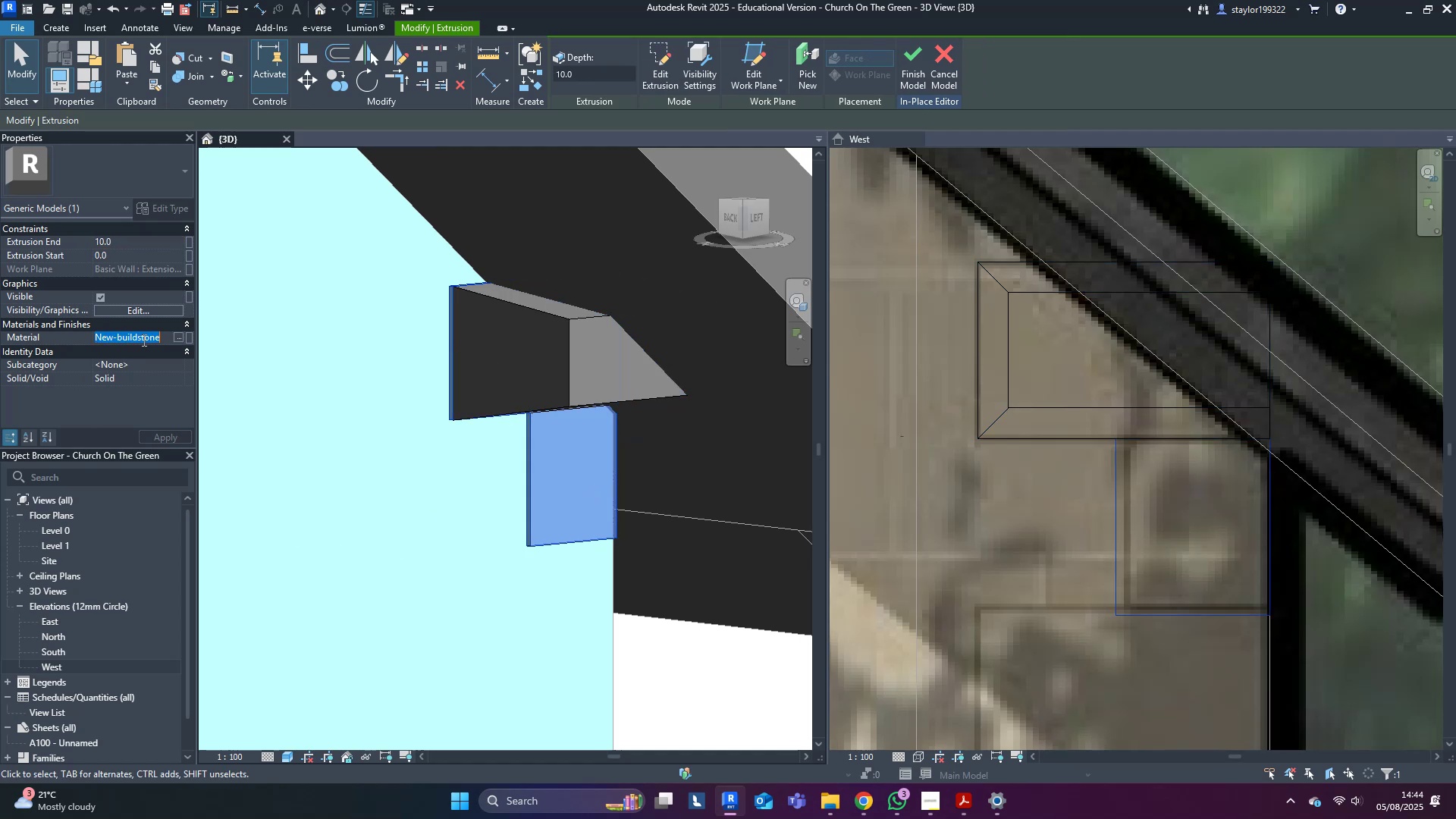 
key(Control+C)
 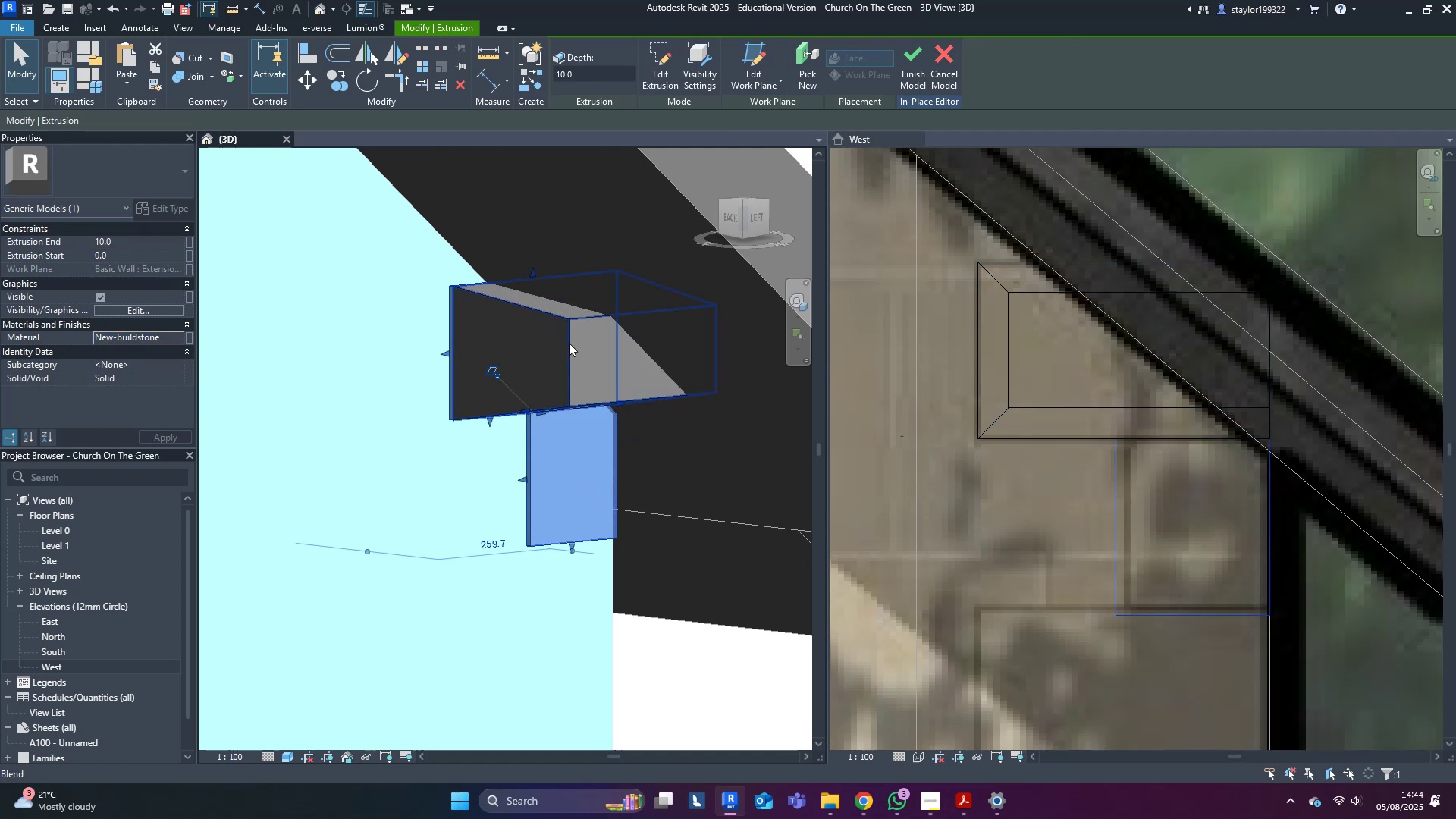 
left_click([580, 343])
 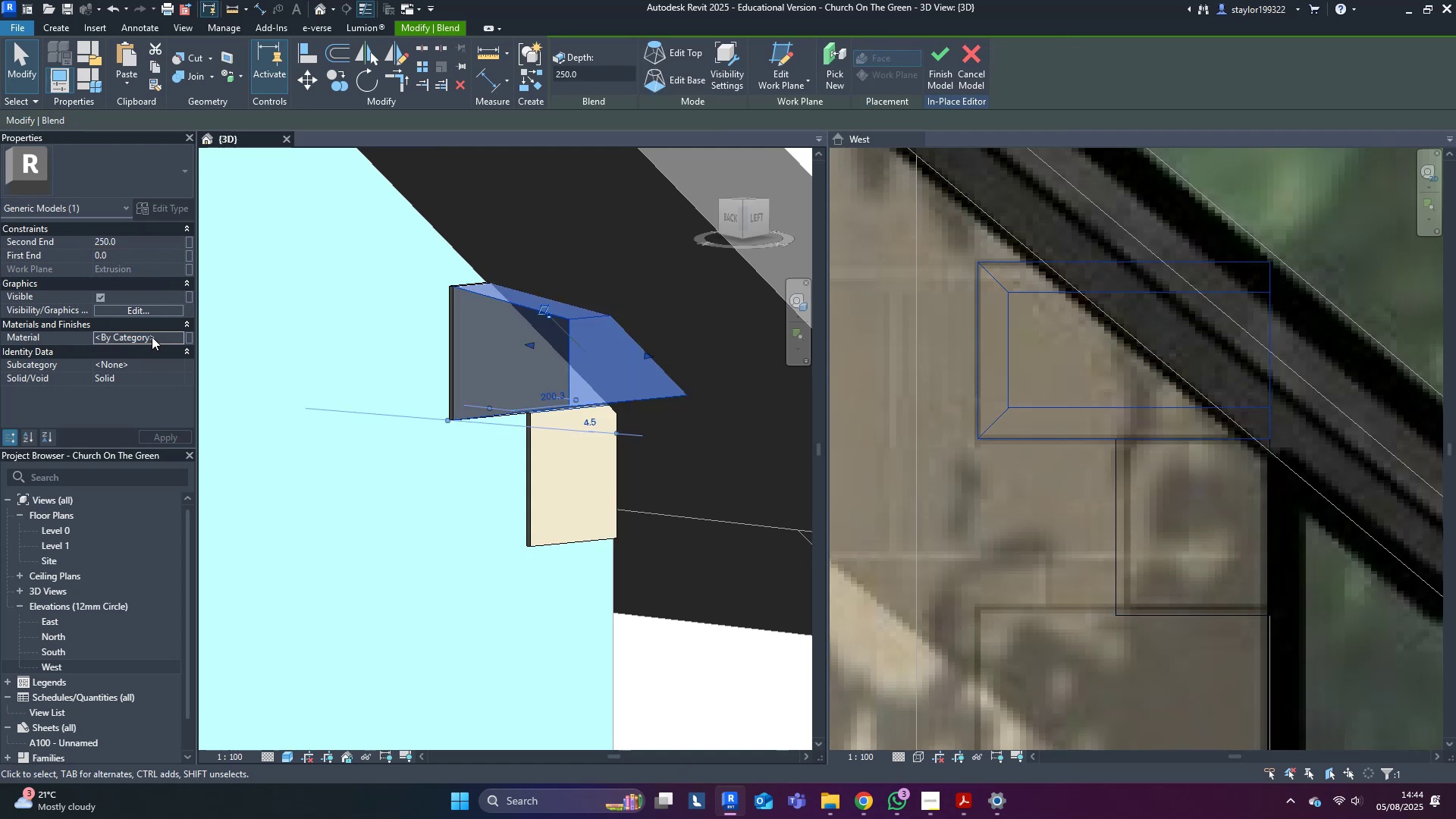 
key(Control+A)
 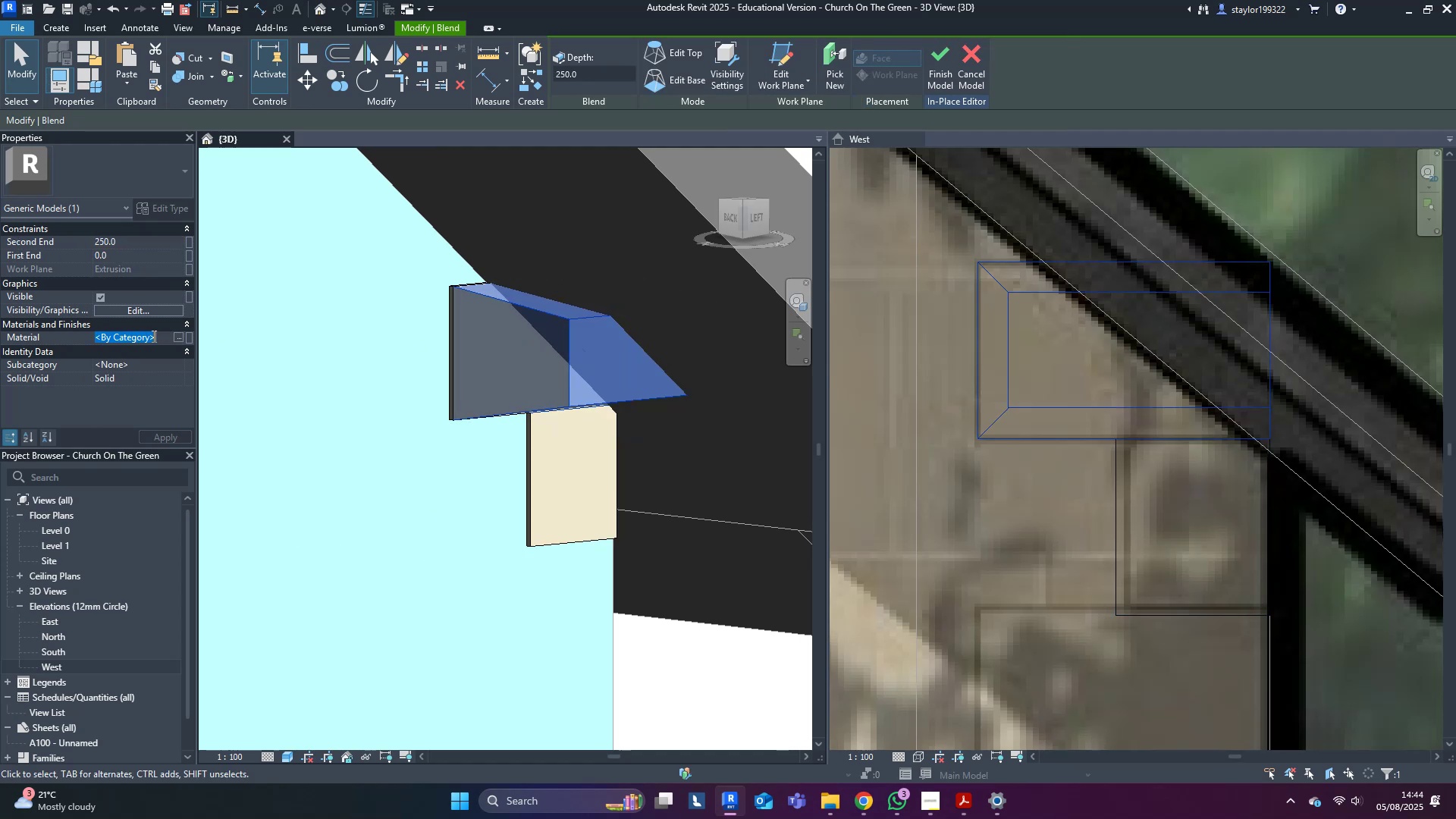 
key(Control+V)
 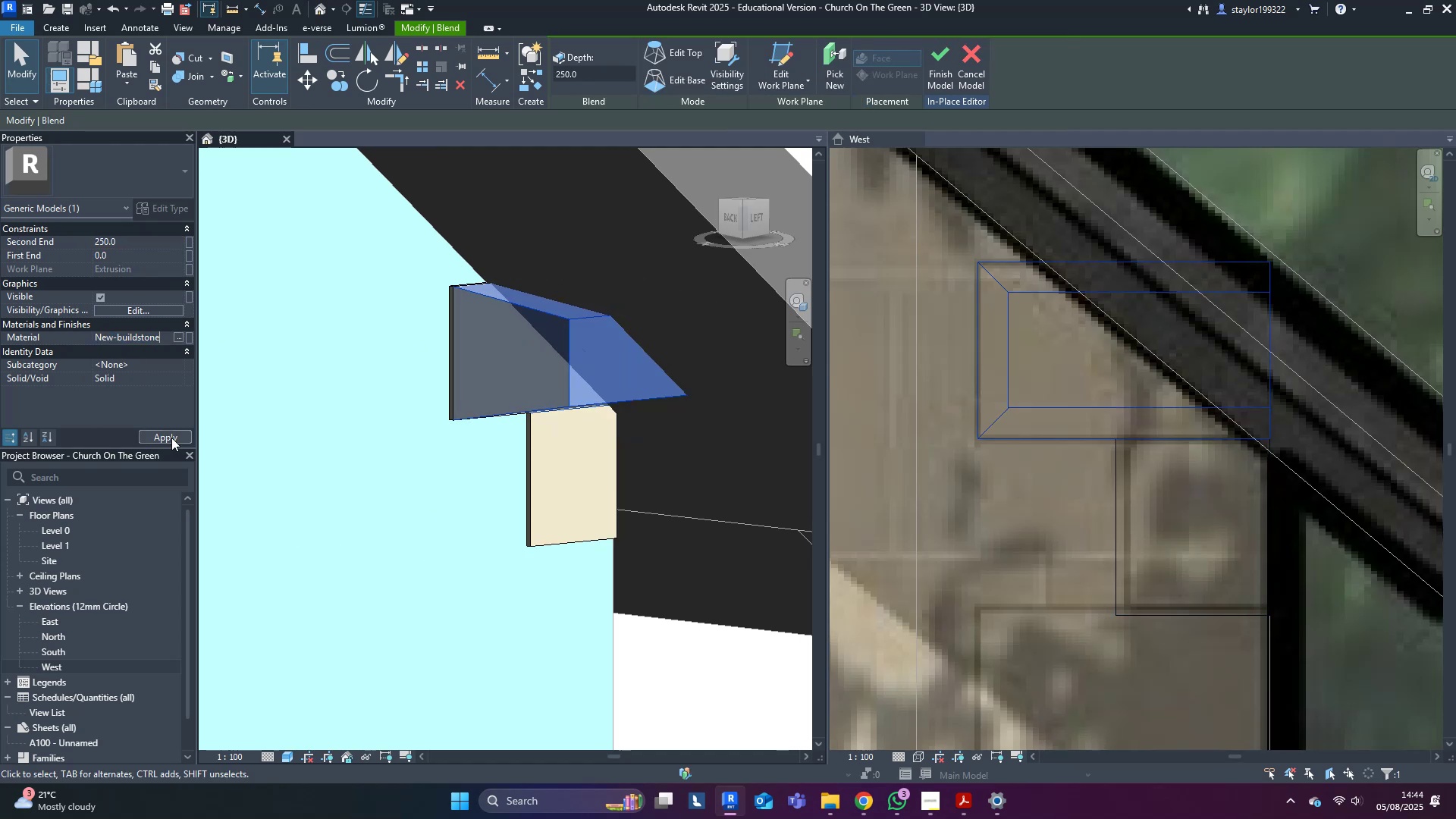 
left_click([172, 435])
 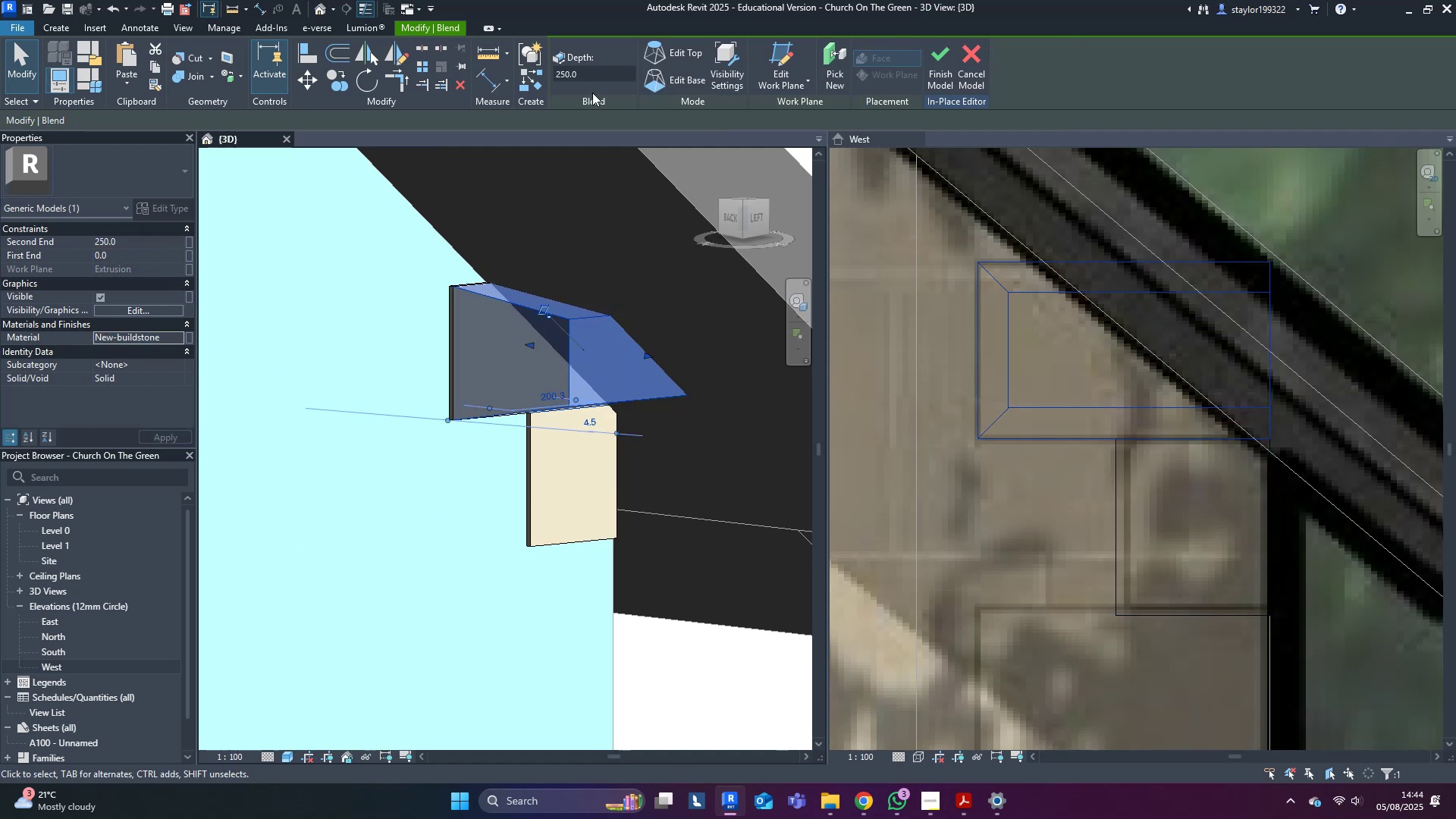 
left_click([586, 67])
 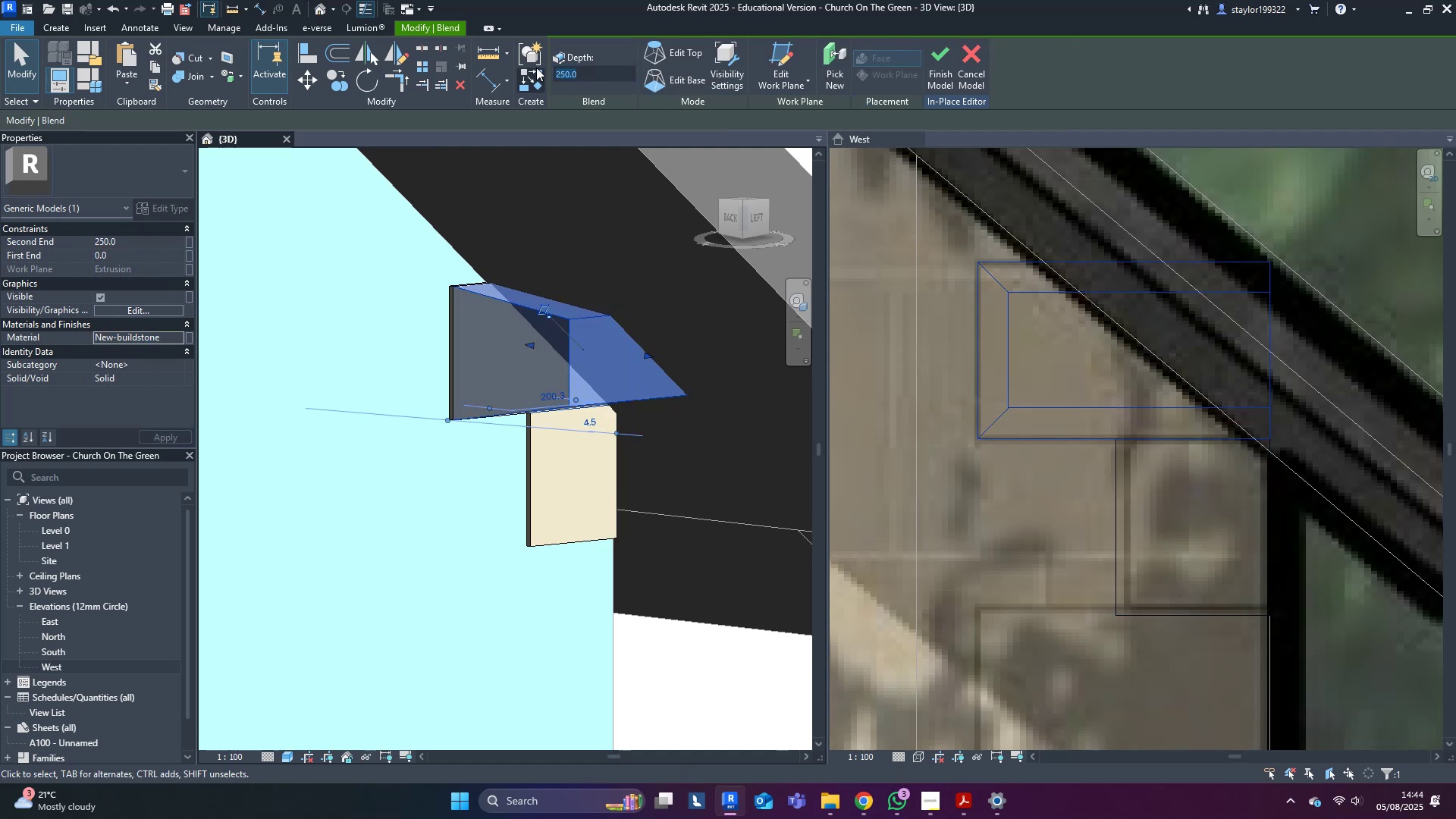 
type(40)
 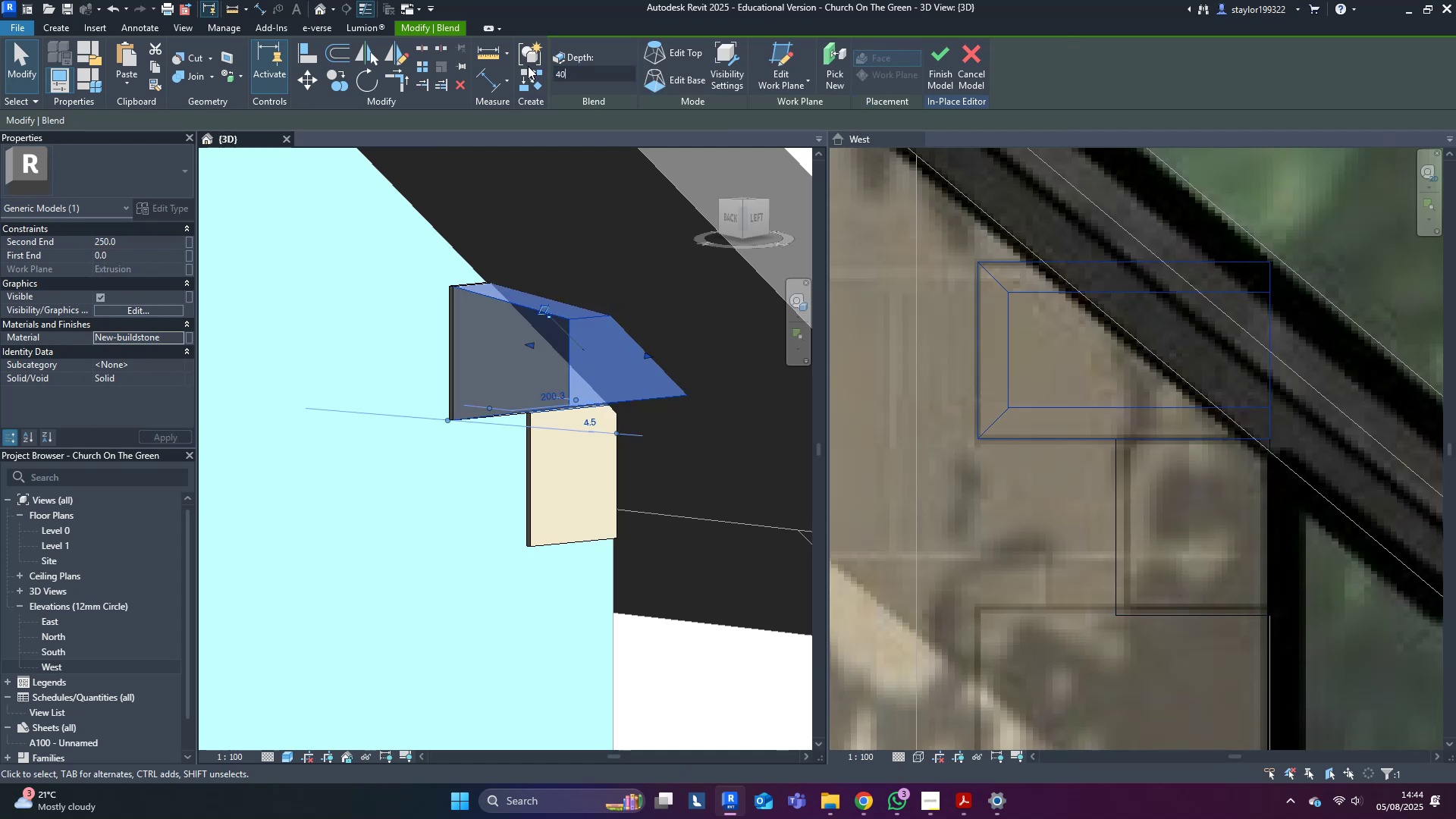 
key(Enter)
 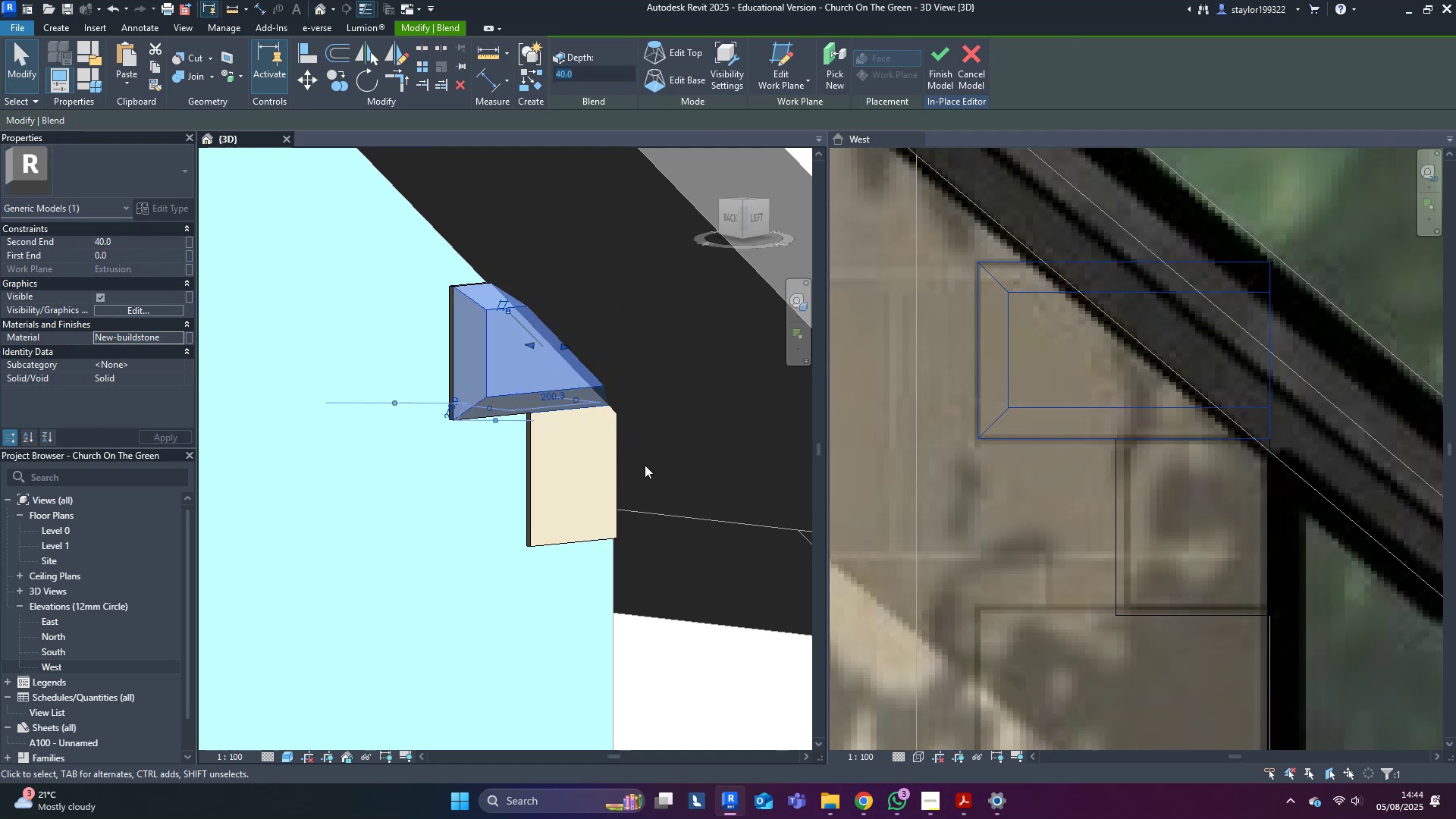 
left_click([414, 512])
 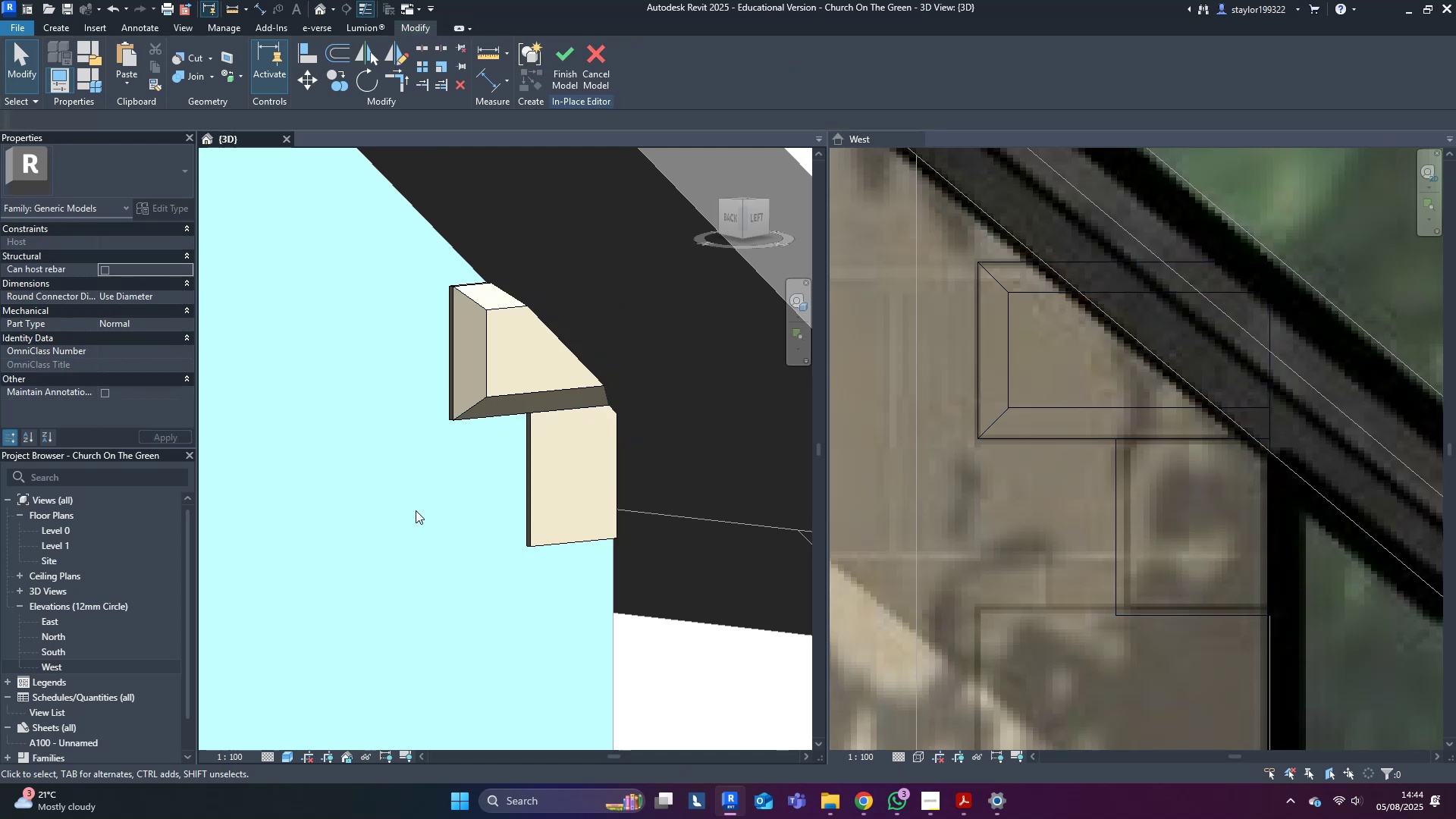 
scroll: coordinate [419, 504], scroll_direction: down, amount: 3.0
 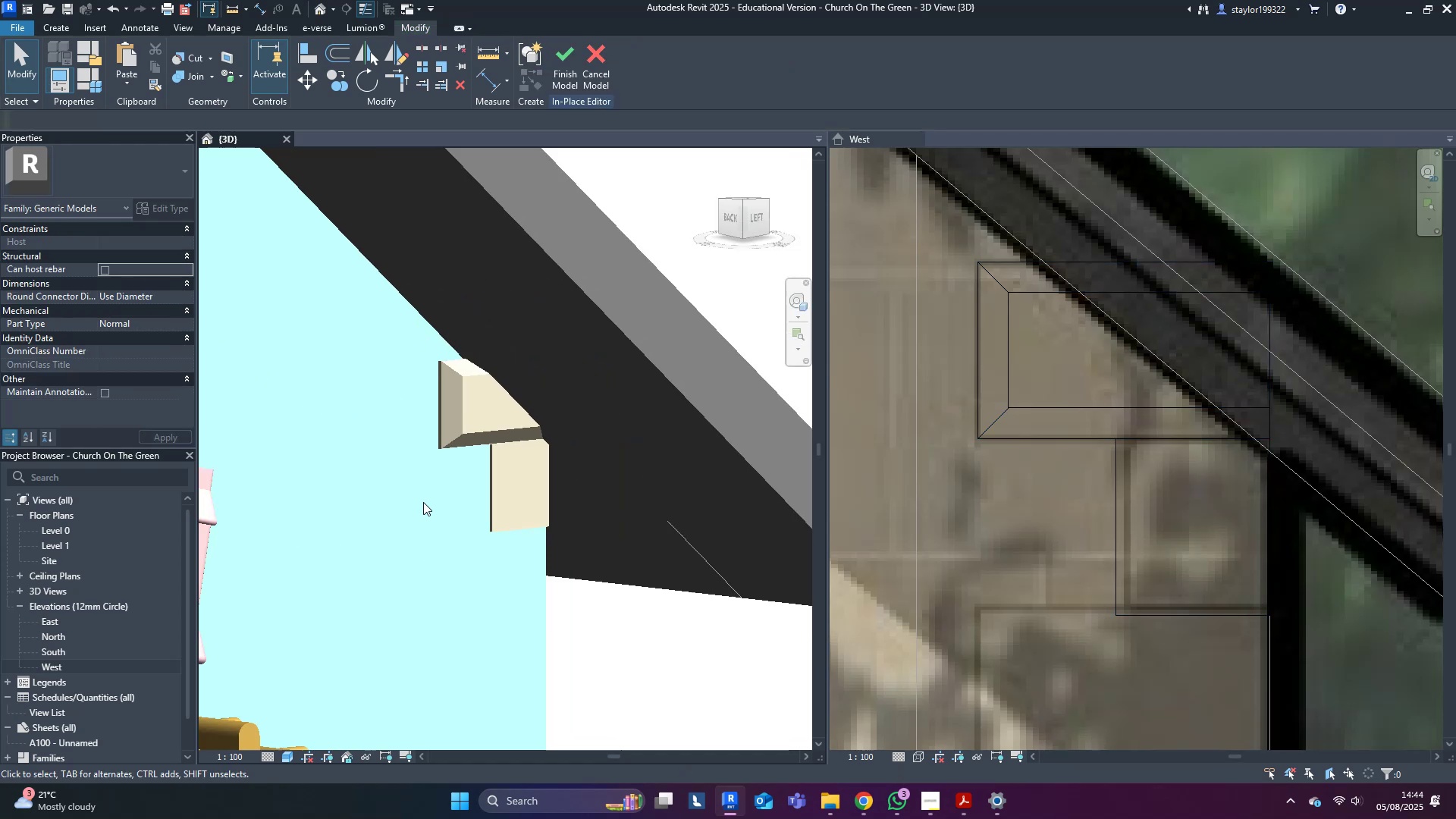 
hold_key(key=ShiftLeft, duration=0.71)
 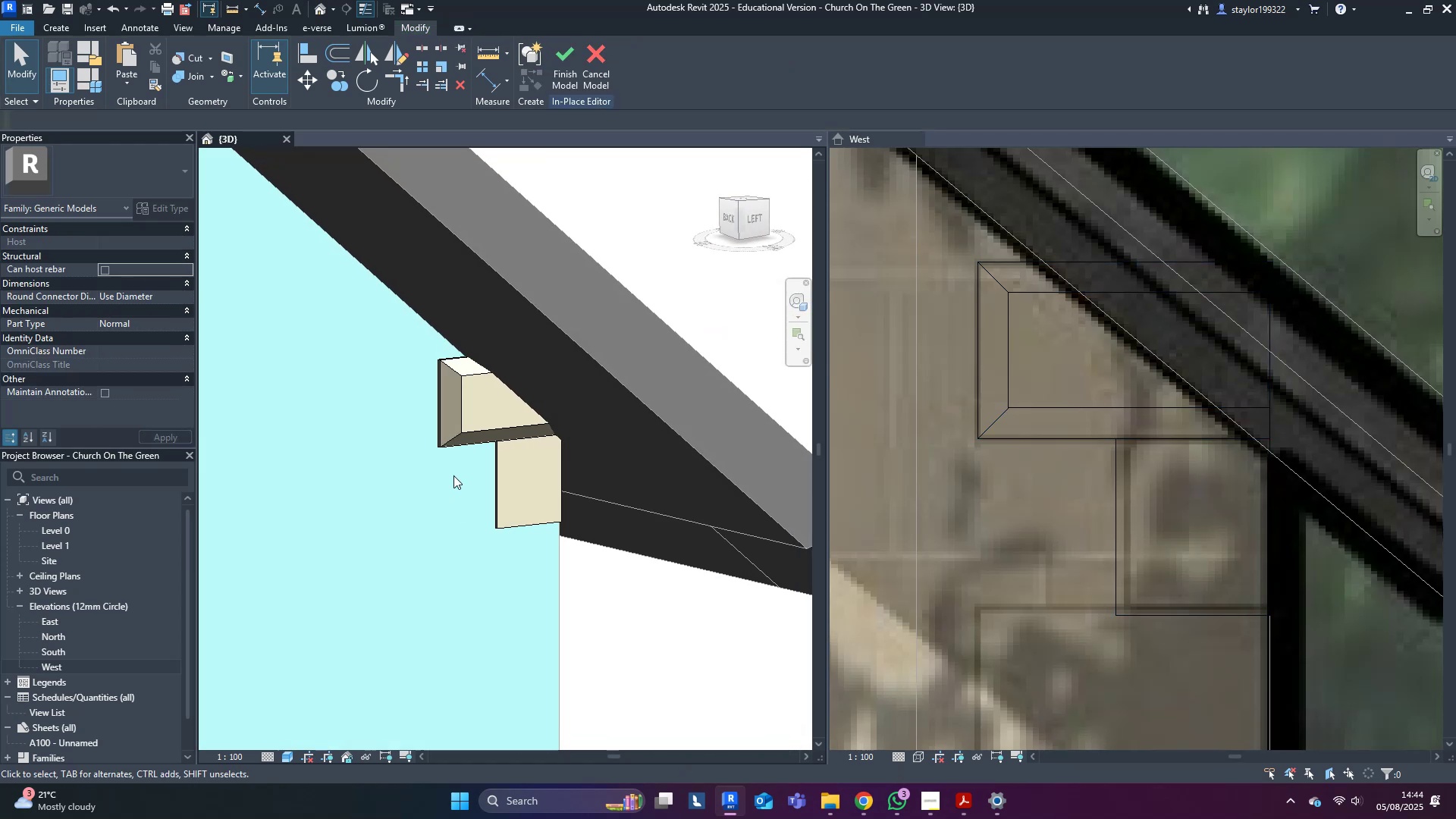 
scroll: coordinate [462, 437], scroll_direction: up, amount: 3.0
 